 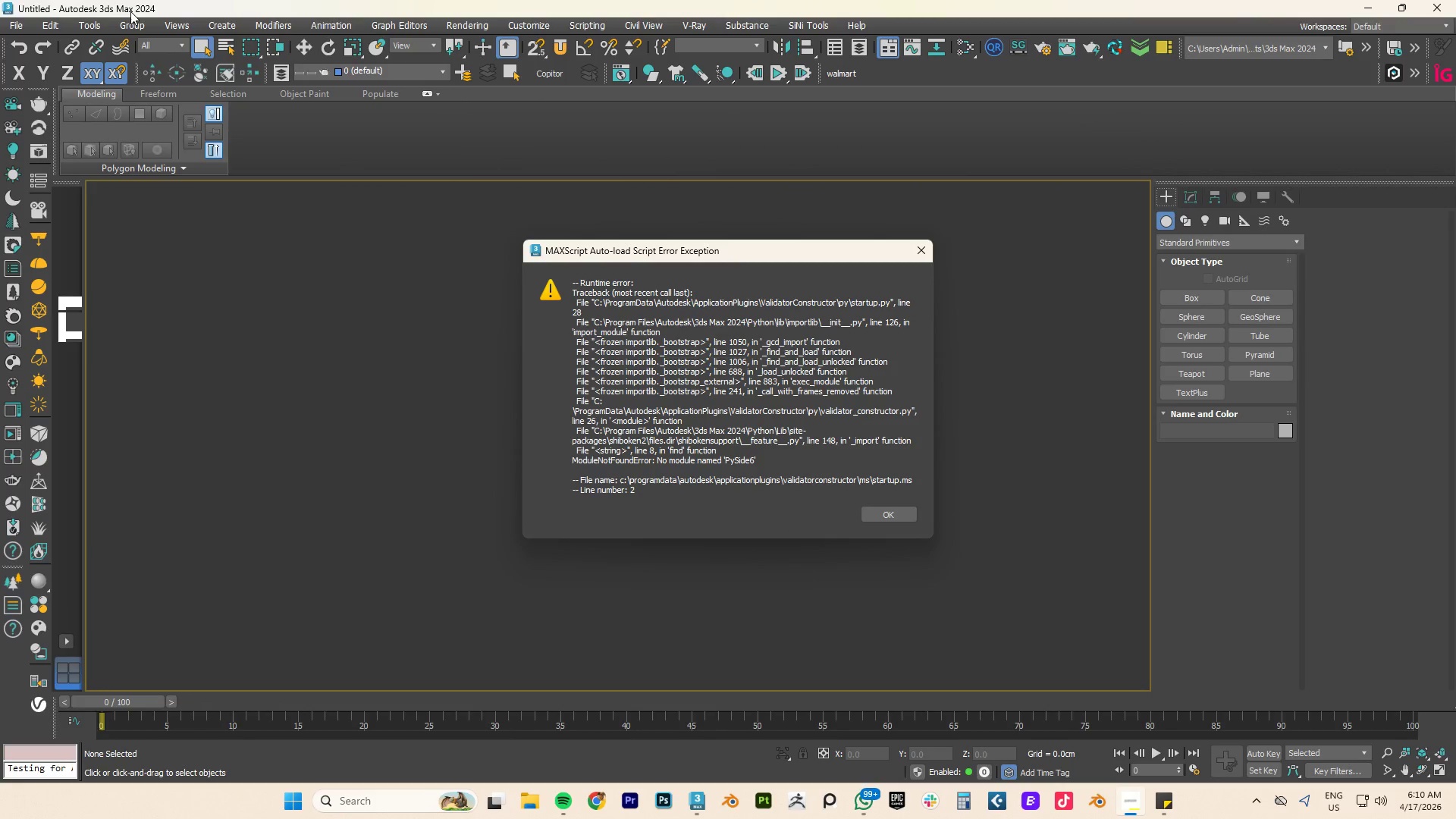 
left_click([22, 24])
 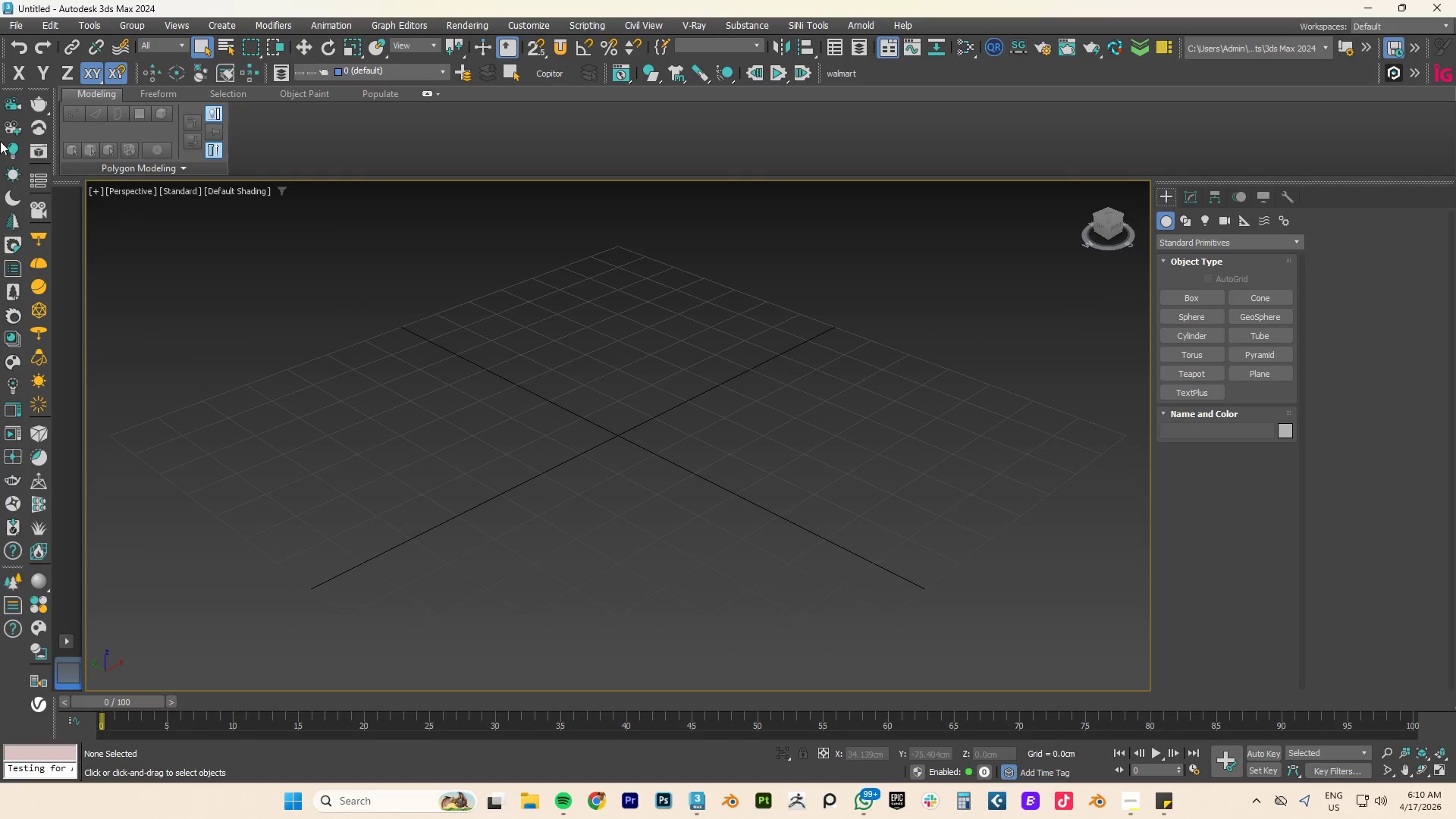 
left_click([13, 23])
 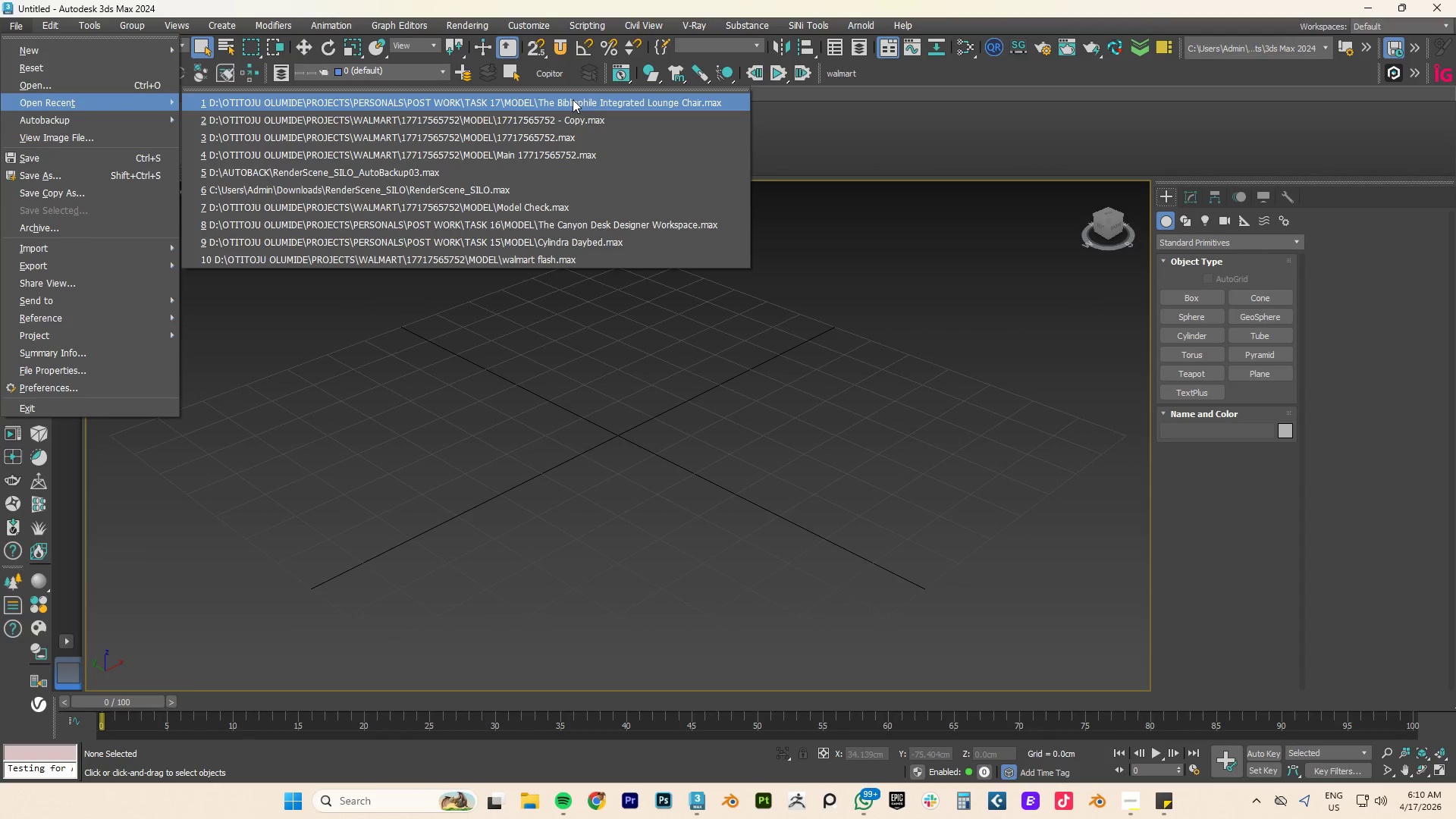 
left_click_drag(start_coordinate=[573, 99], to_coordinate=[78, 121])
 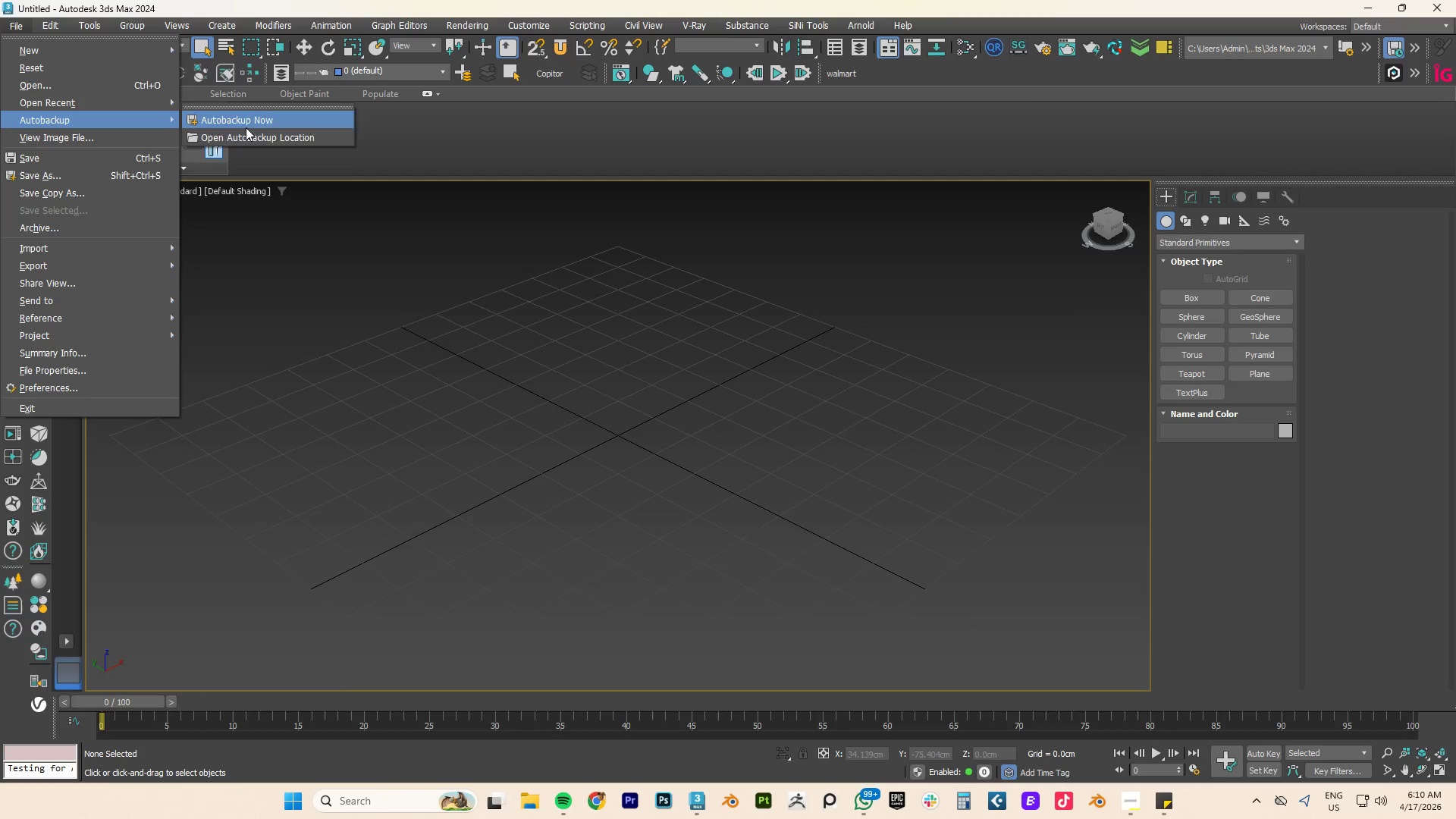 
left_click([235, 136])
 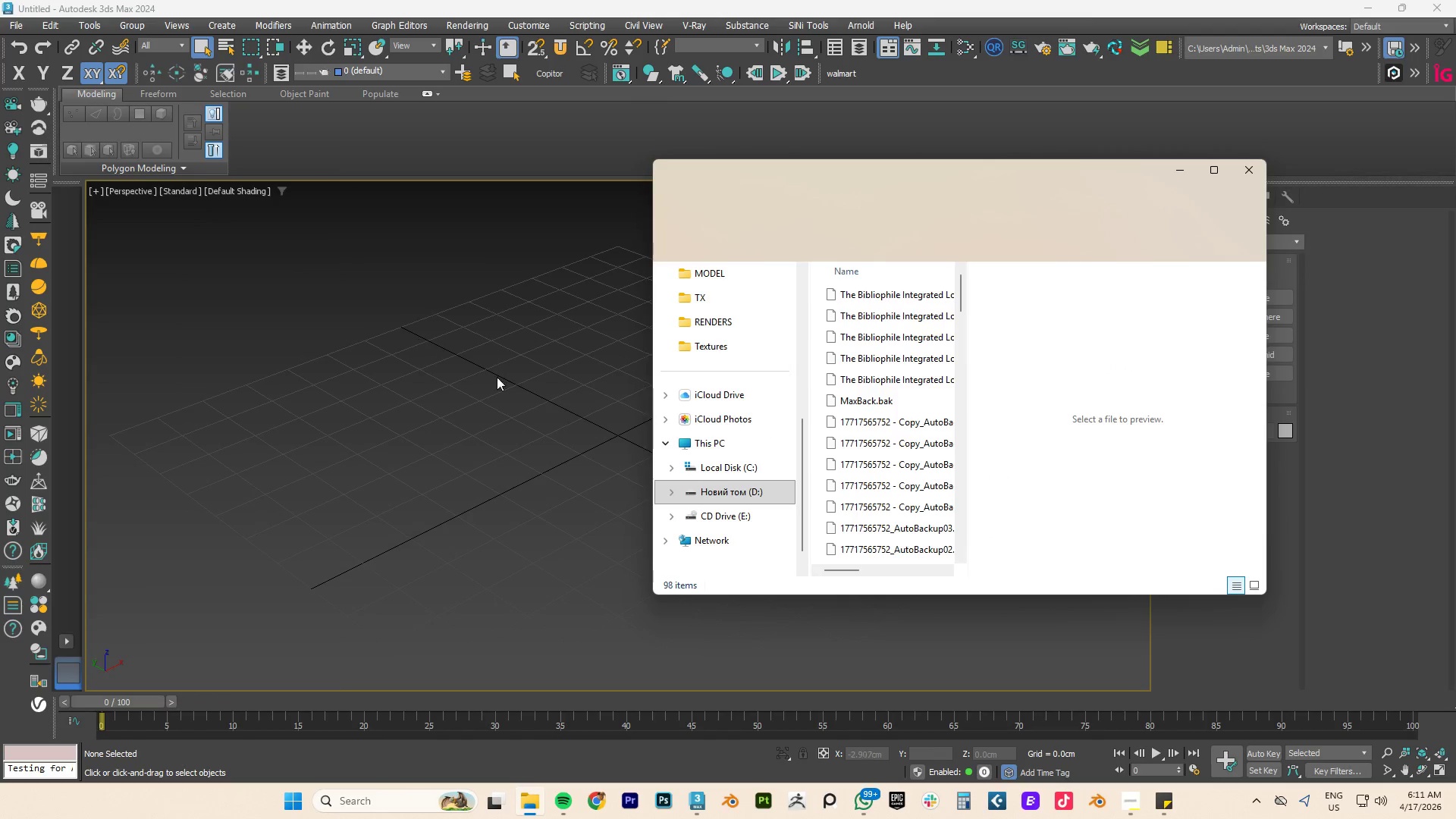 
scroll: coordinate [931, 413], scroll_direction: up, amount: 4.0
 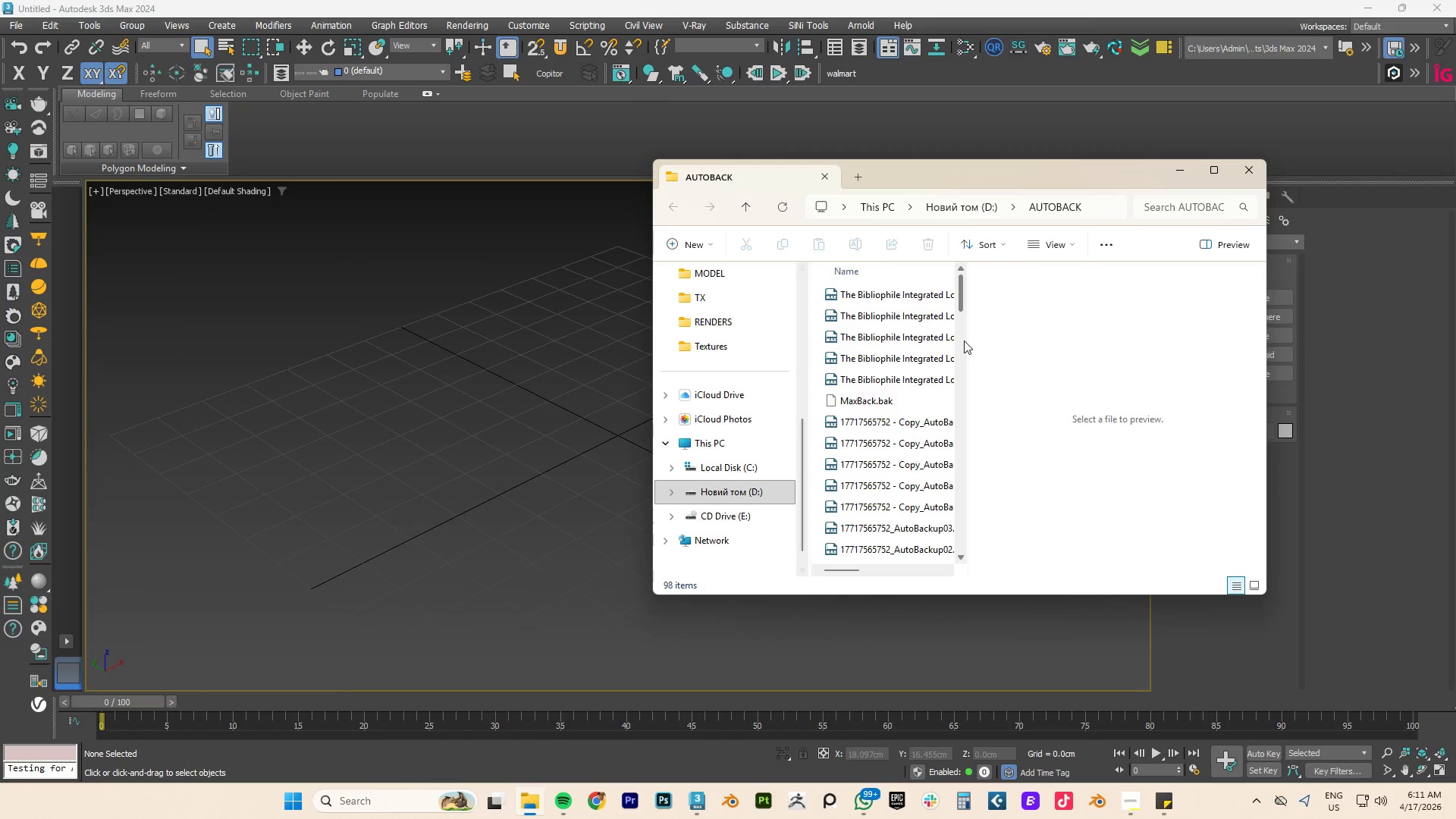 
left_click([970, 340])
 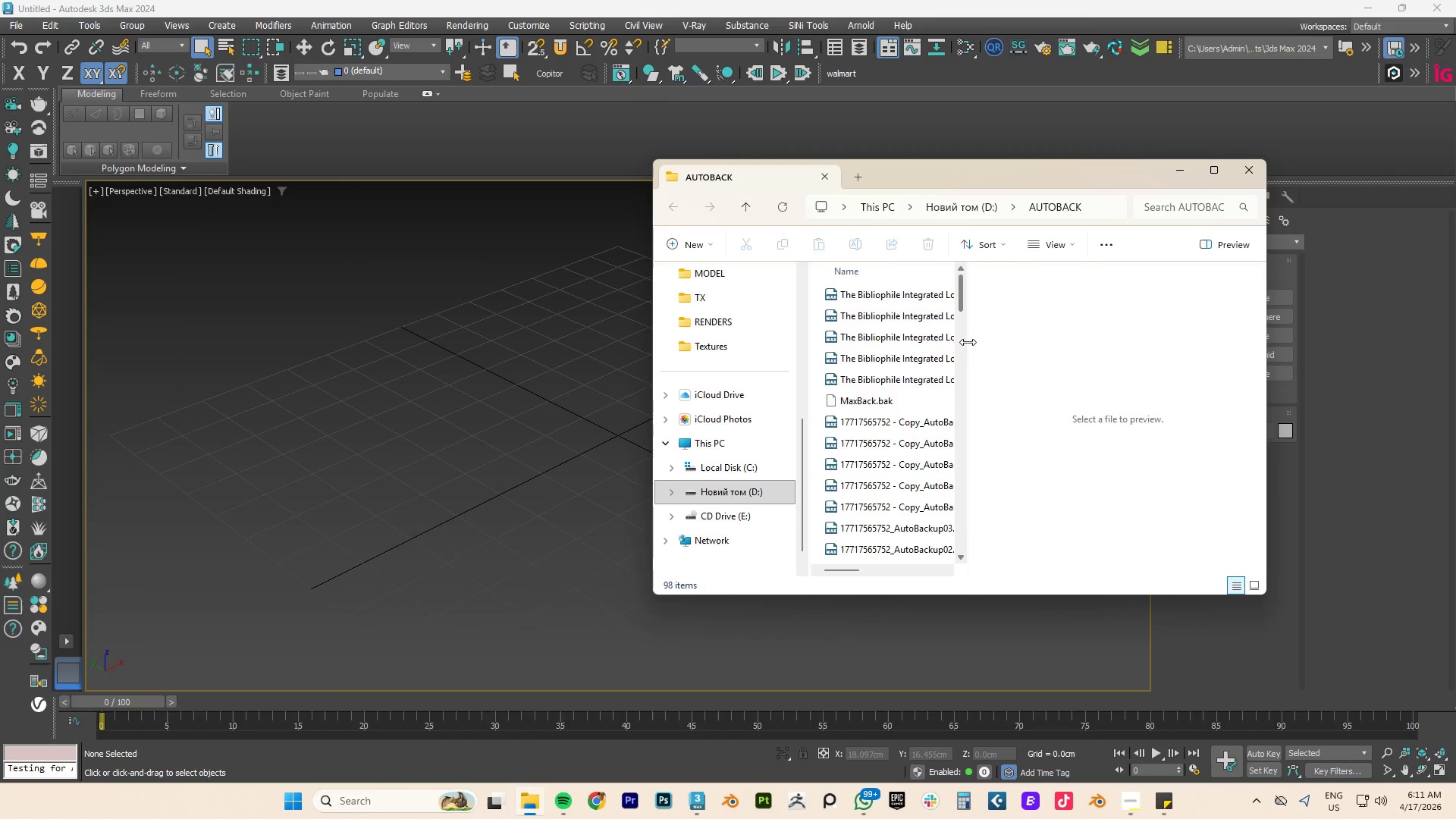 
left_click_drag(start_coordinate=[968, 342], to_coordinate=[1138, 344])
 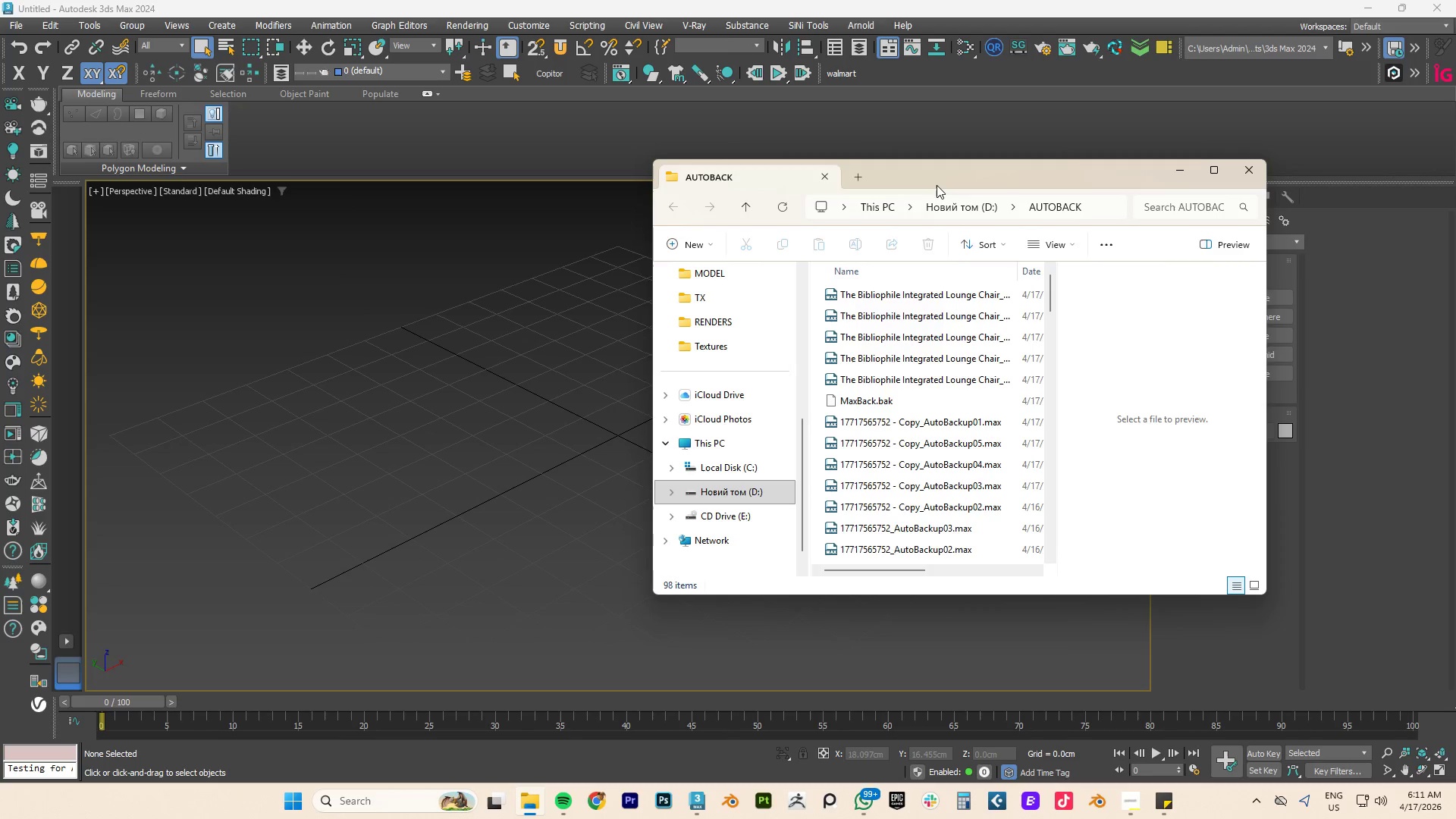 
double_click([937, 183])
 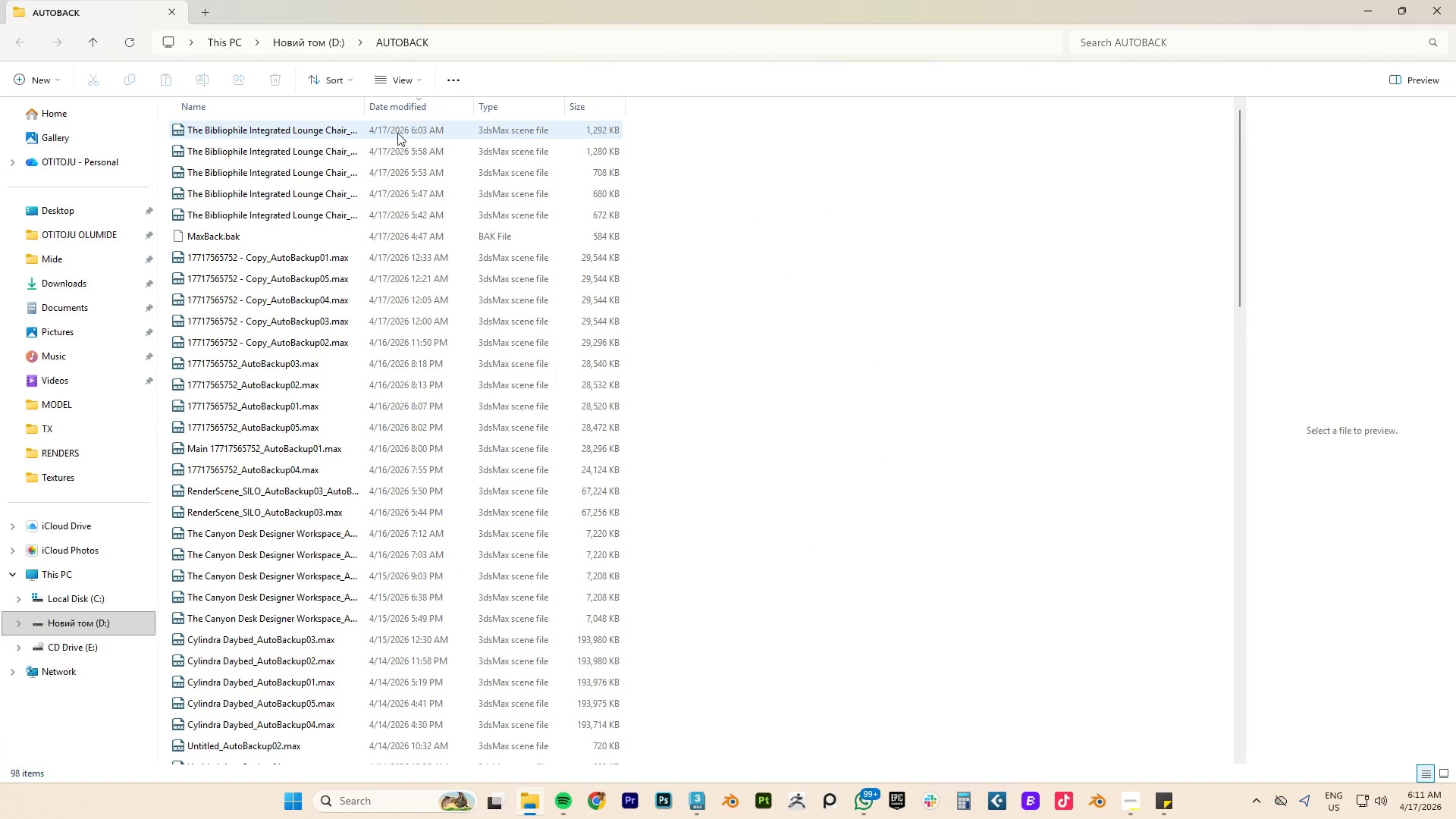 
double_click([397, 133])
 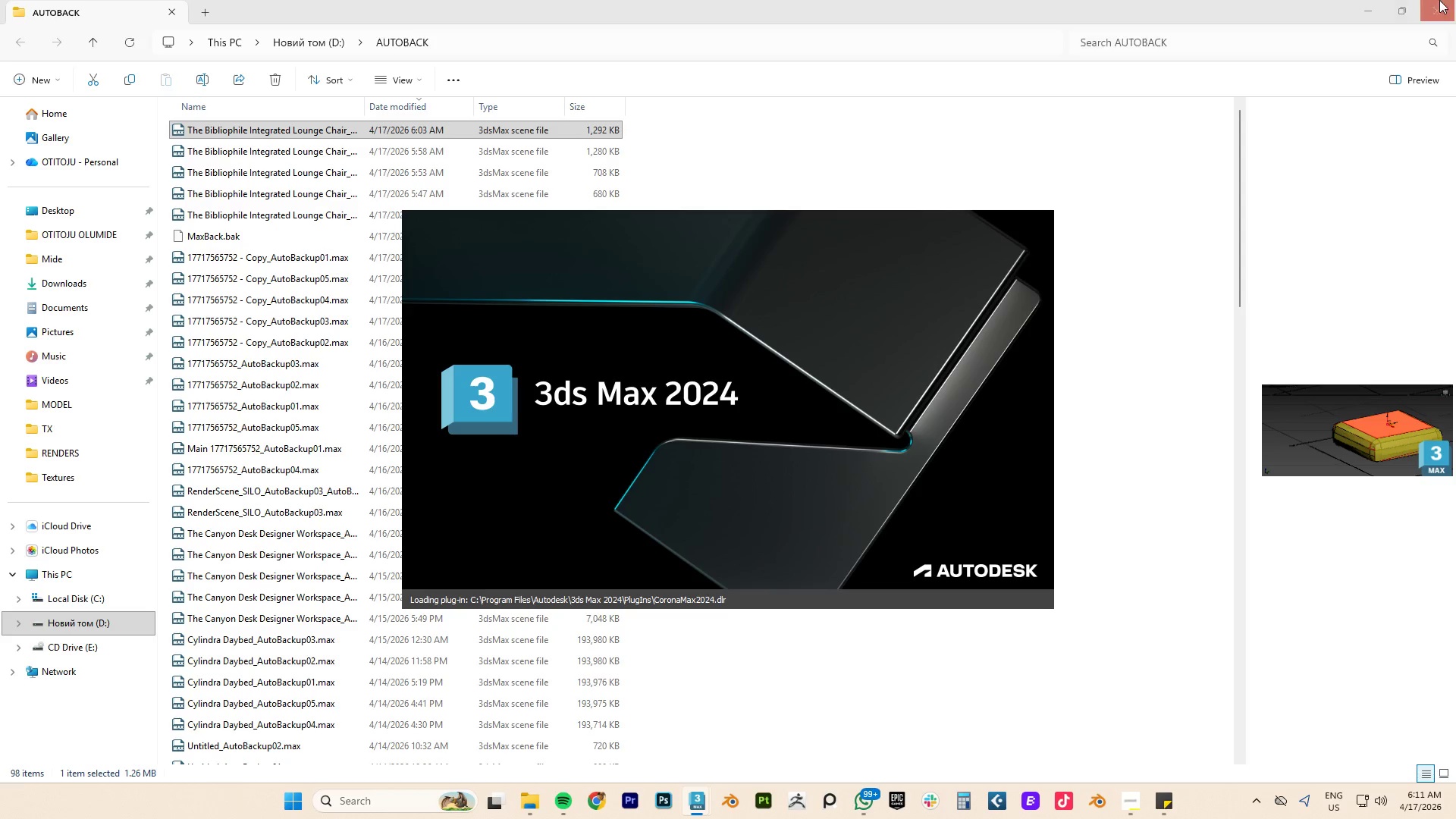 
left_click([1371, 11])
 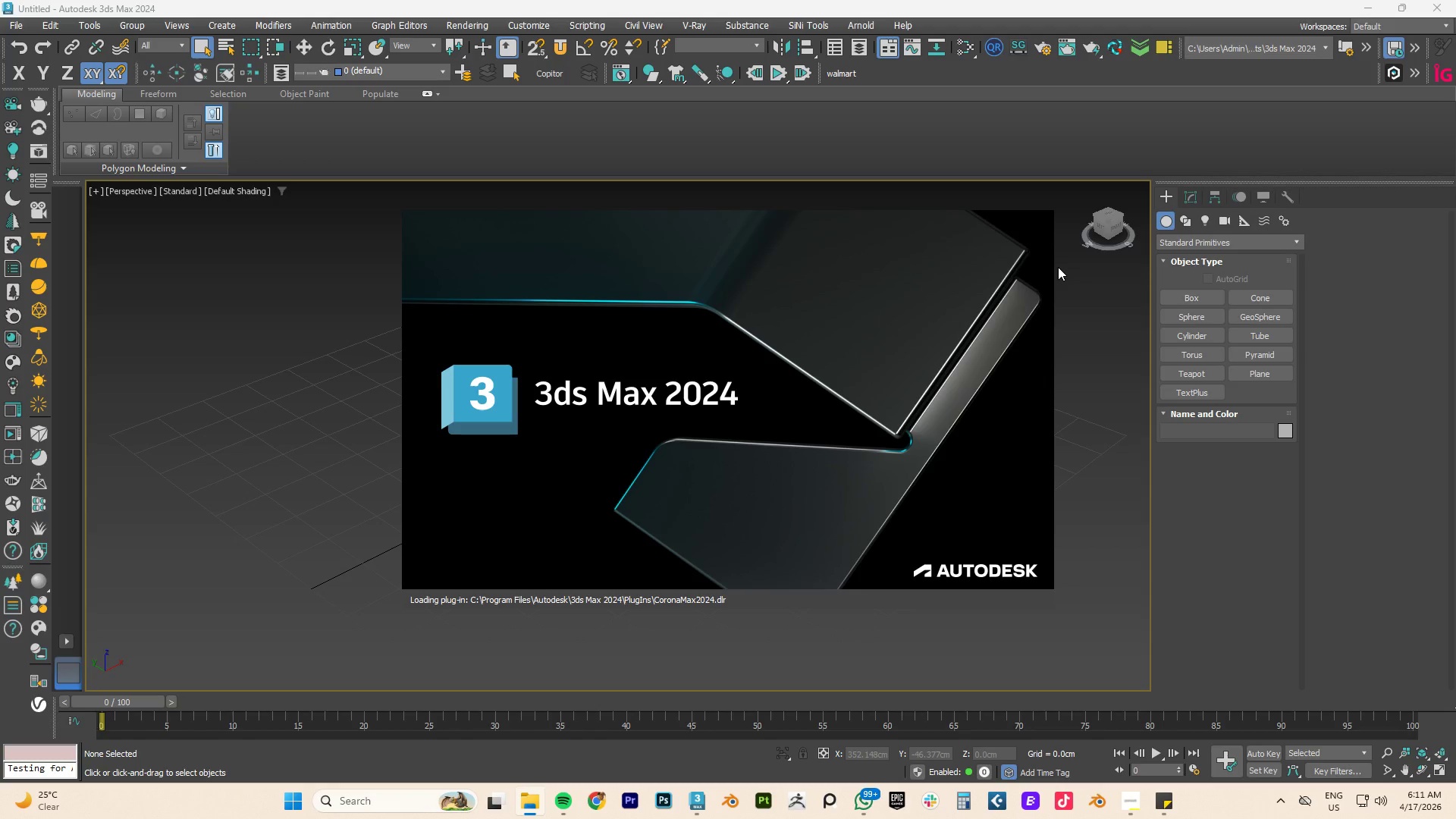 
wait(18.84)
 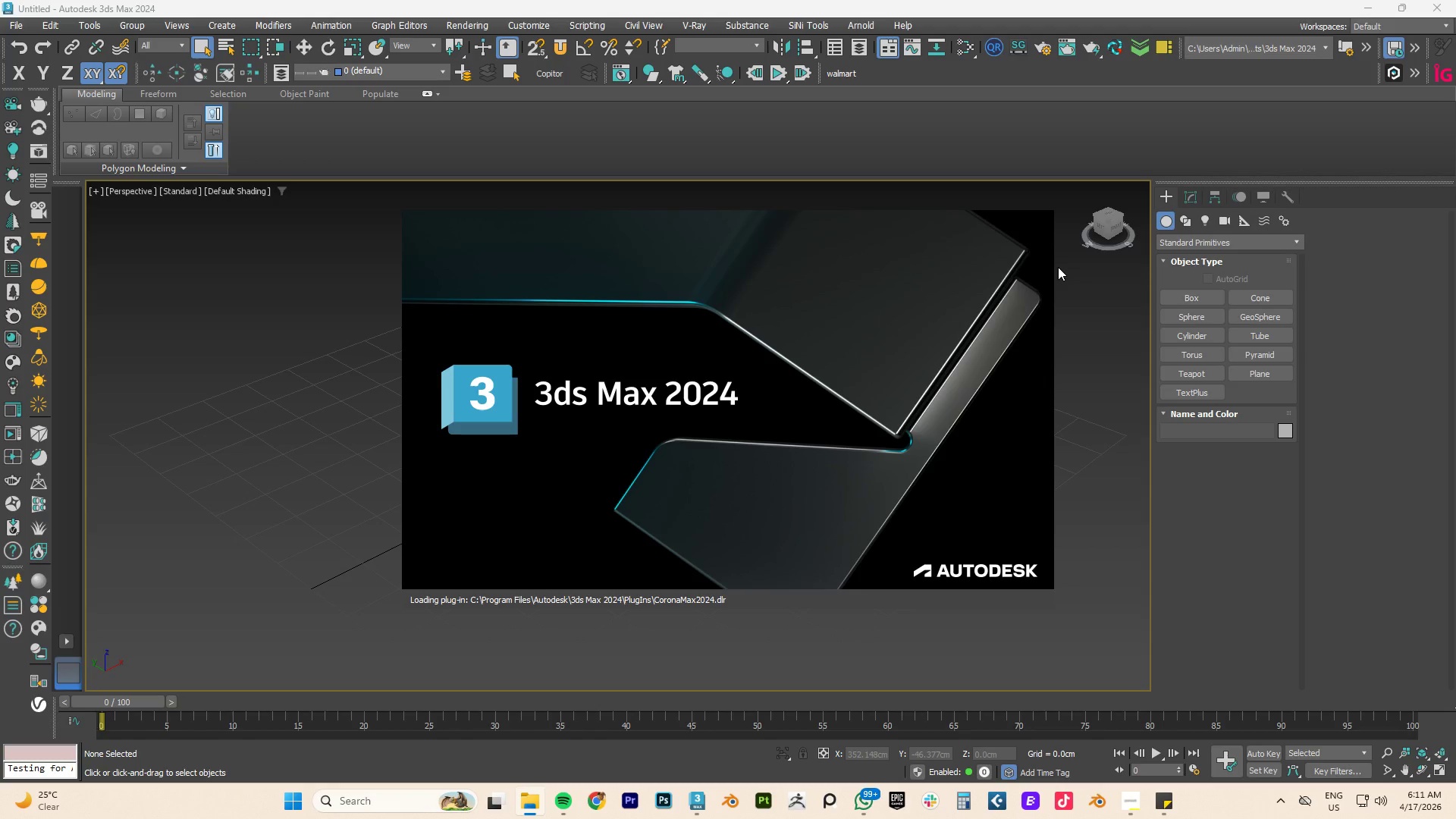 
left_click([864, 805])
 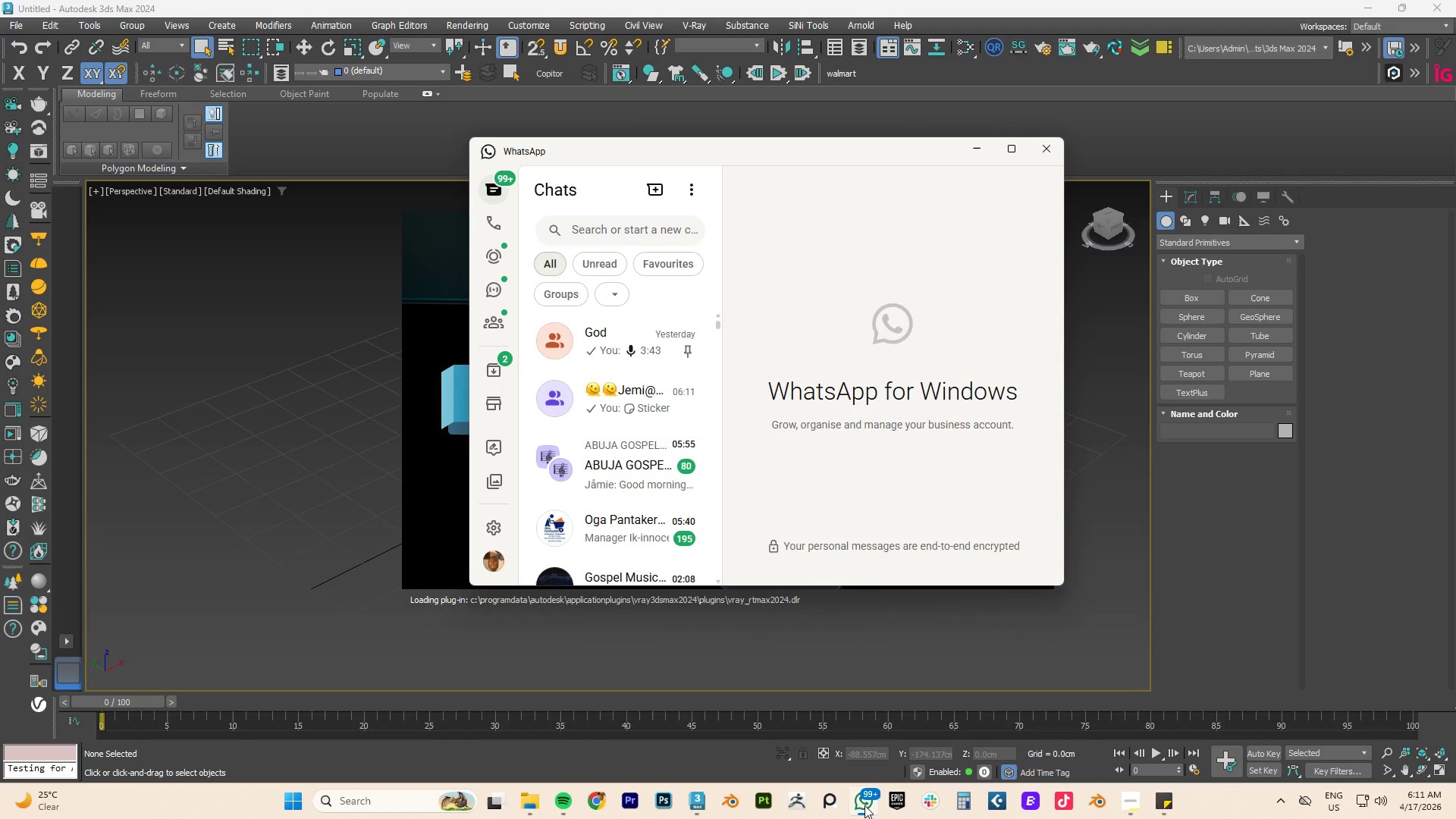 
left_click([864, 805])
 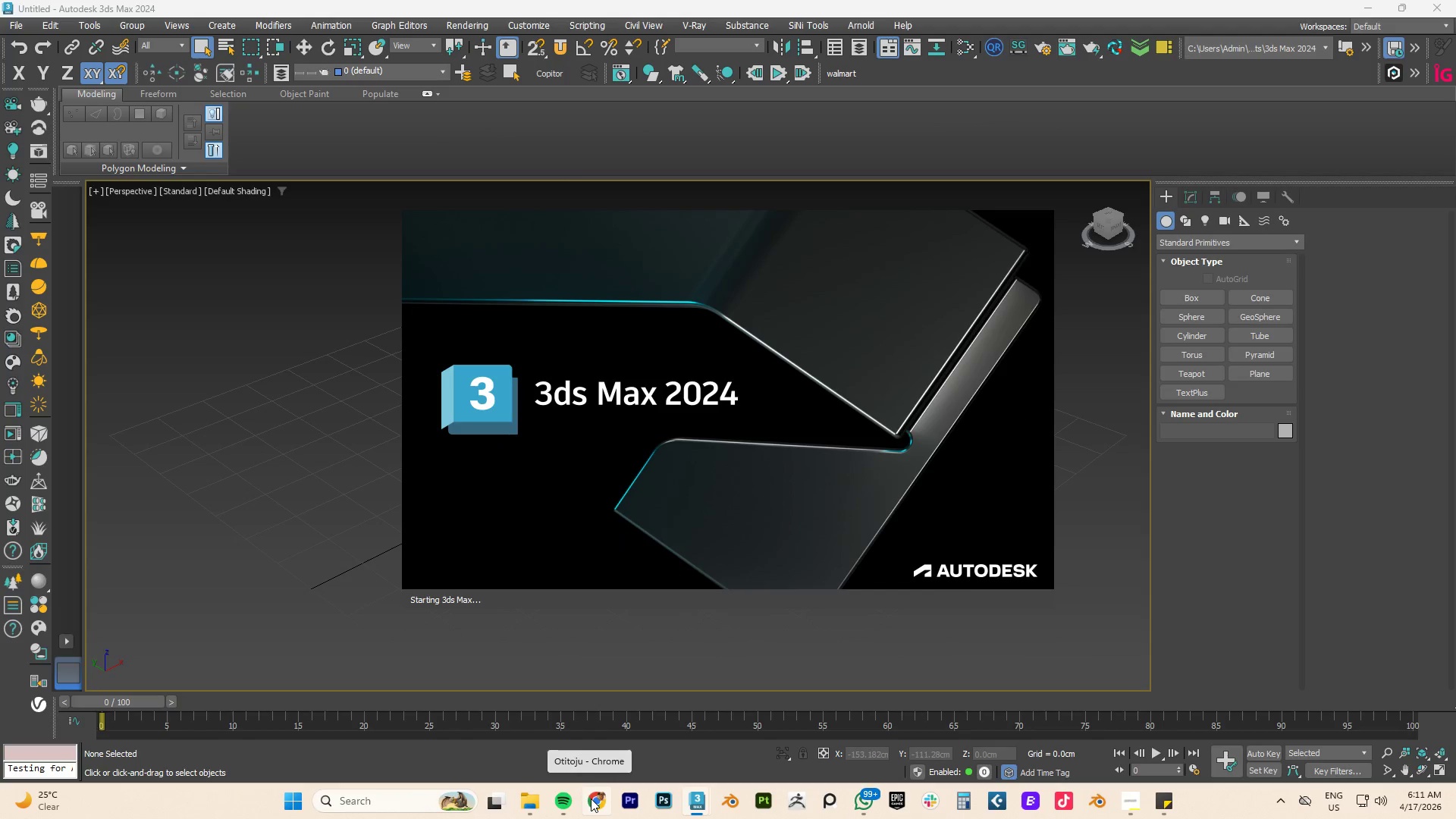 
left_click([592, 799])
 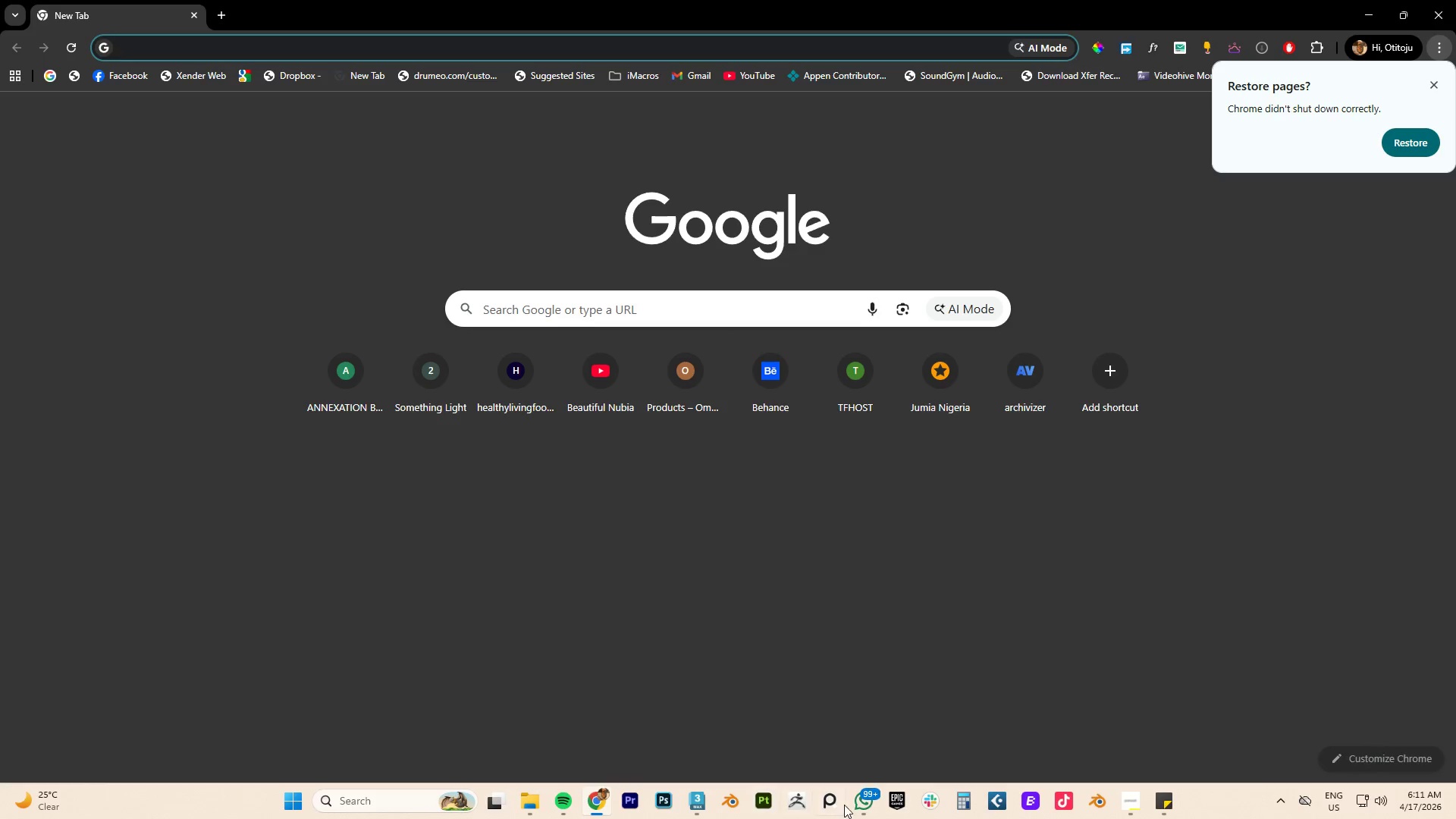 
left_click([827, 802])
 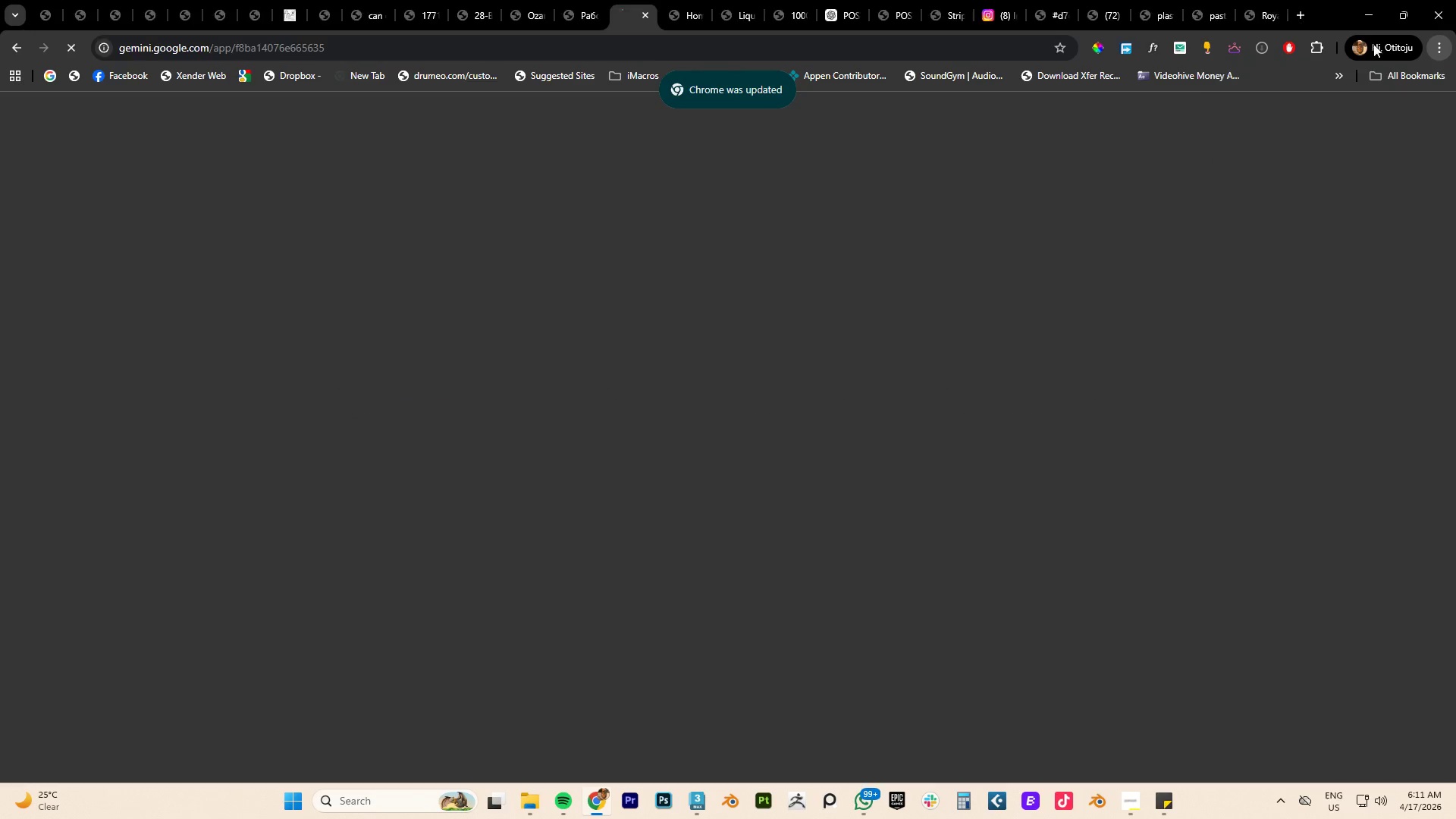 
left_click([1367, 20])
 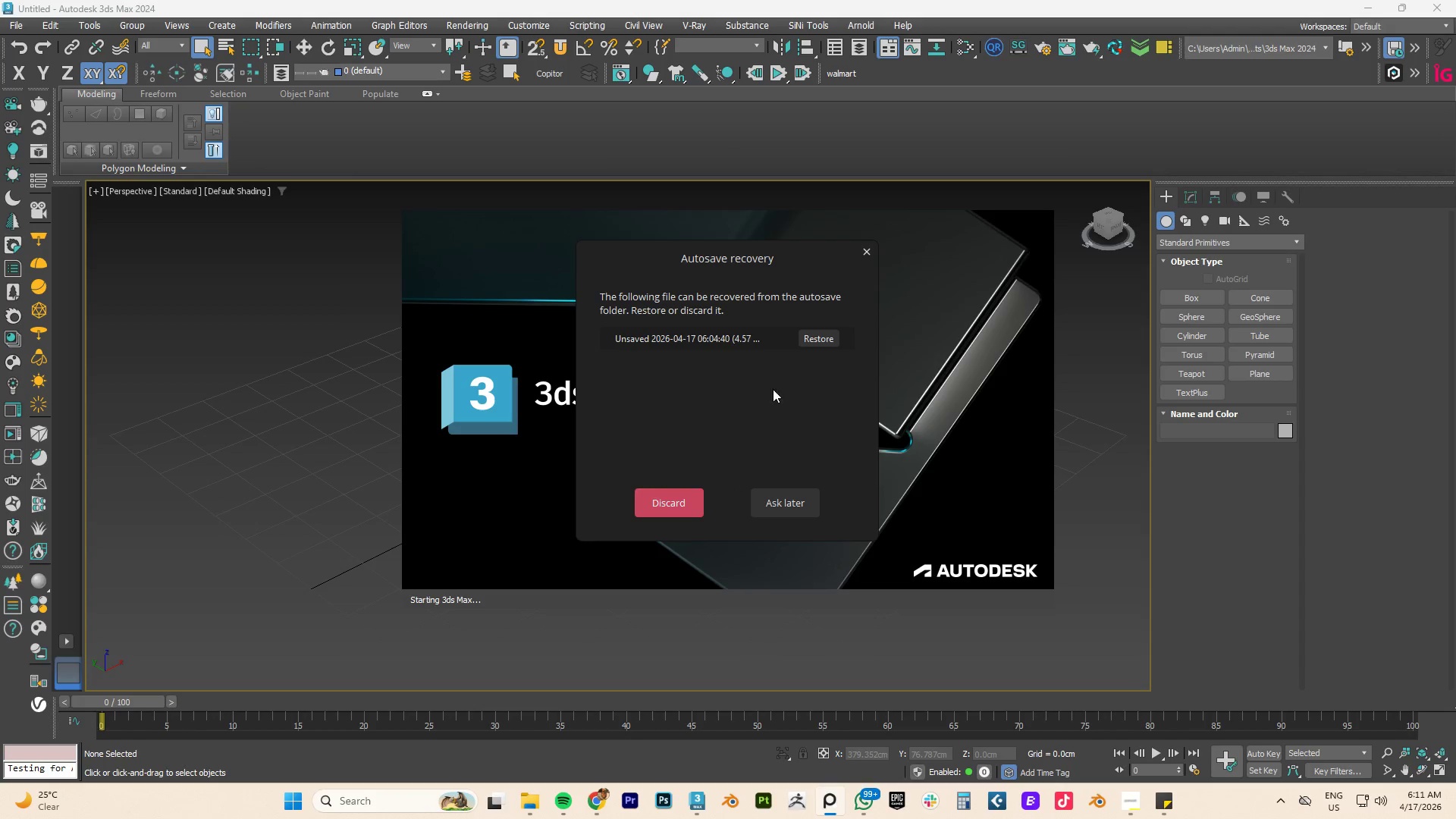 
left_click([808, 340])
 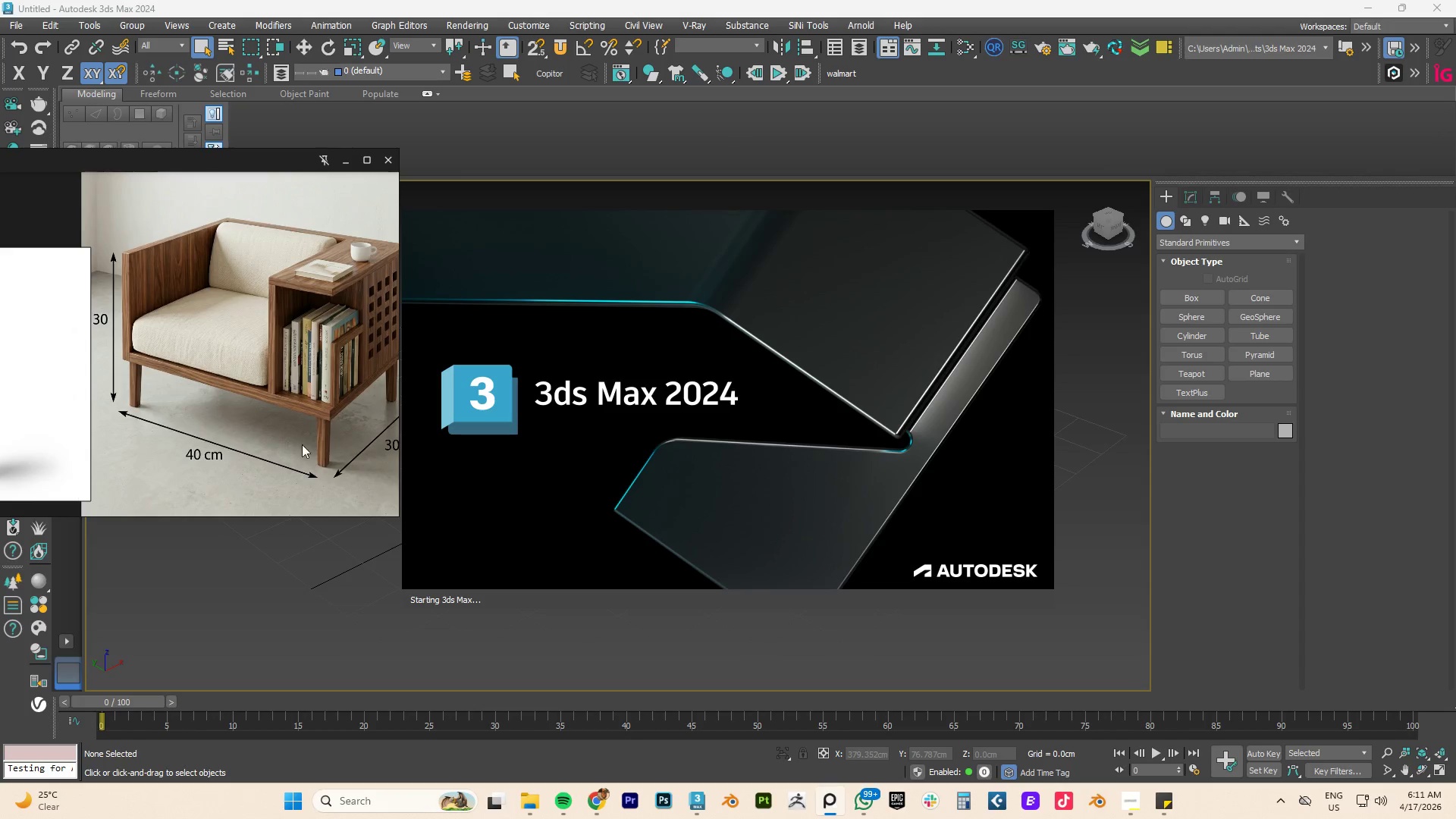 
left_click([305, 574])
 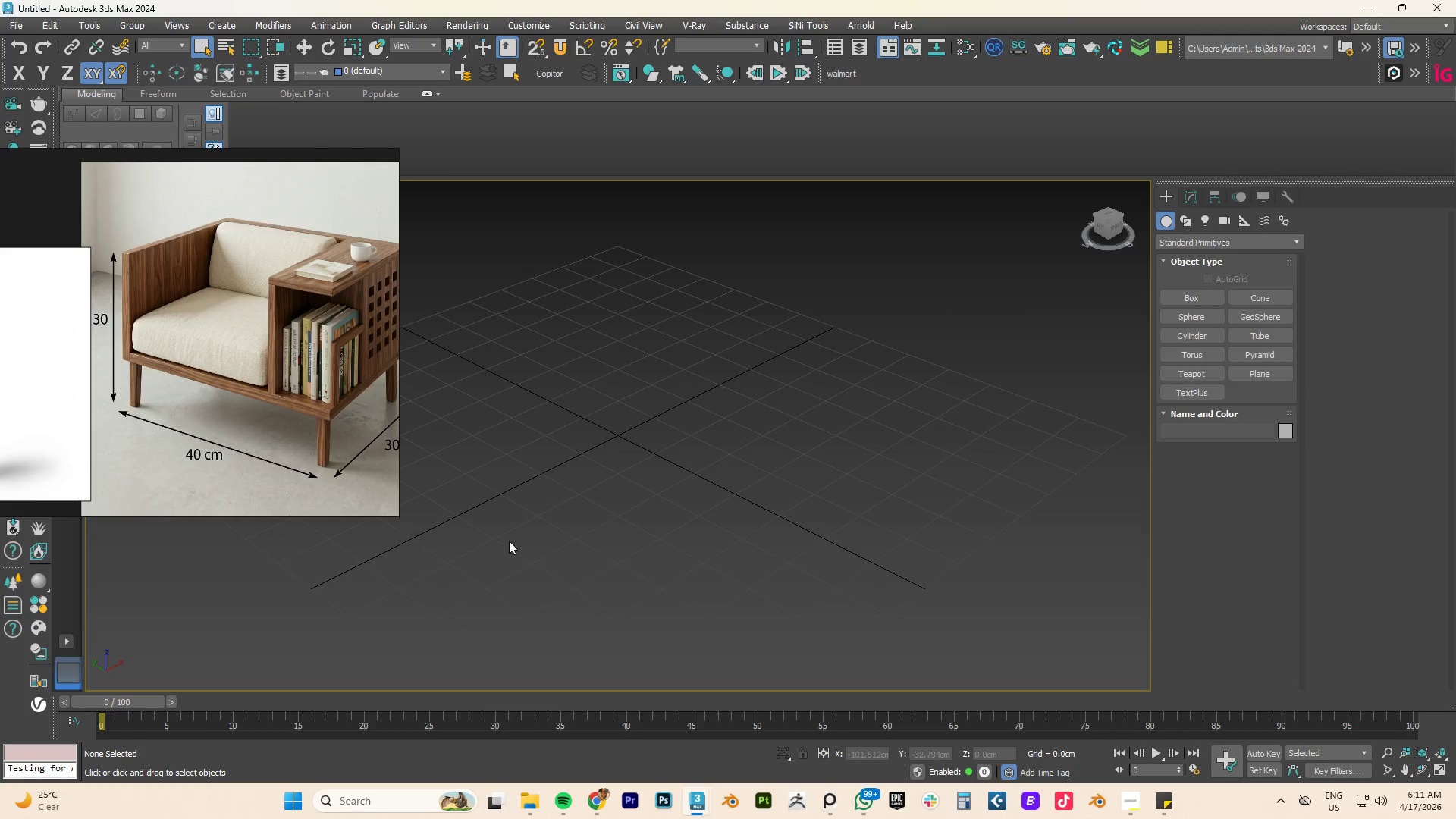 
scroll: coordinate [627, 484], scroll_direction: up, amount: 1.0
 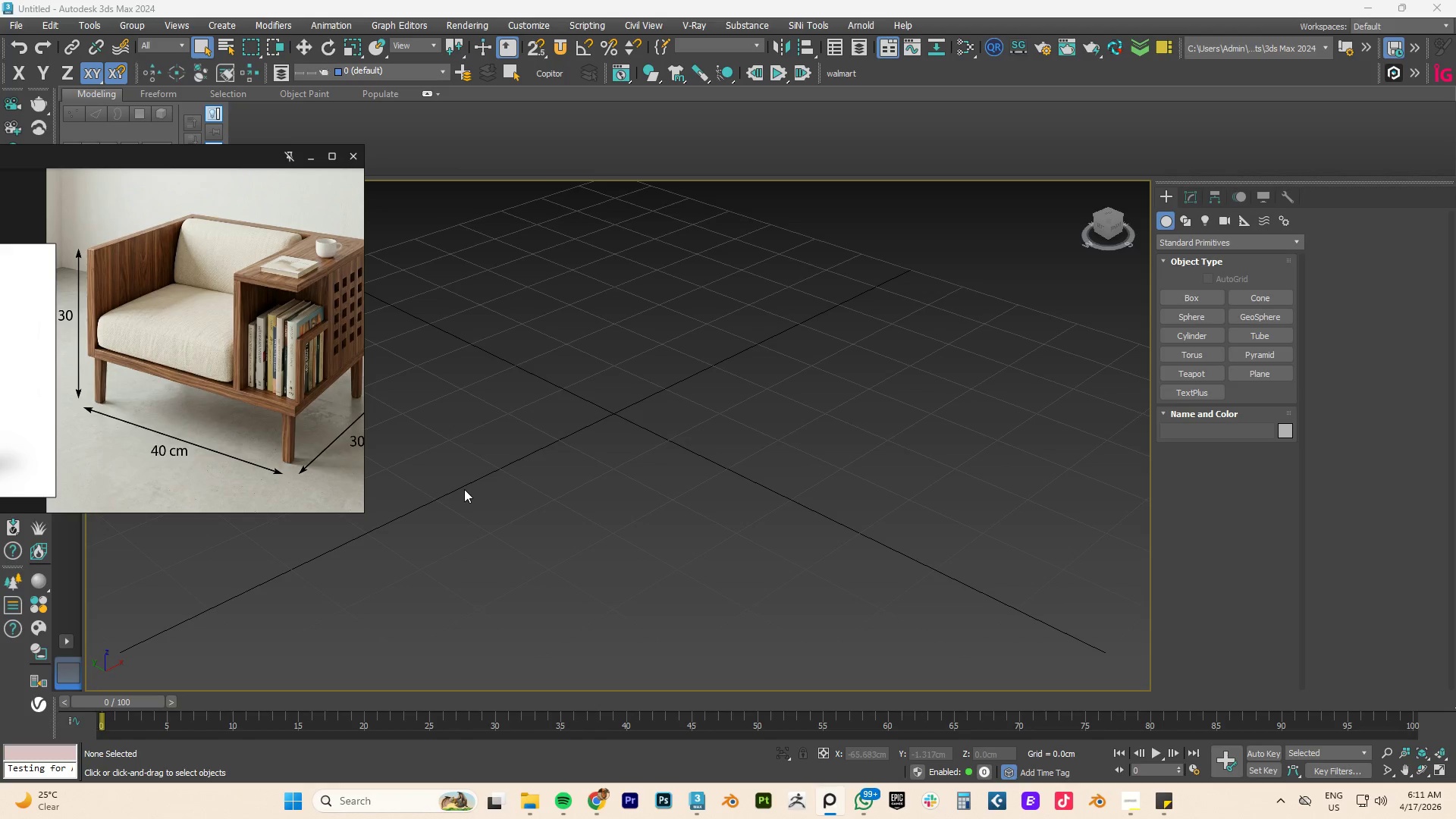 
wait(5.91)
 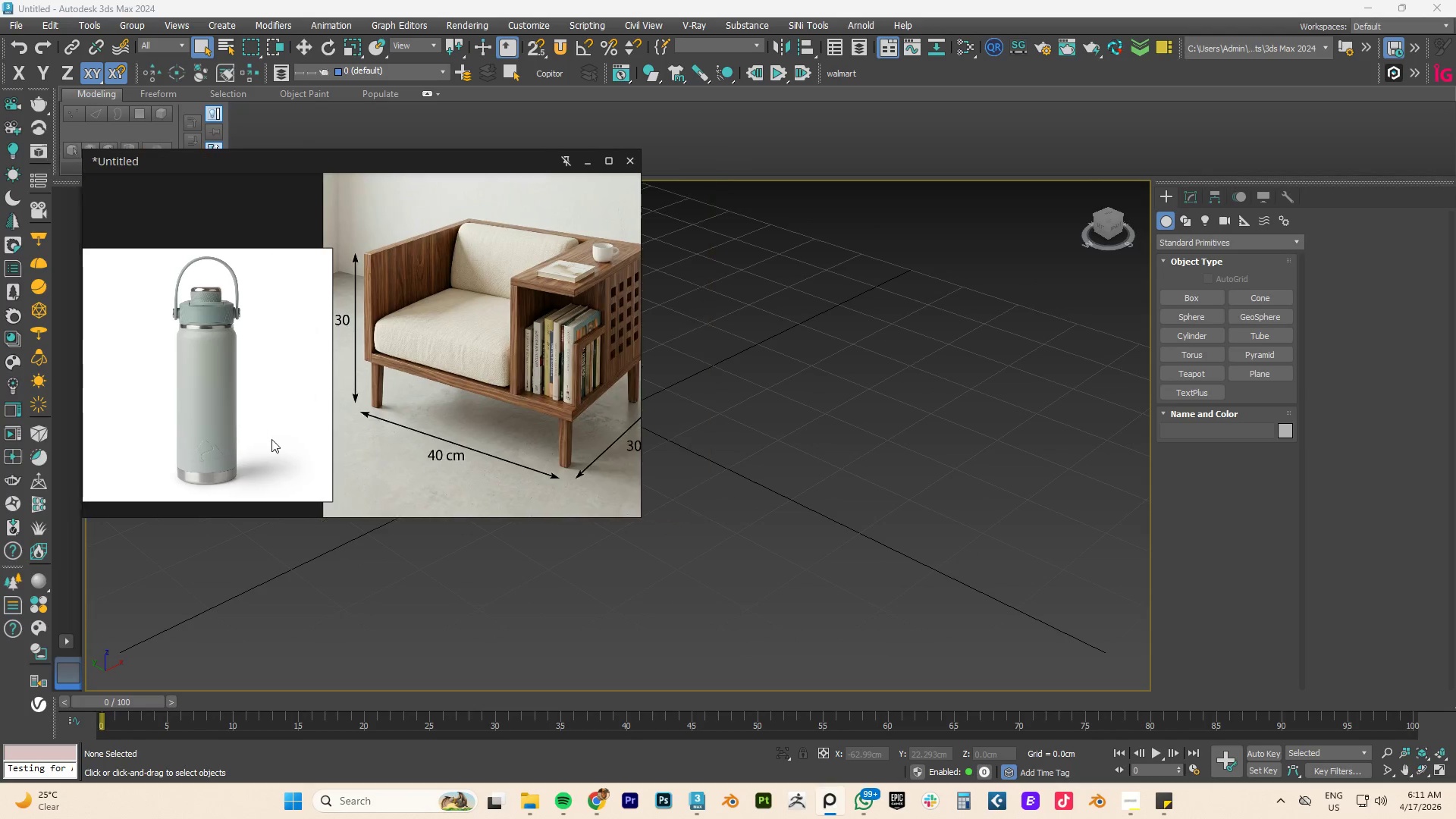 
scroll: coordinate [656, 467], scroll_direction: down, amount: 1.0
 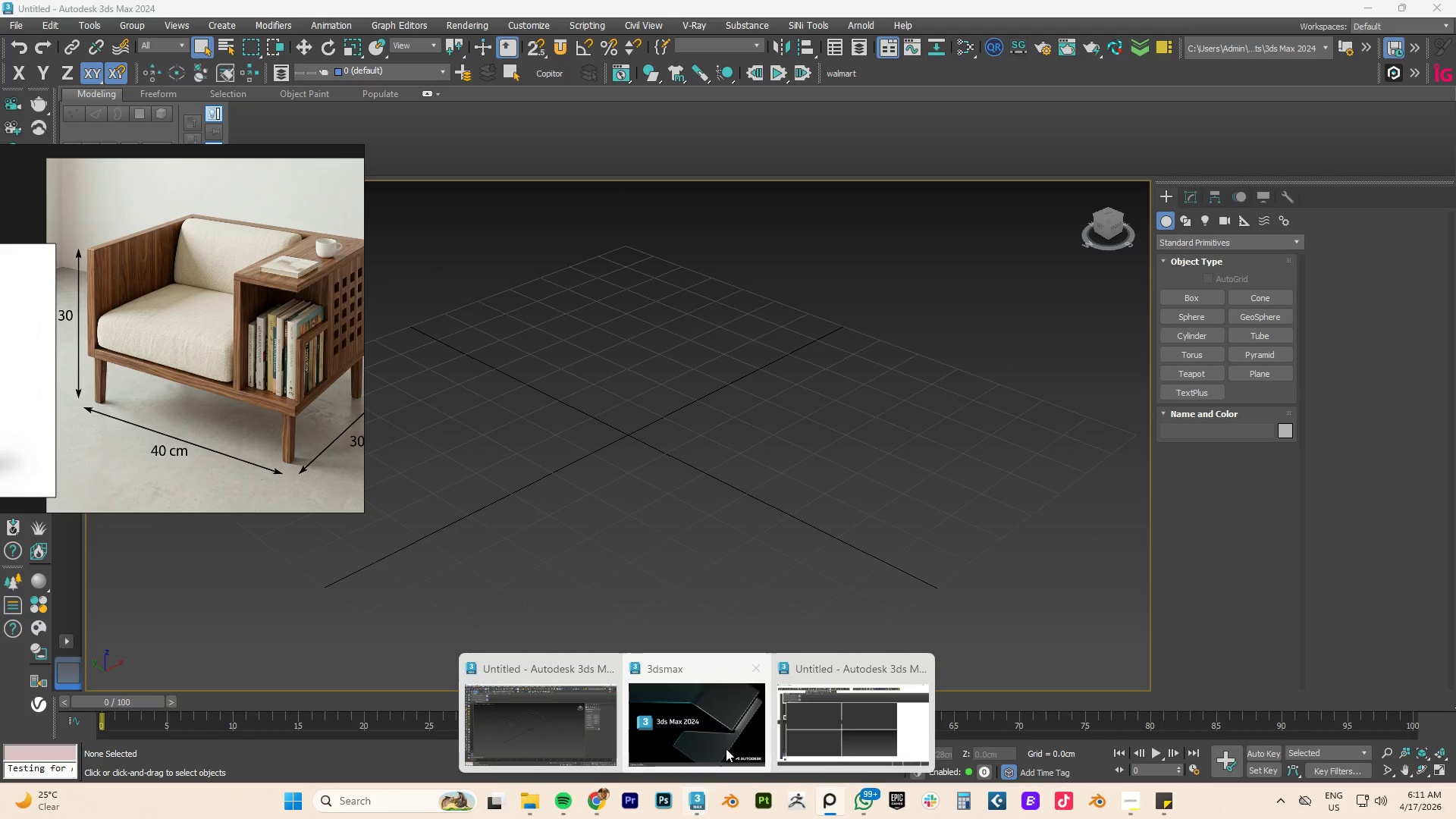 
left_click([853, 692])
 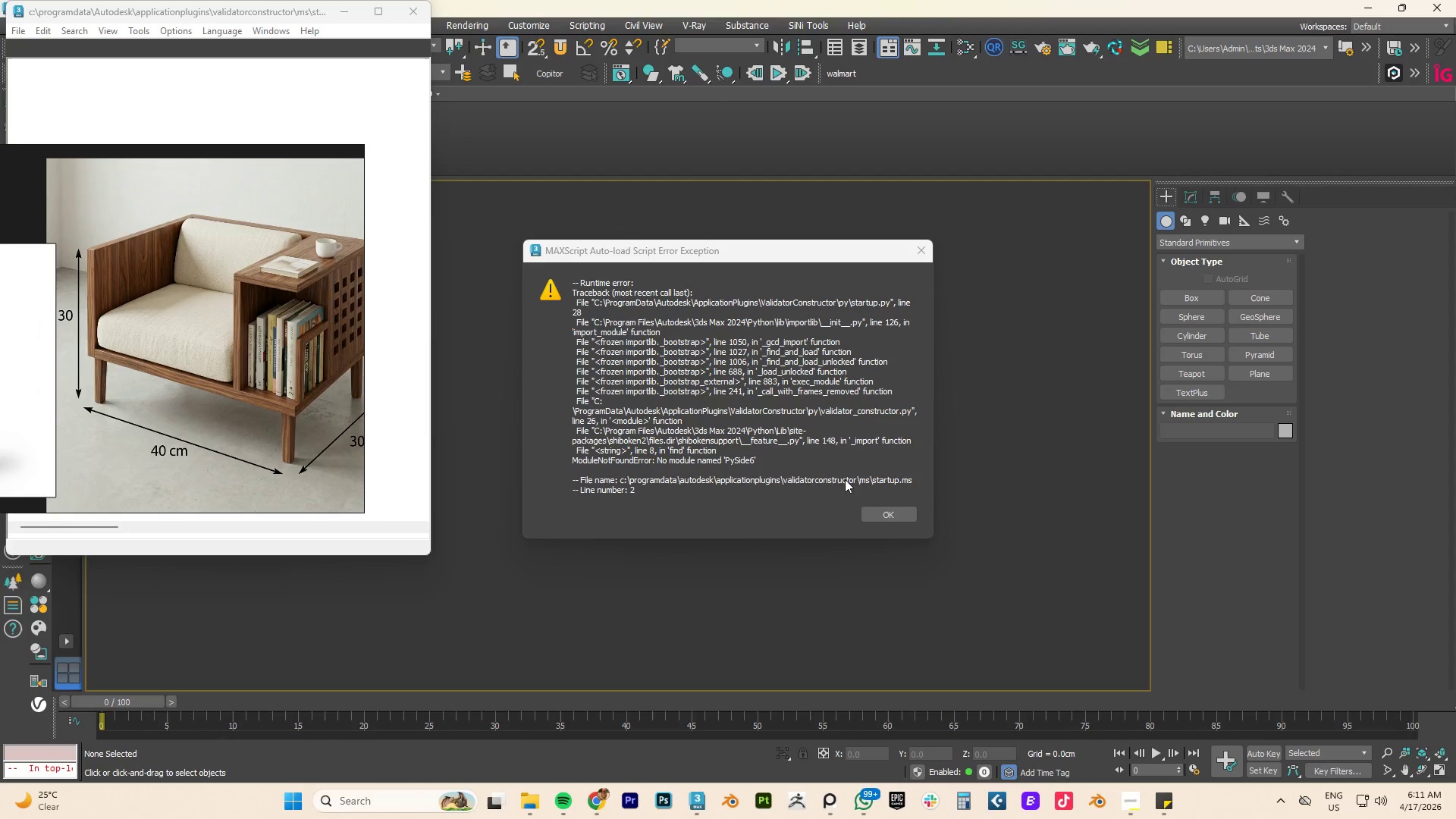 
left_click([893, 513])
 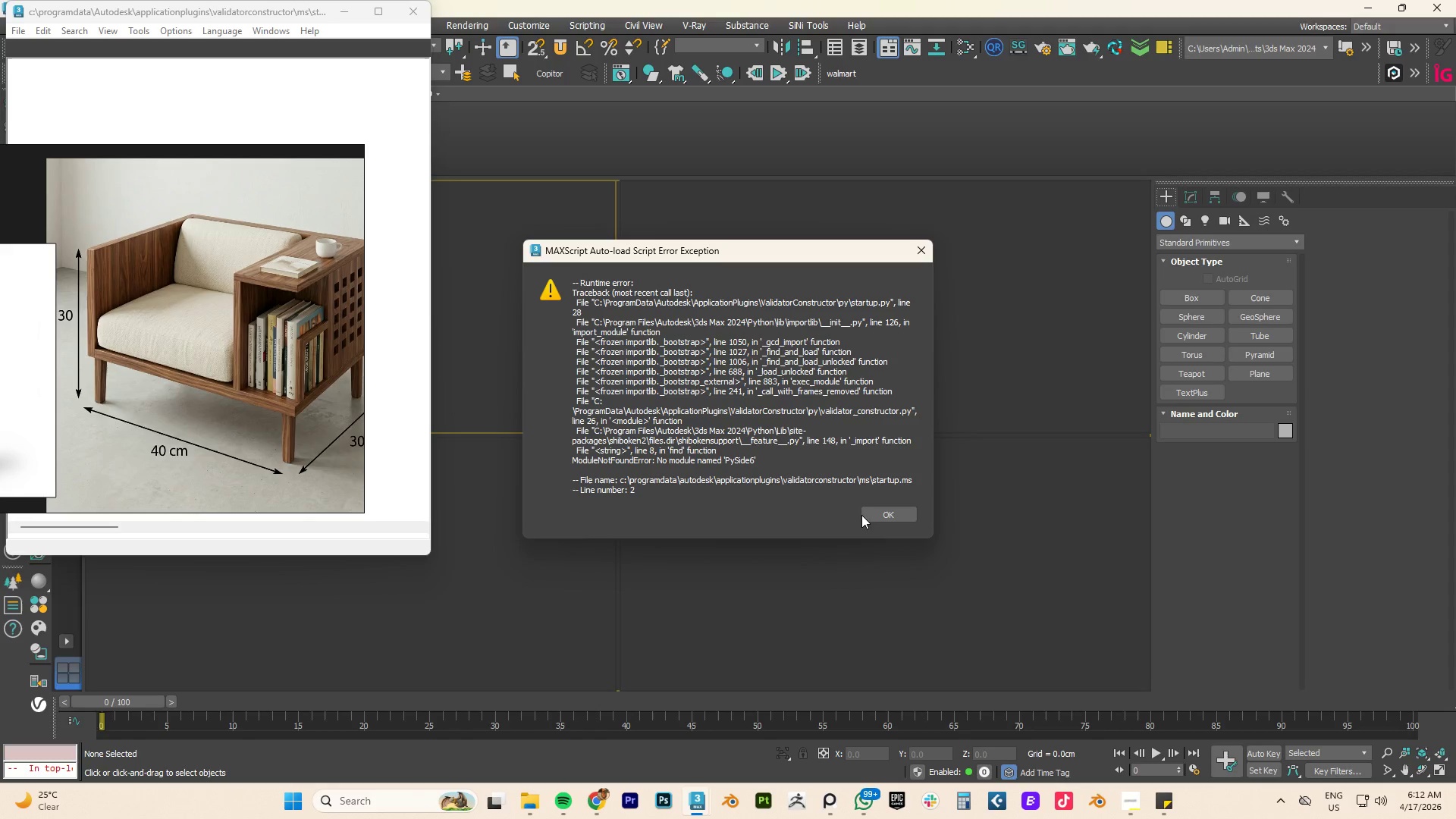 
wait(8.3)
 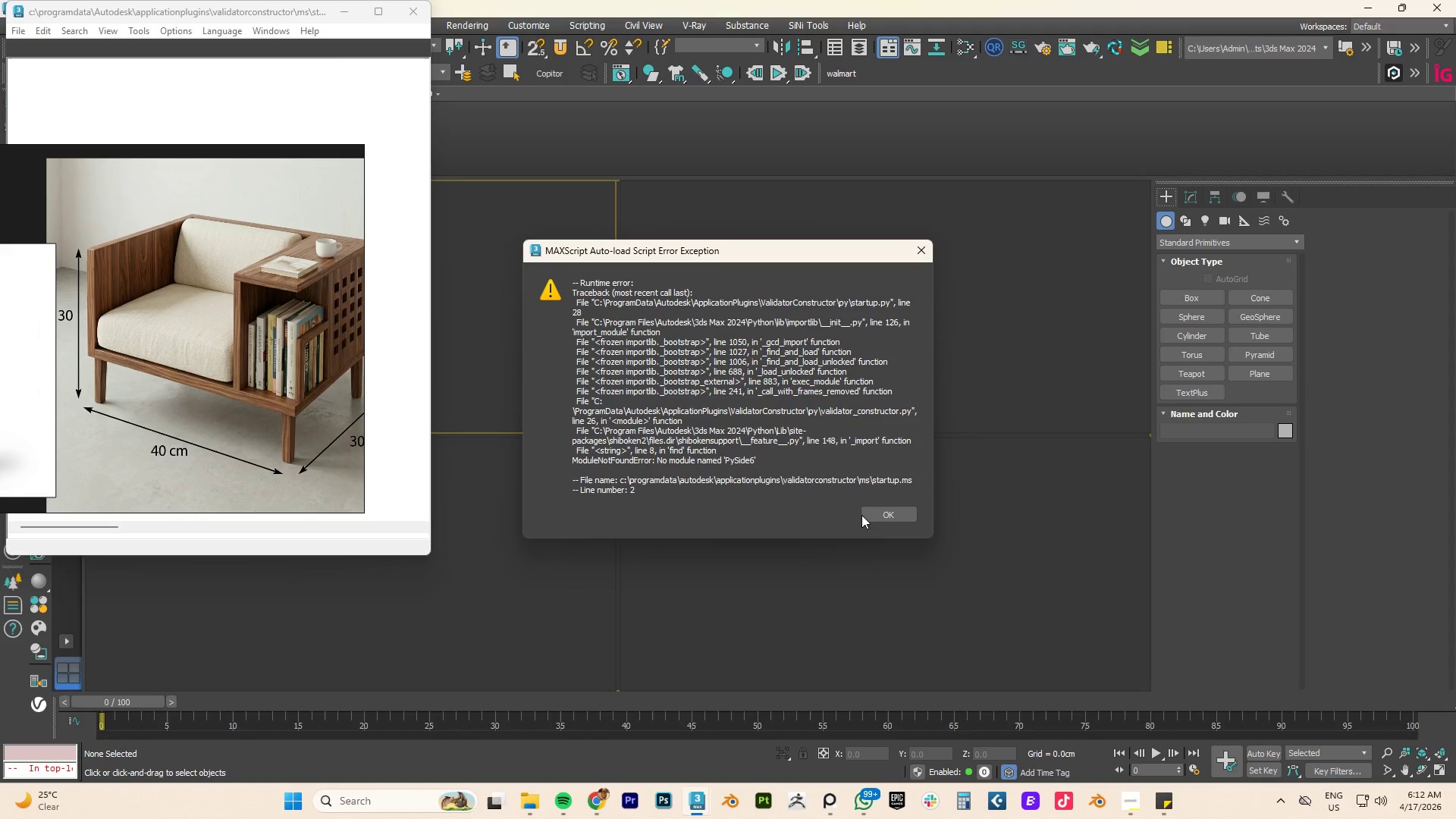 
left_click([883, 513])
 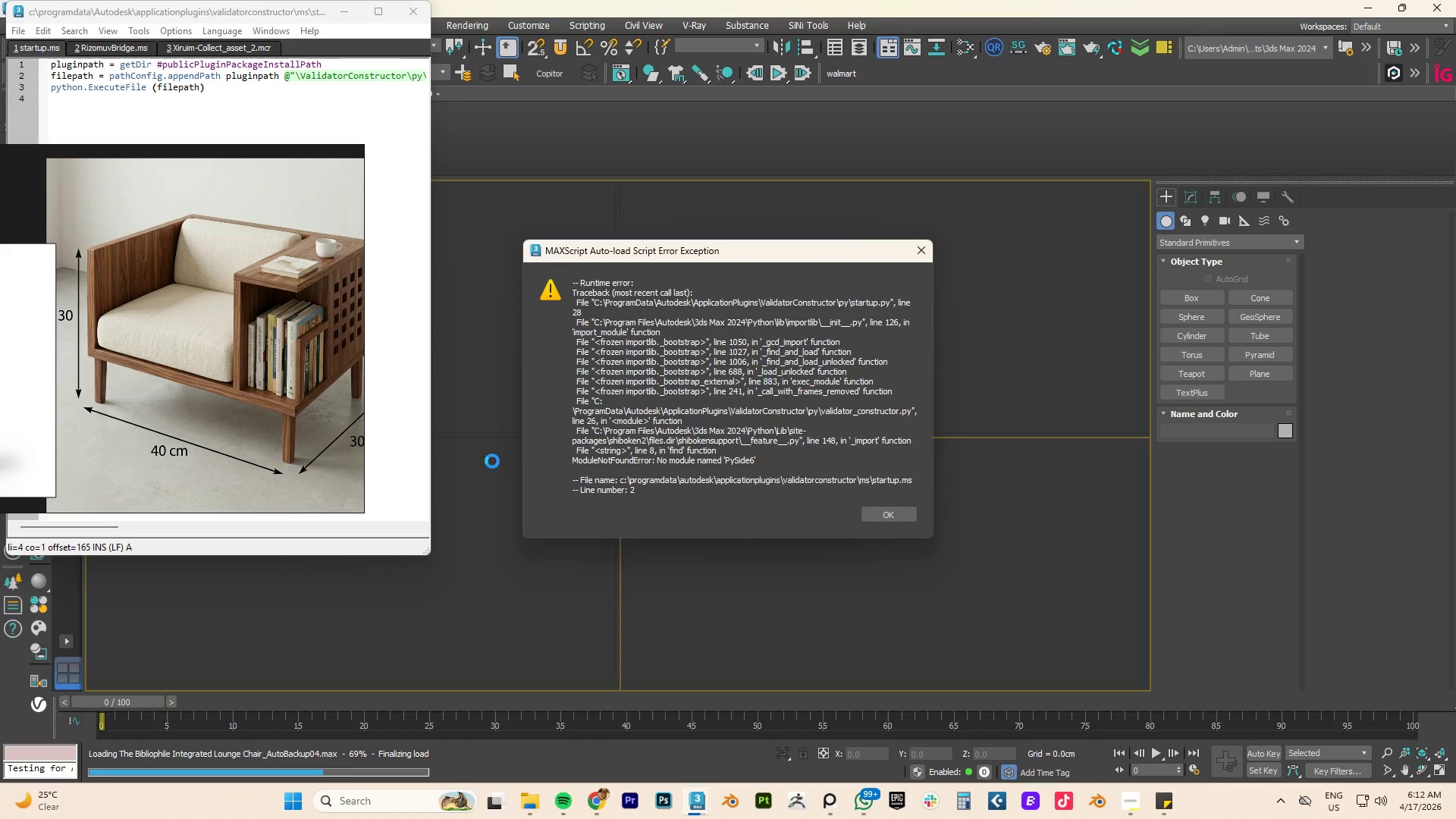 
wait(5.61)
 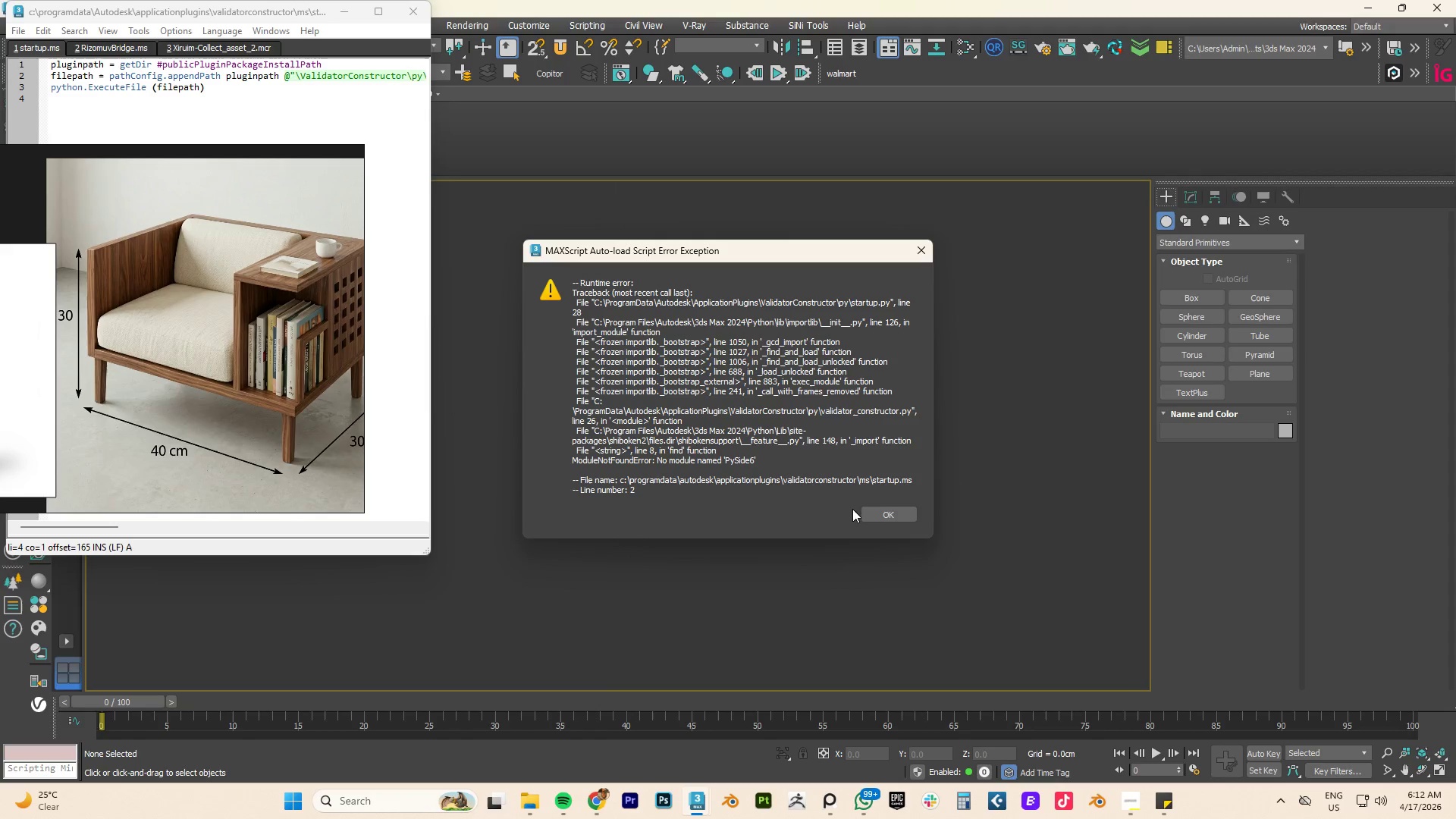 
double_click([776, 417])
 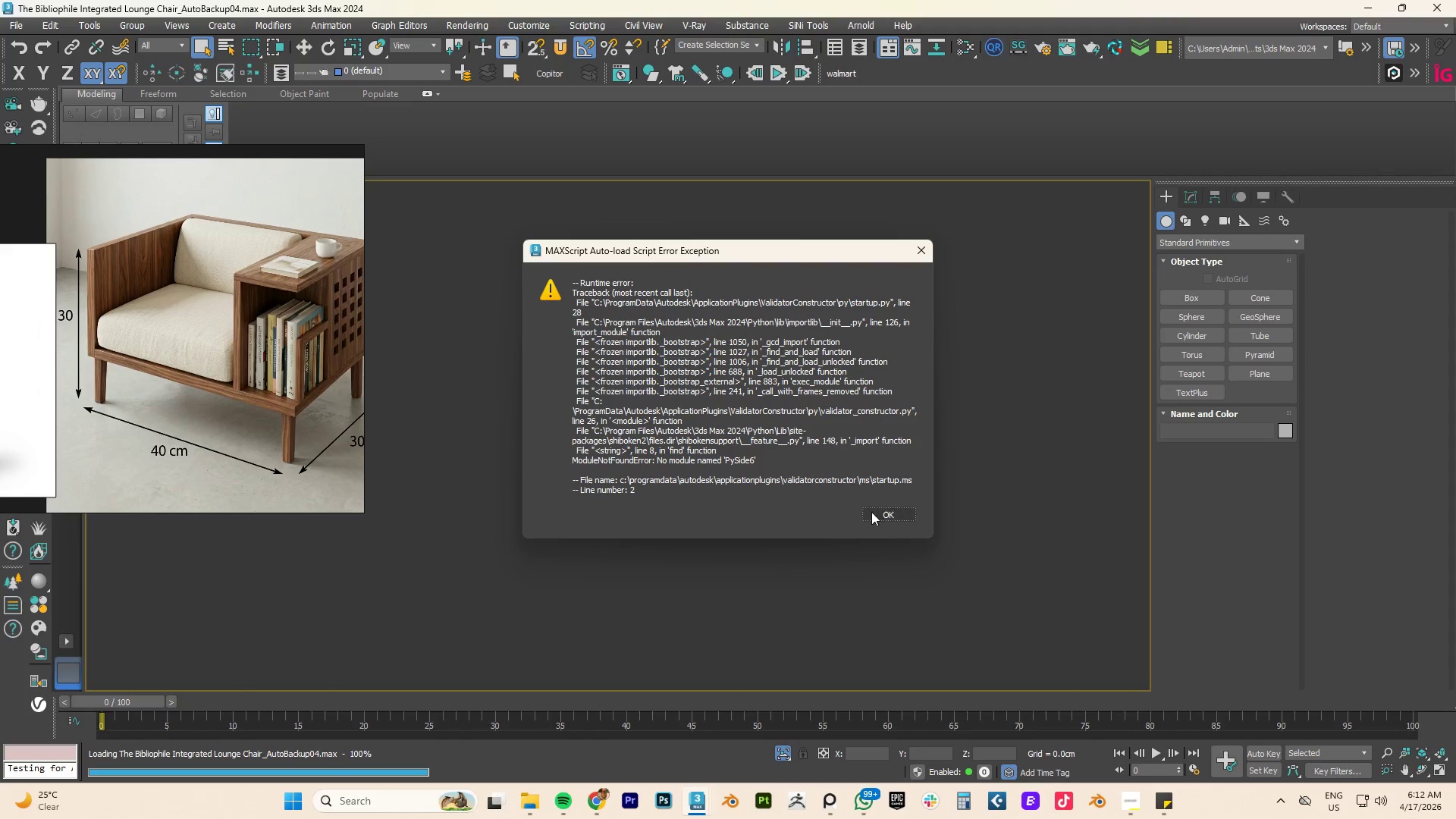 
left_click([877, 517])
 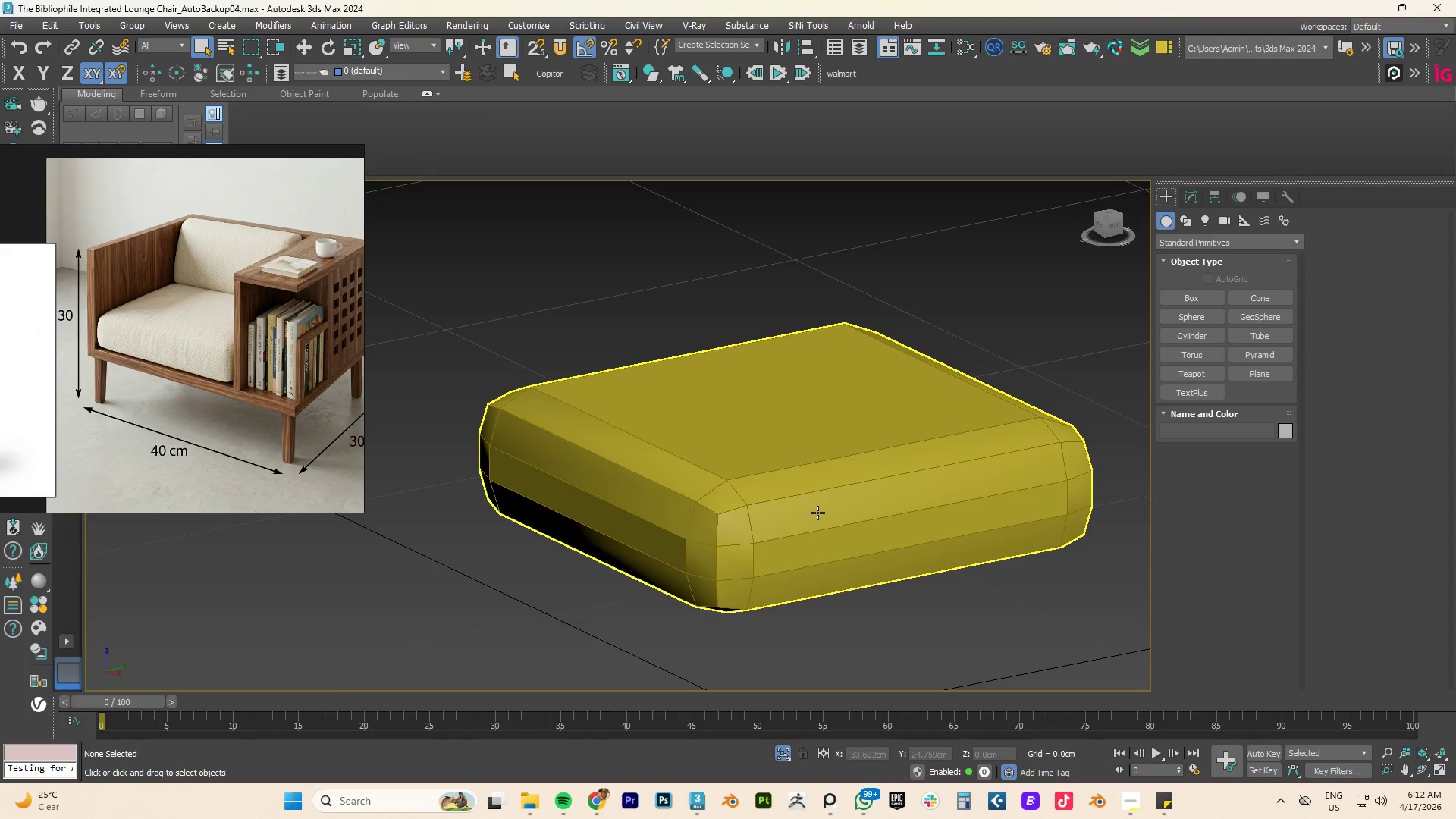 
scroll: coordinate [817, 506], scroll_direction: down, amount: 3.0
 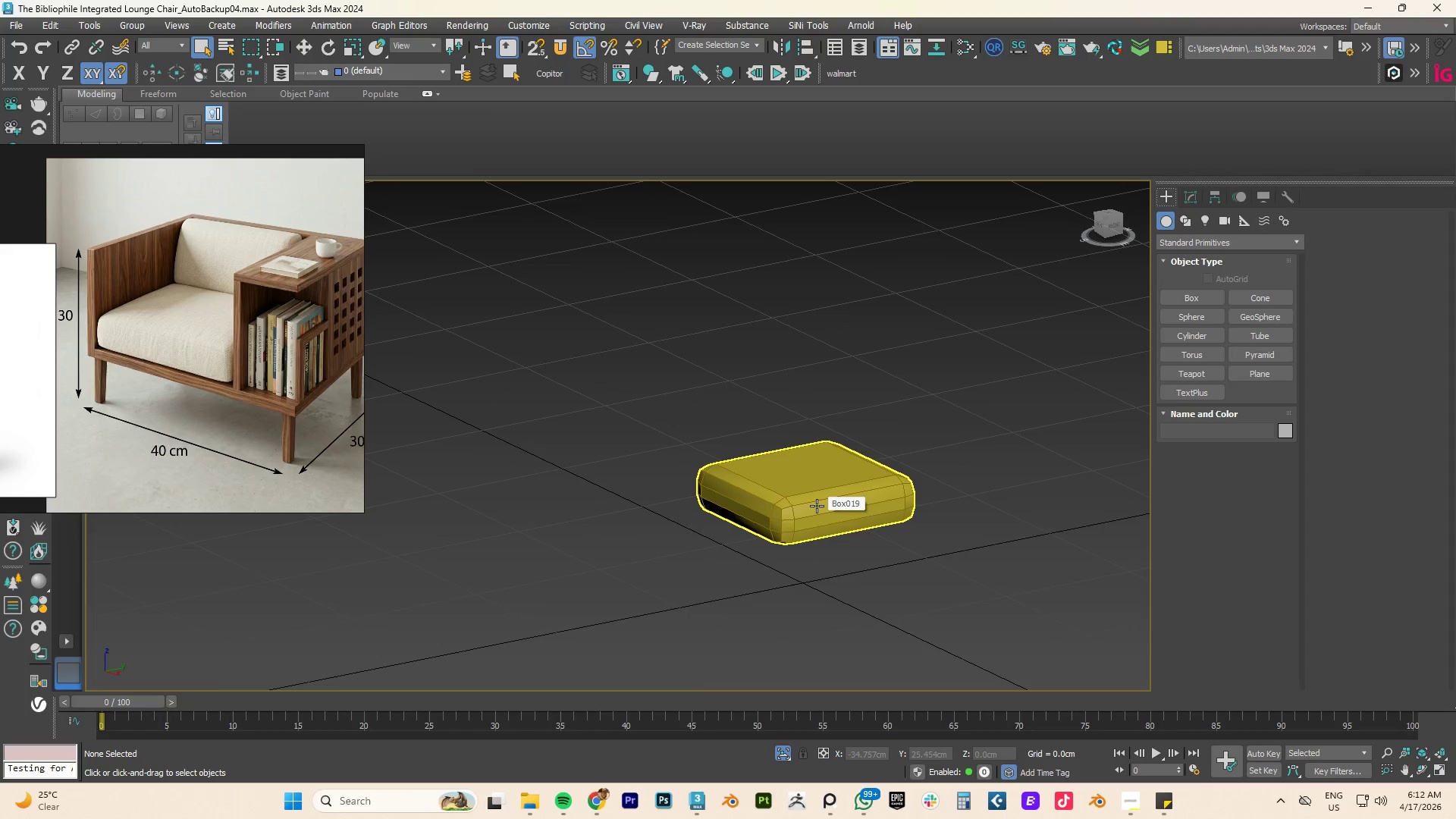 
left_click([817, 506])
 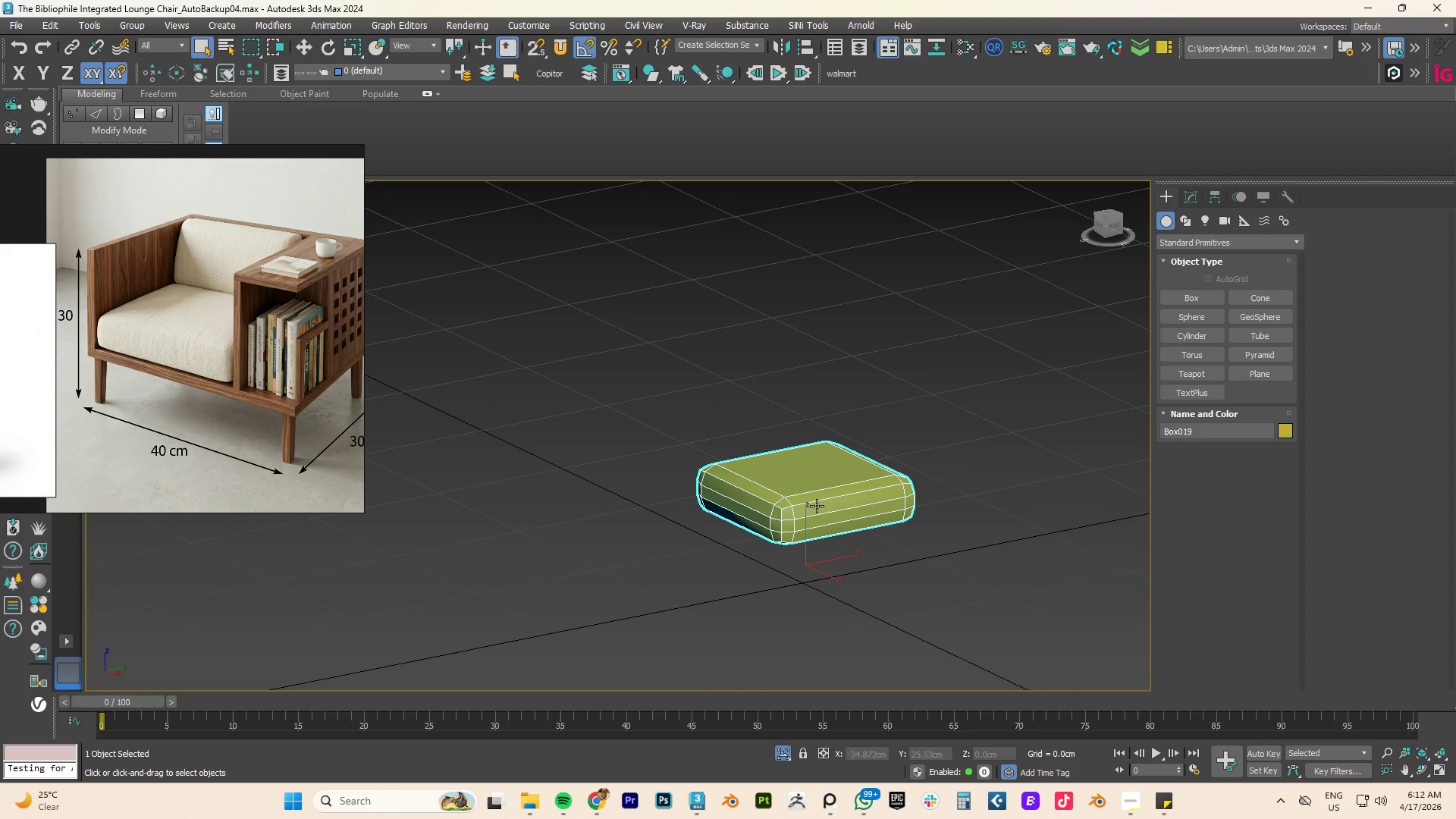 
key(Alt+Q)
 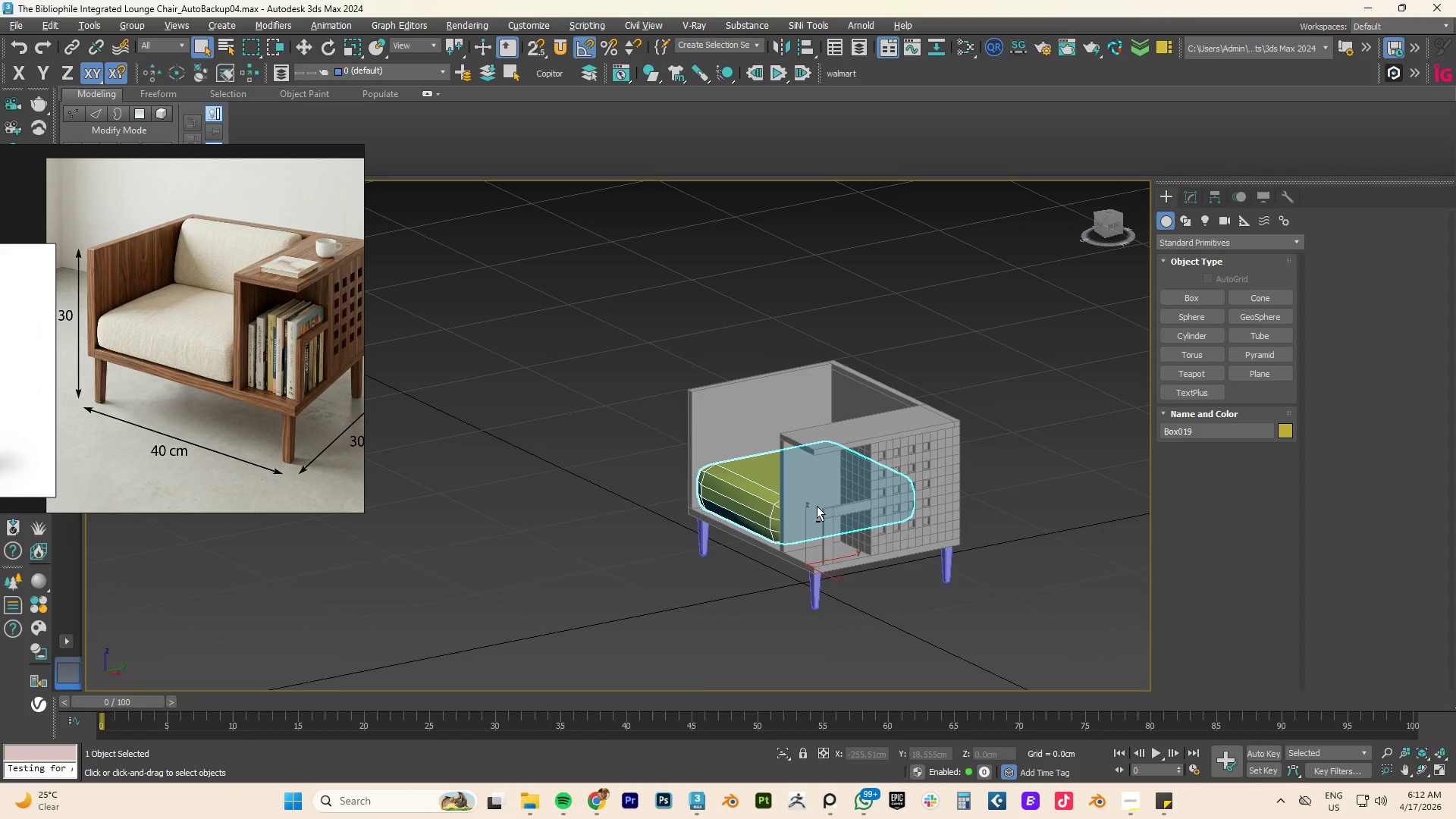 
hold_key(key=AltLeft, duration=0.92)
 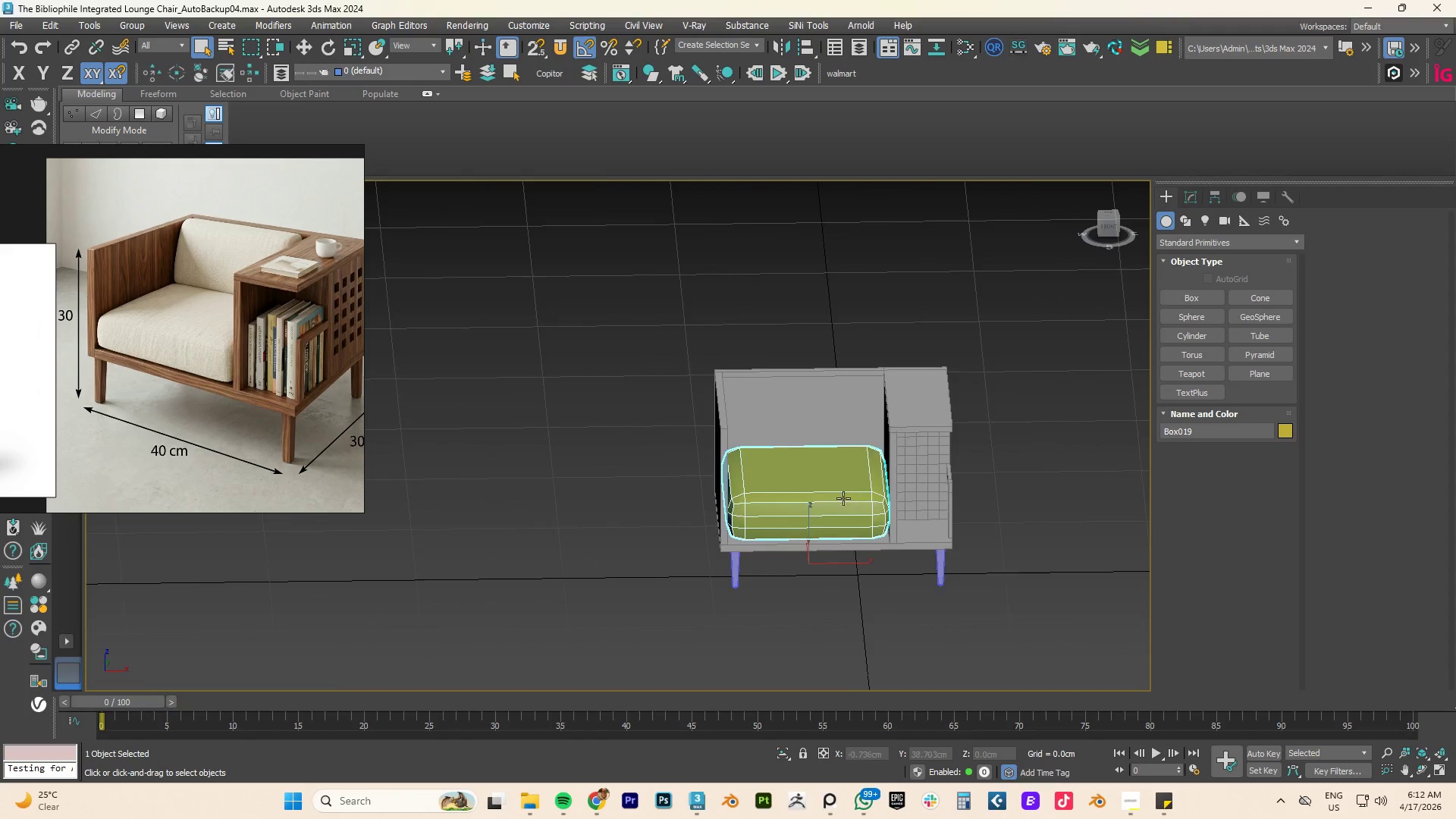 
scroll: coordinate [842, 497], scroll_direction: up, amount: 1.0
 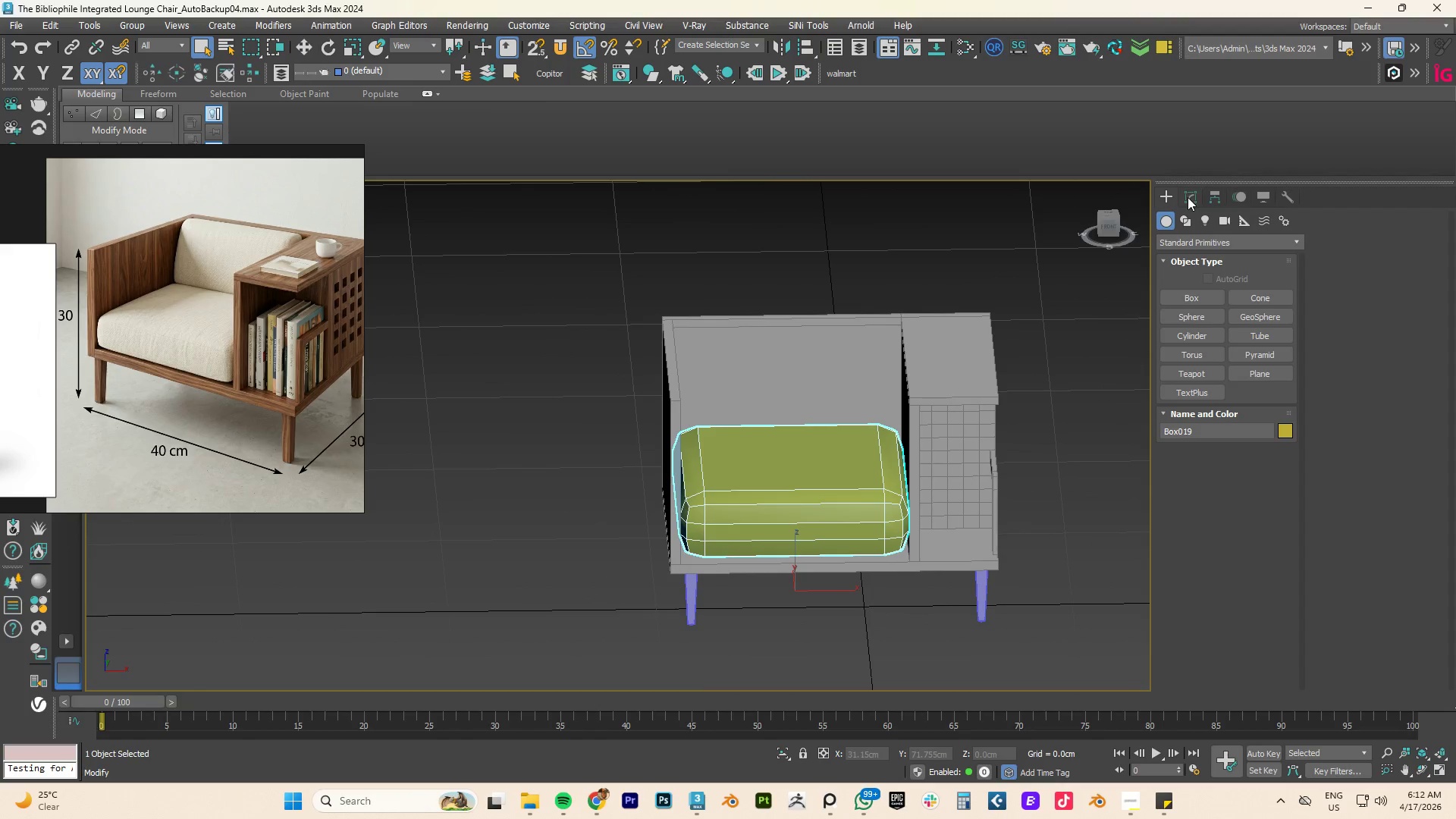 
left_click([1163, 192])
 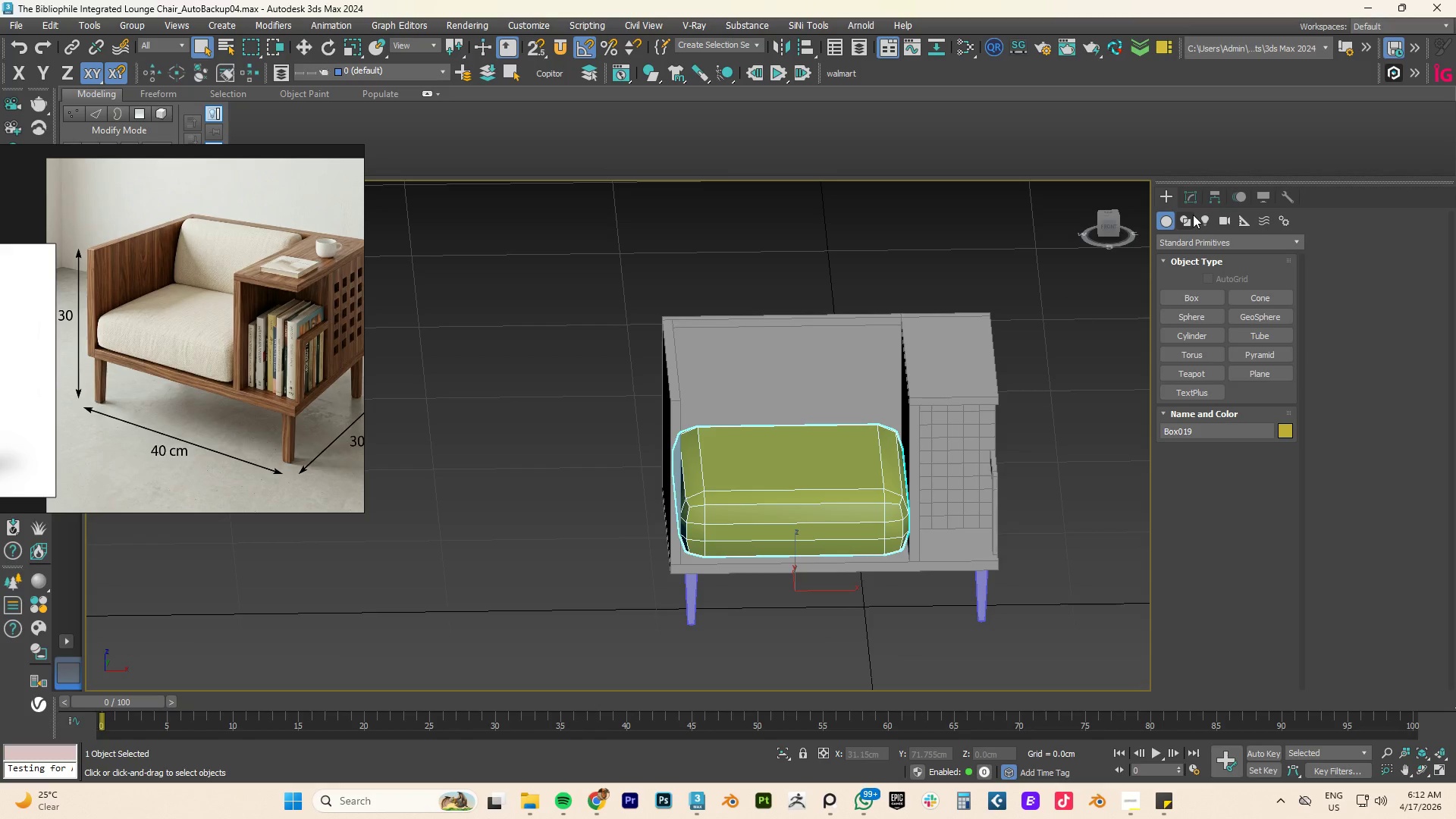 
left_click([1188, 193])
 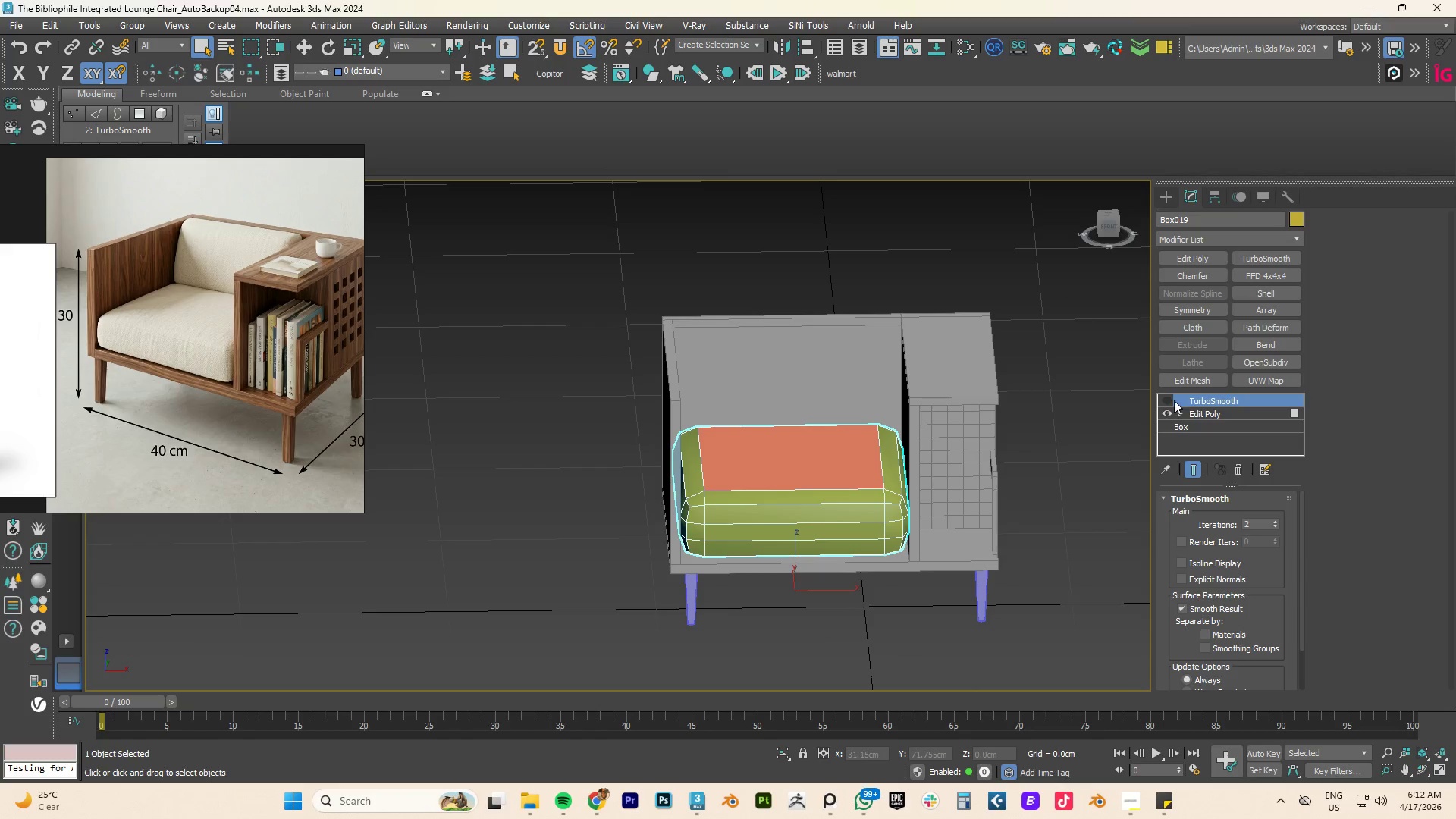 
left_click([1210, 411])
 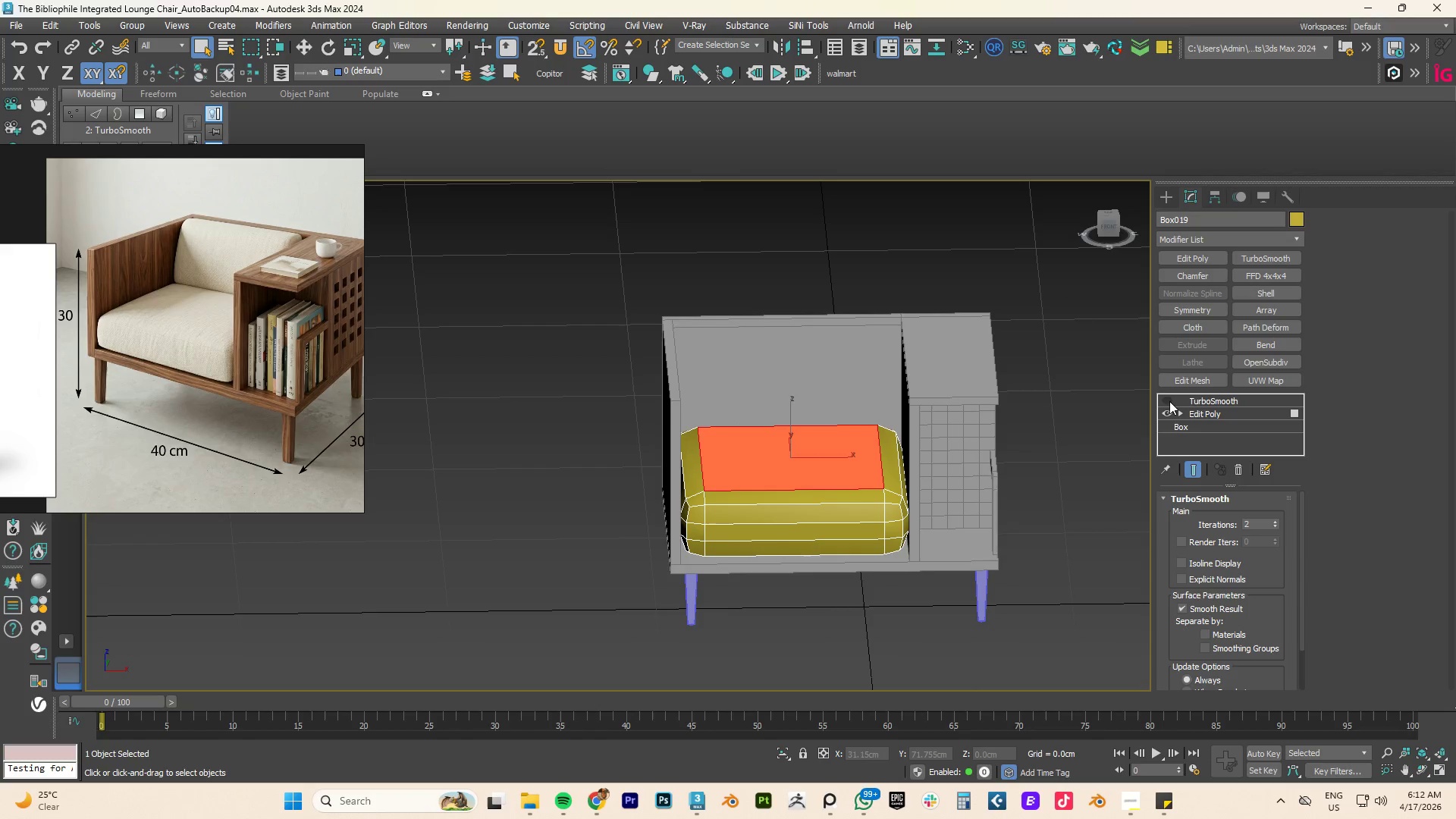 
left_click([1167, 398])
 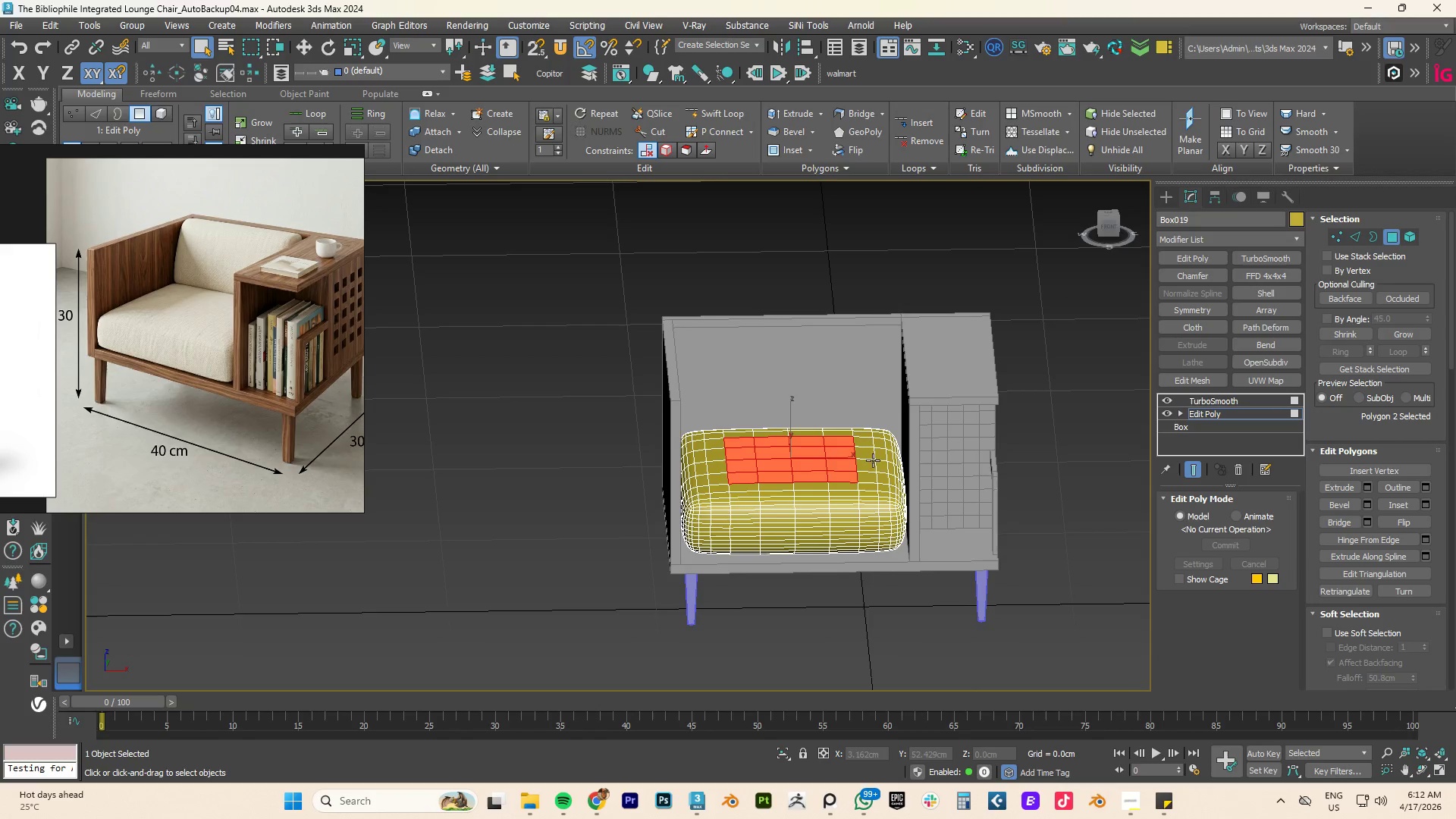 
key(Alt+AltLeft)
 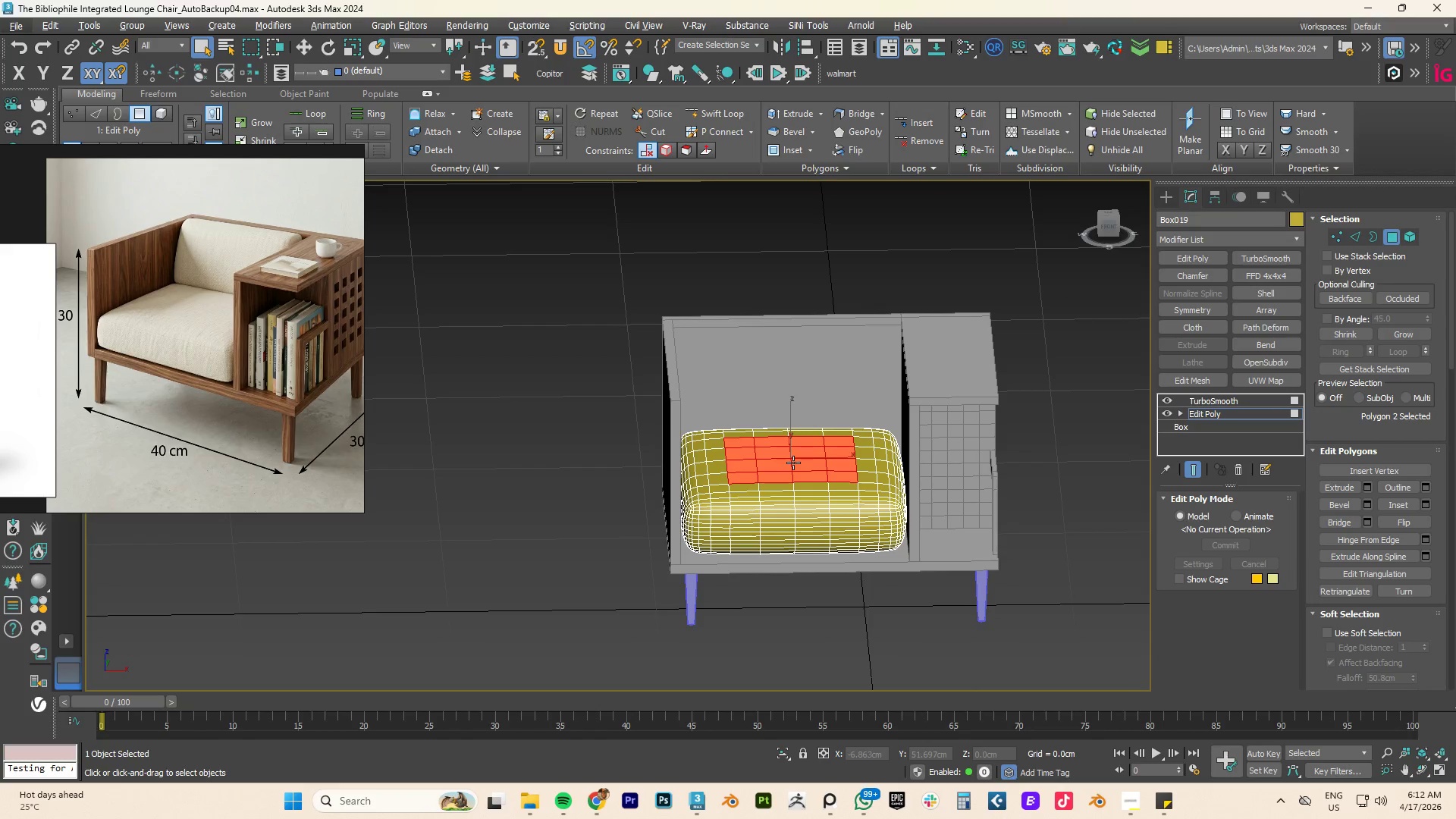 
key(W)
 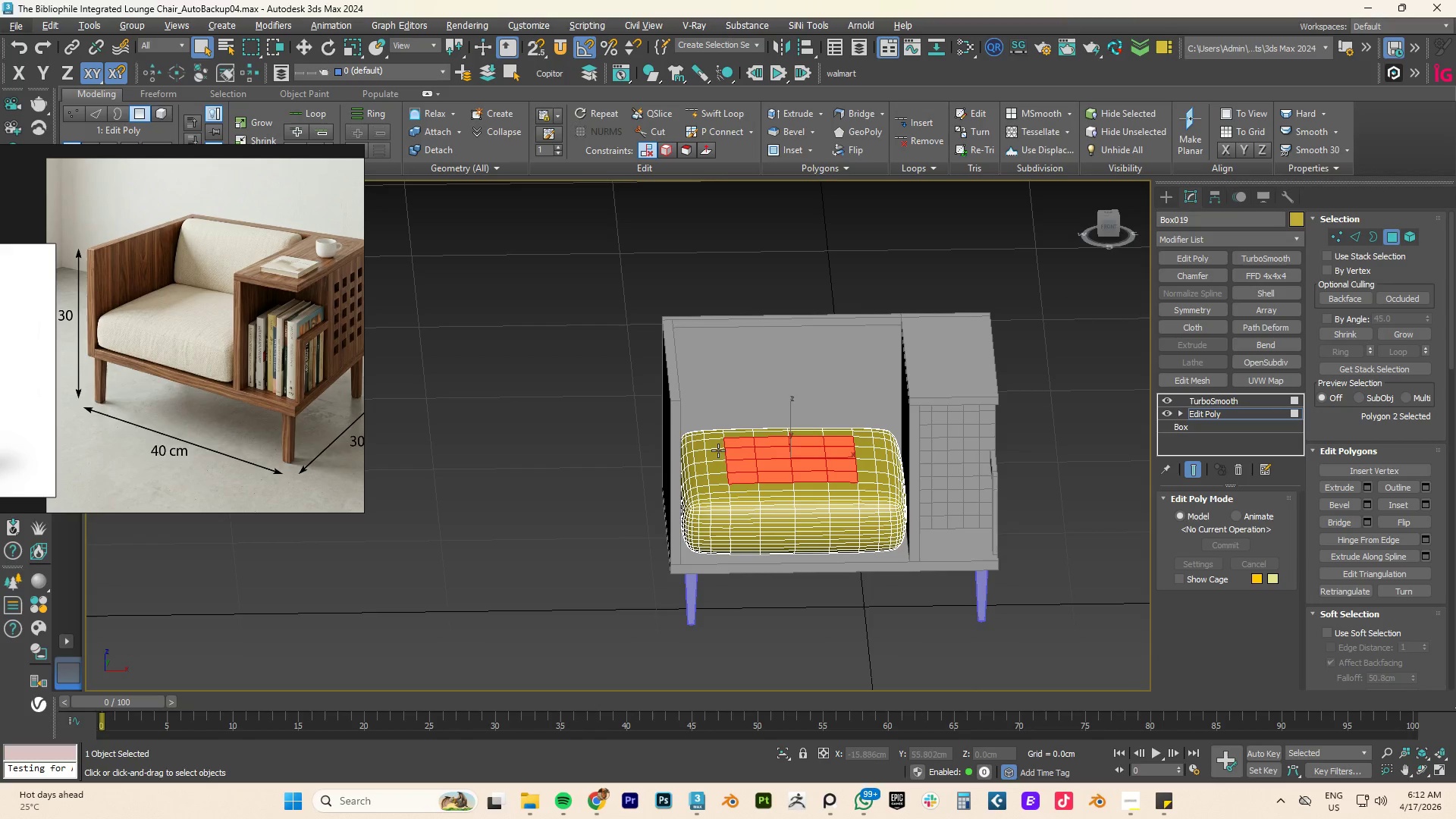 
hold_key(key=AltLeft, duration=0.66)
 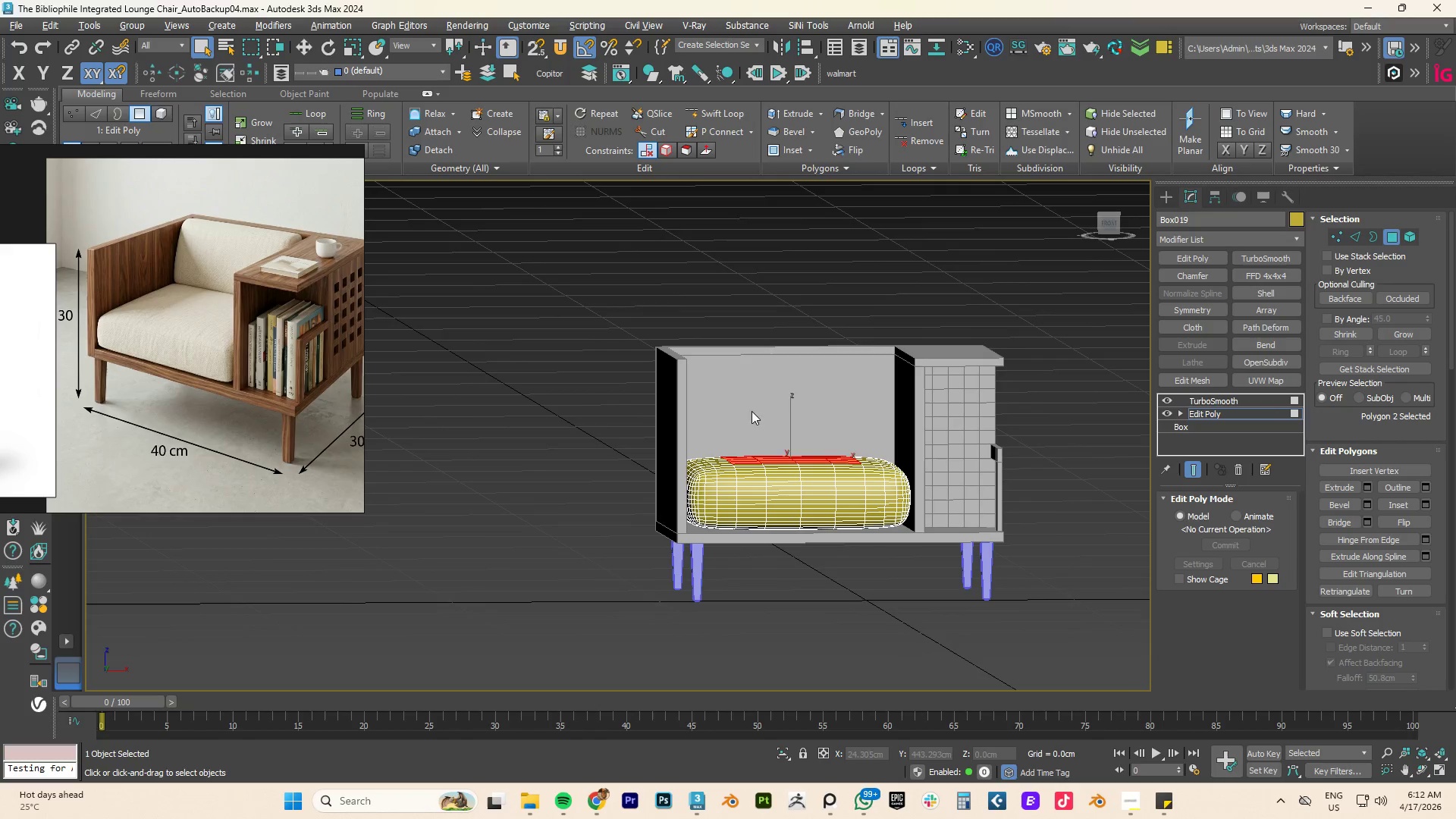 
key(W)
 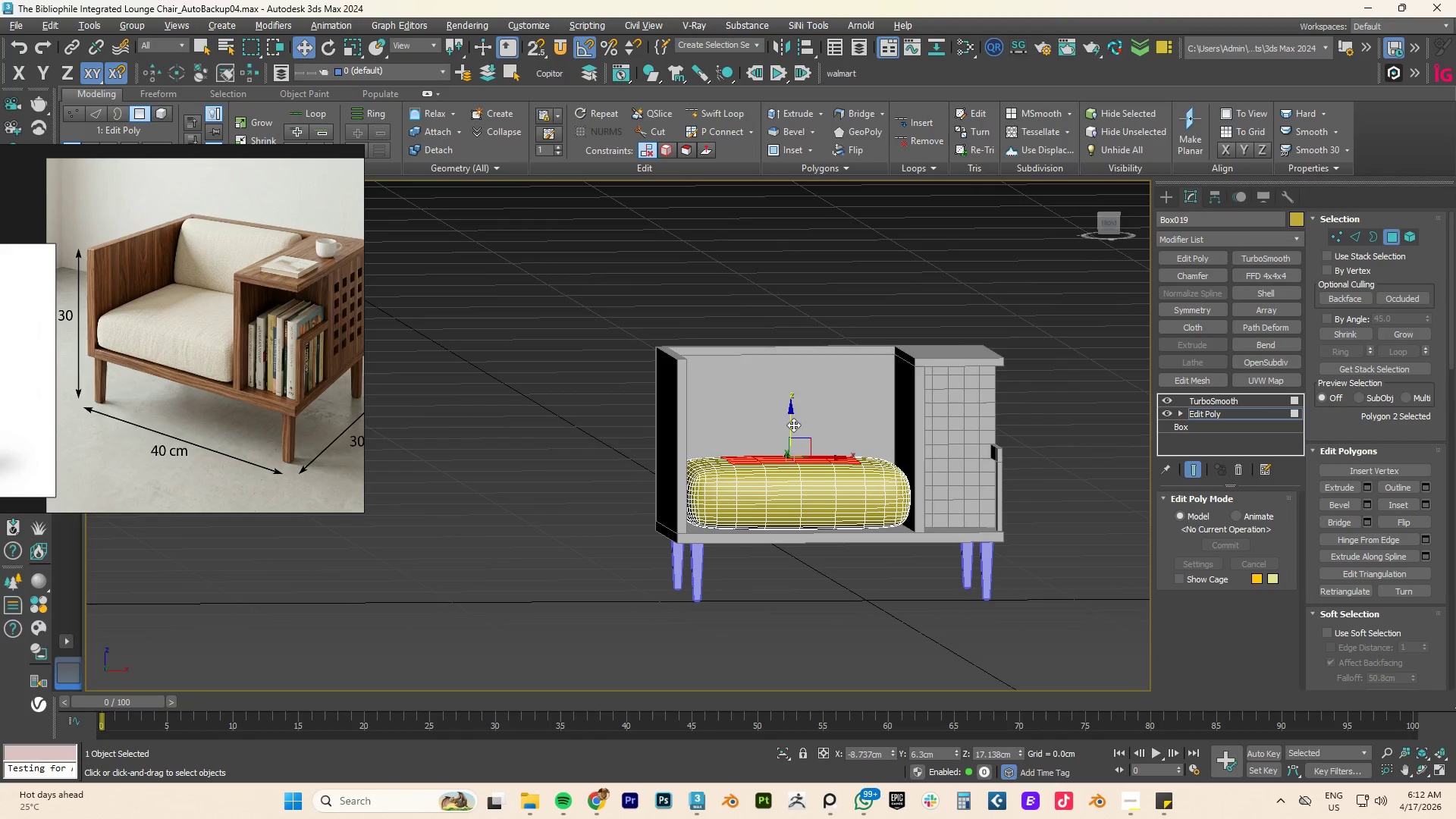 
left_click_drag(start_coordinate=[791, 419], to_coordinate=[750, 423])
 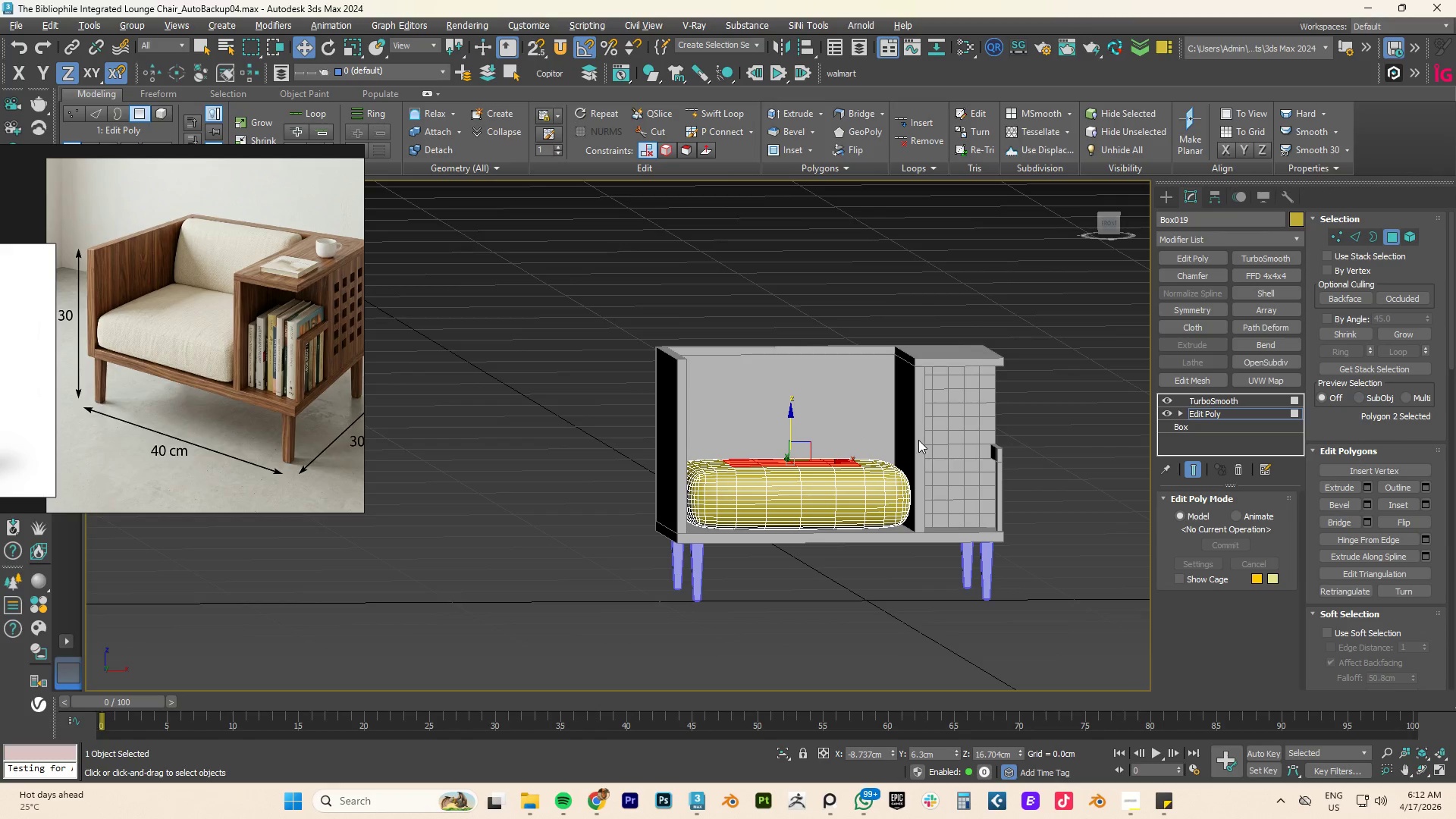 
type(fz)
 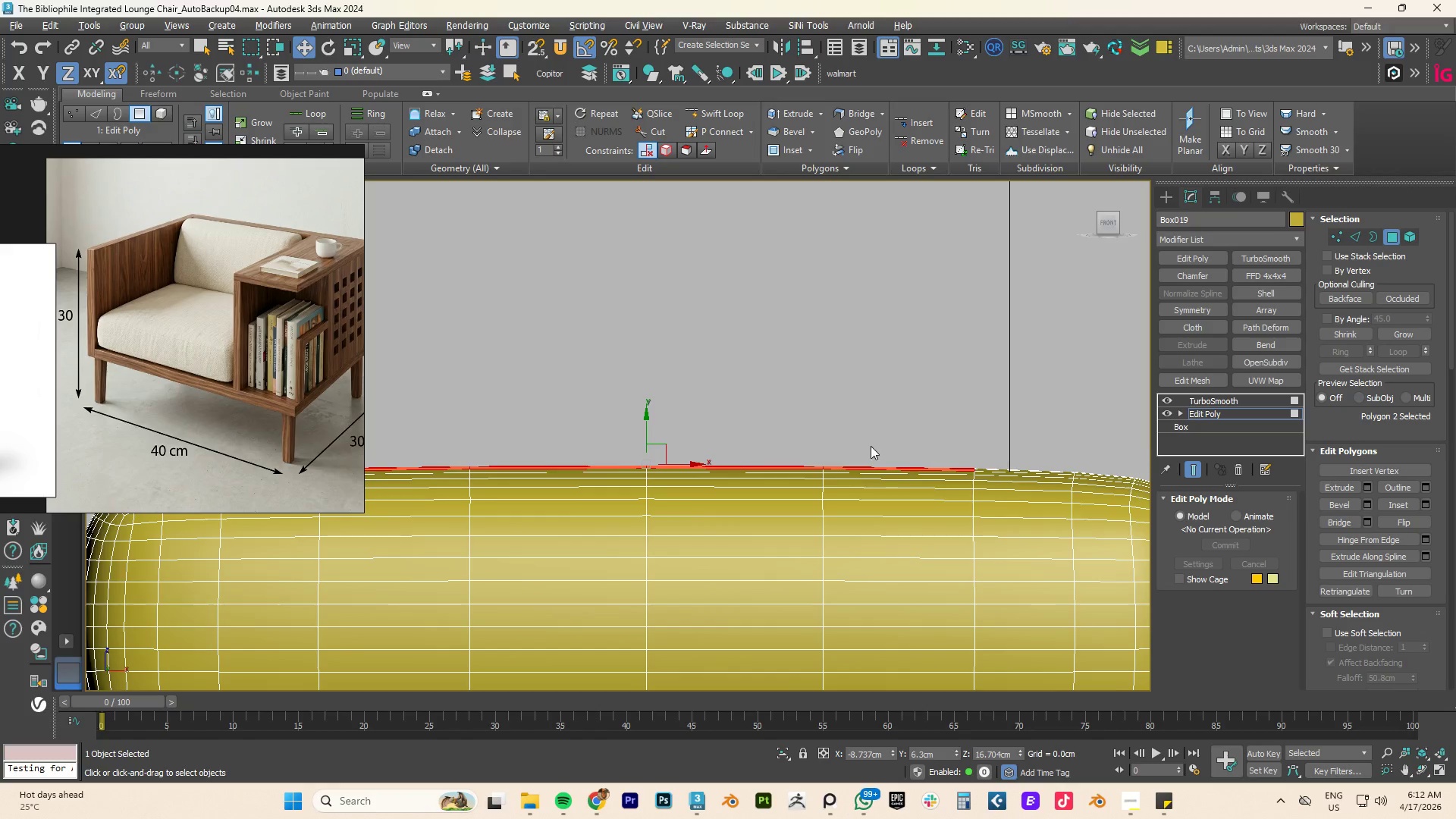 
scroll: coordinate [864, 447], scroll_direction: down, amount: 4.0
 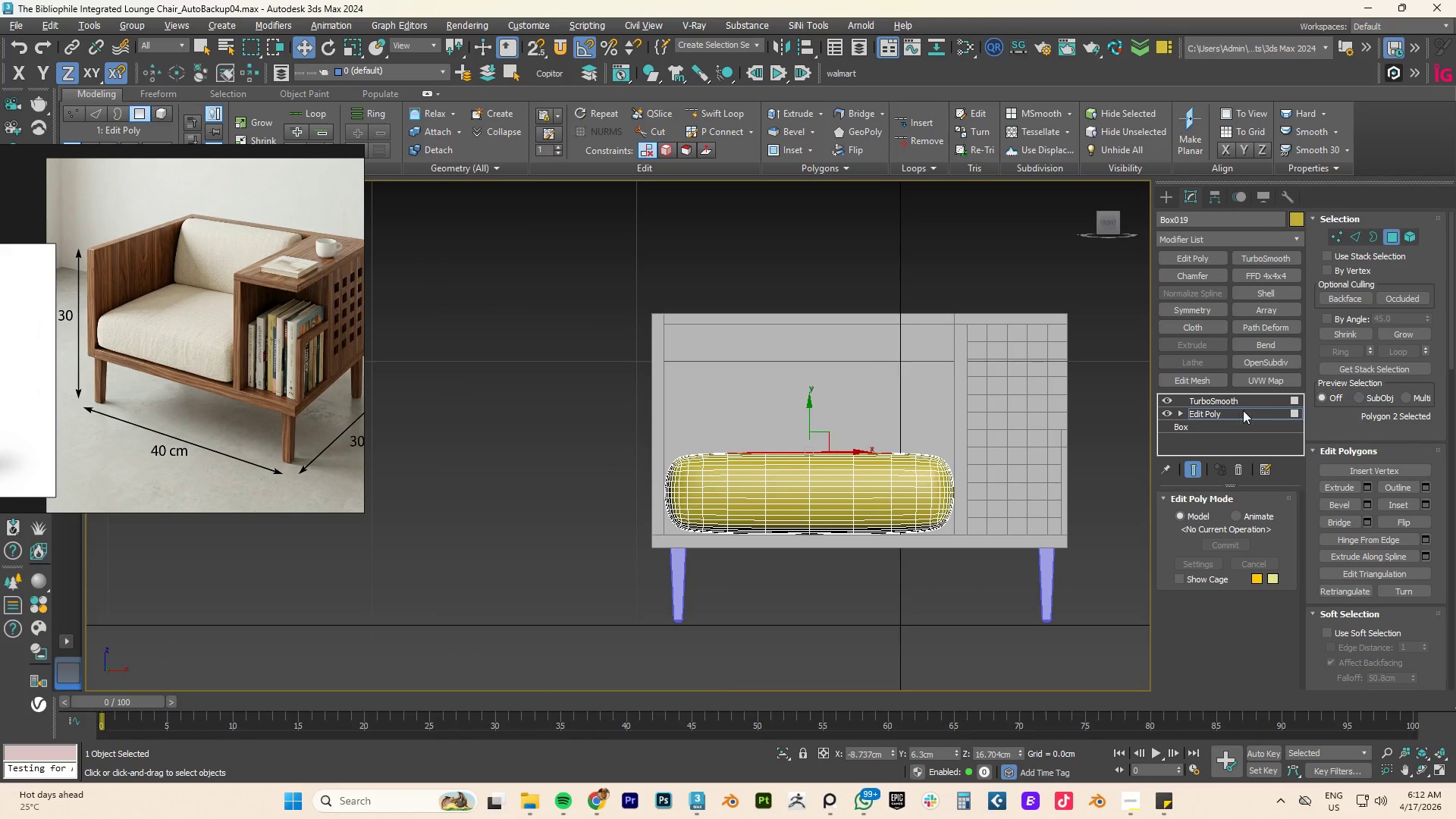 
left_click([1224, 413])
 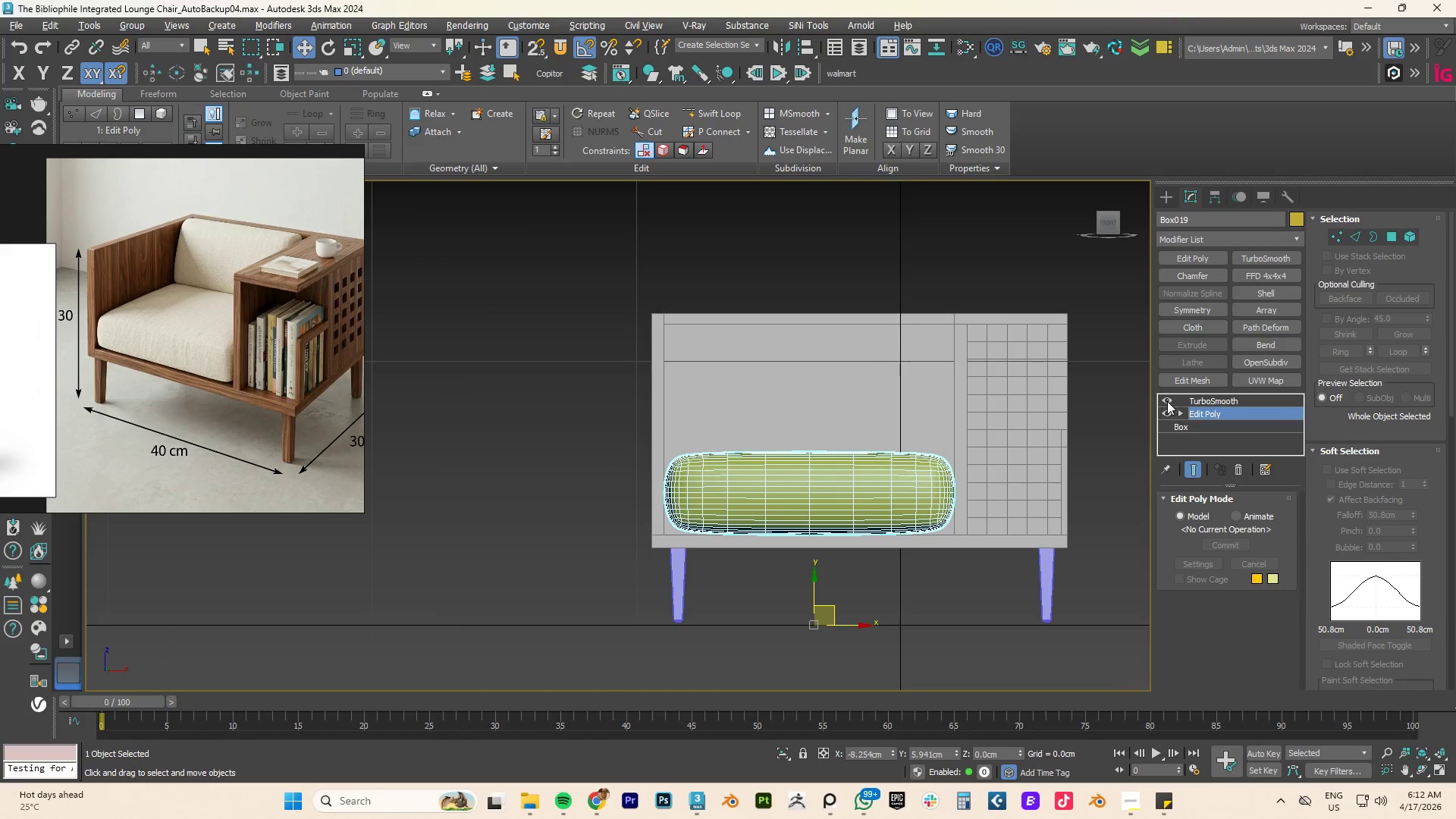 
left_click([1167, 401])
 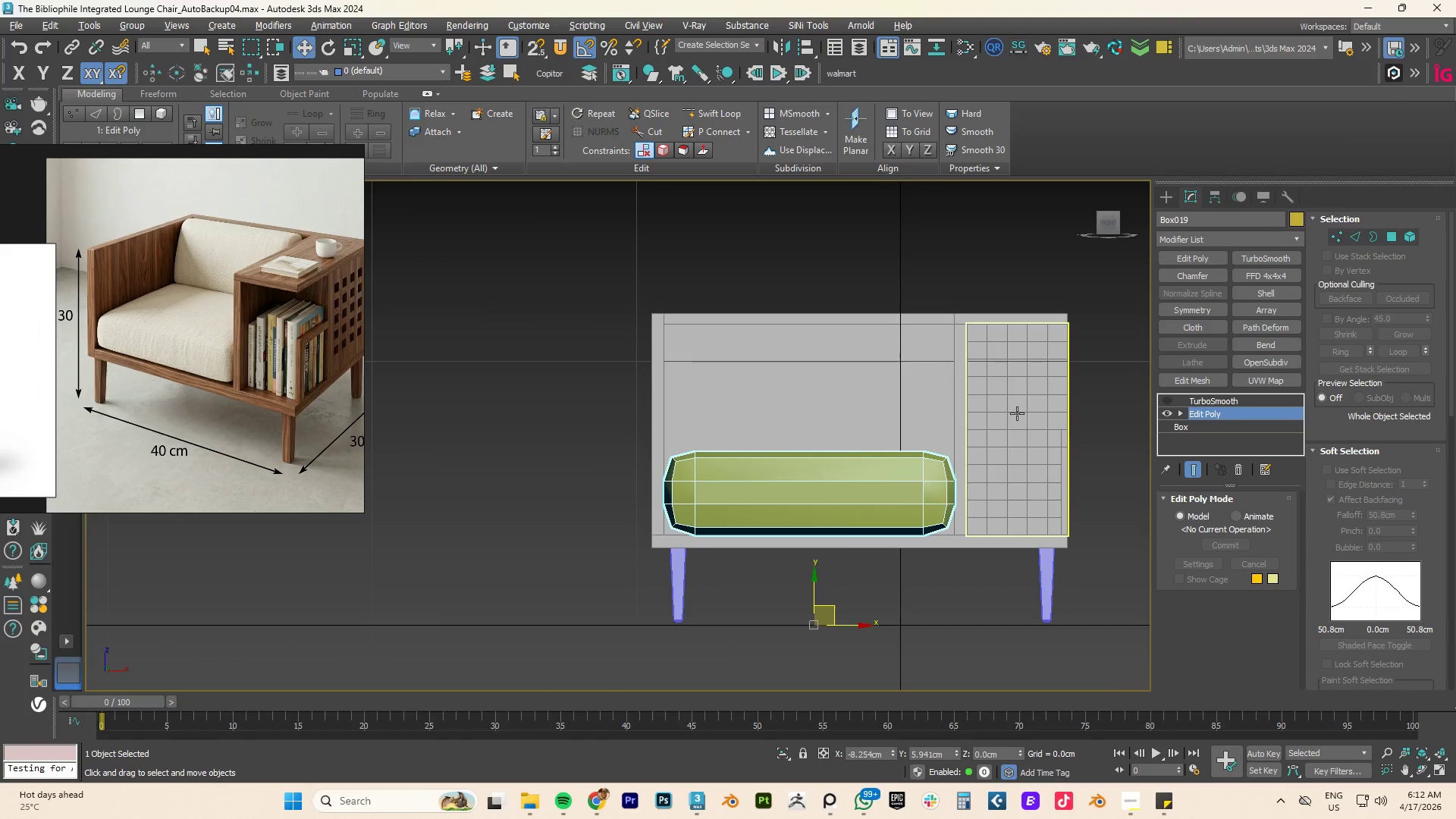 
key(1)
 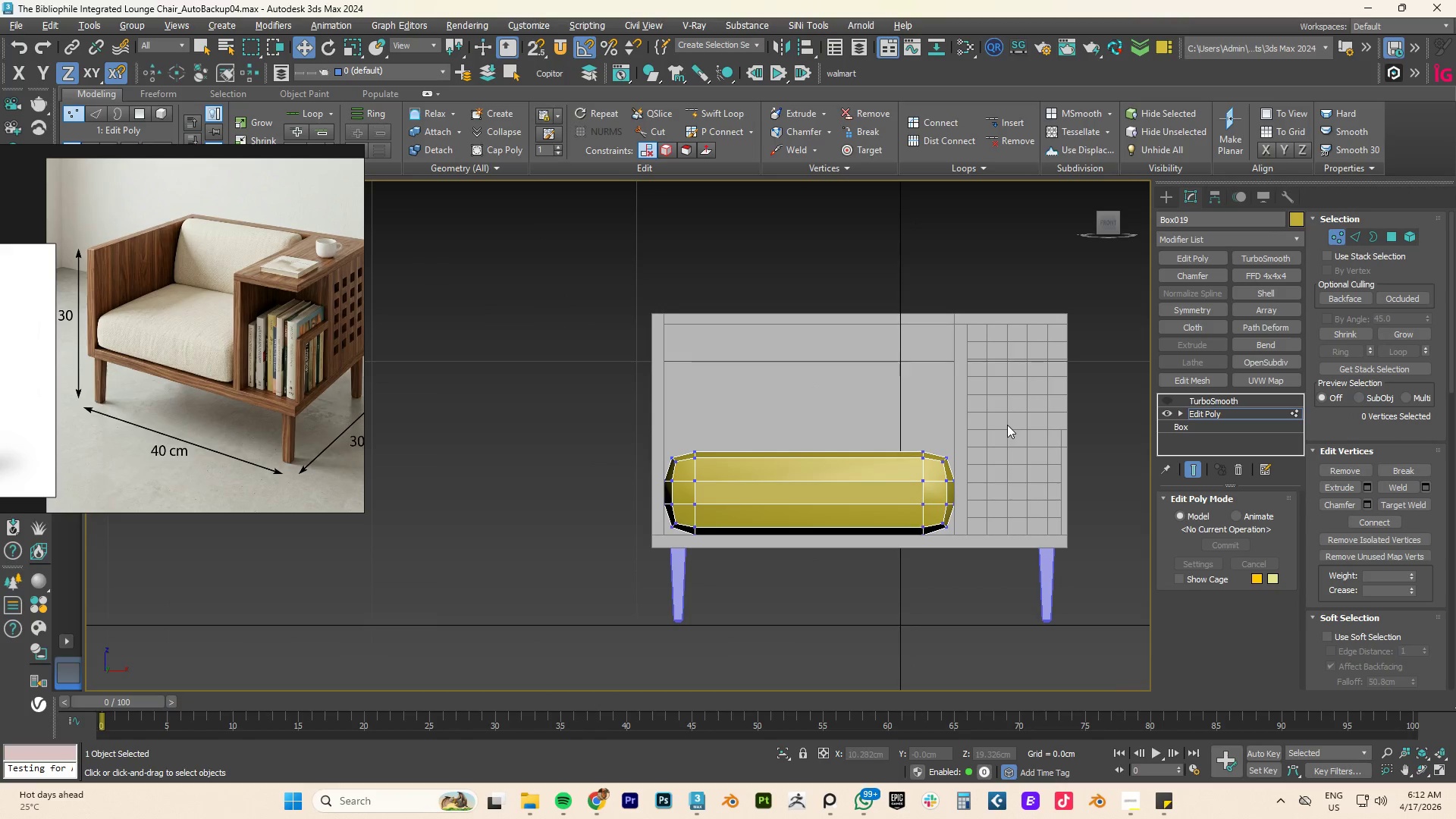 
left_click_drag(start_coordinate=[1015, 422], to_coordinate=[622, 474])
 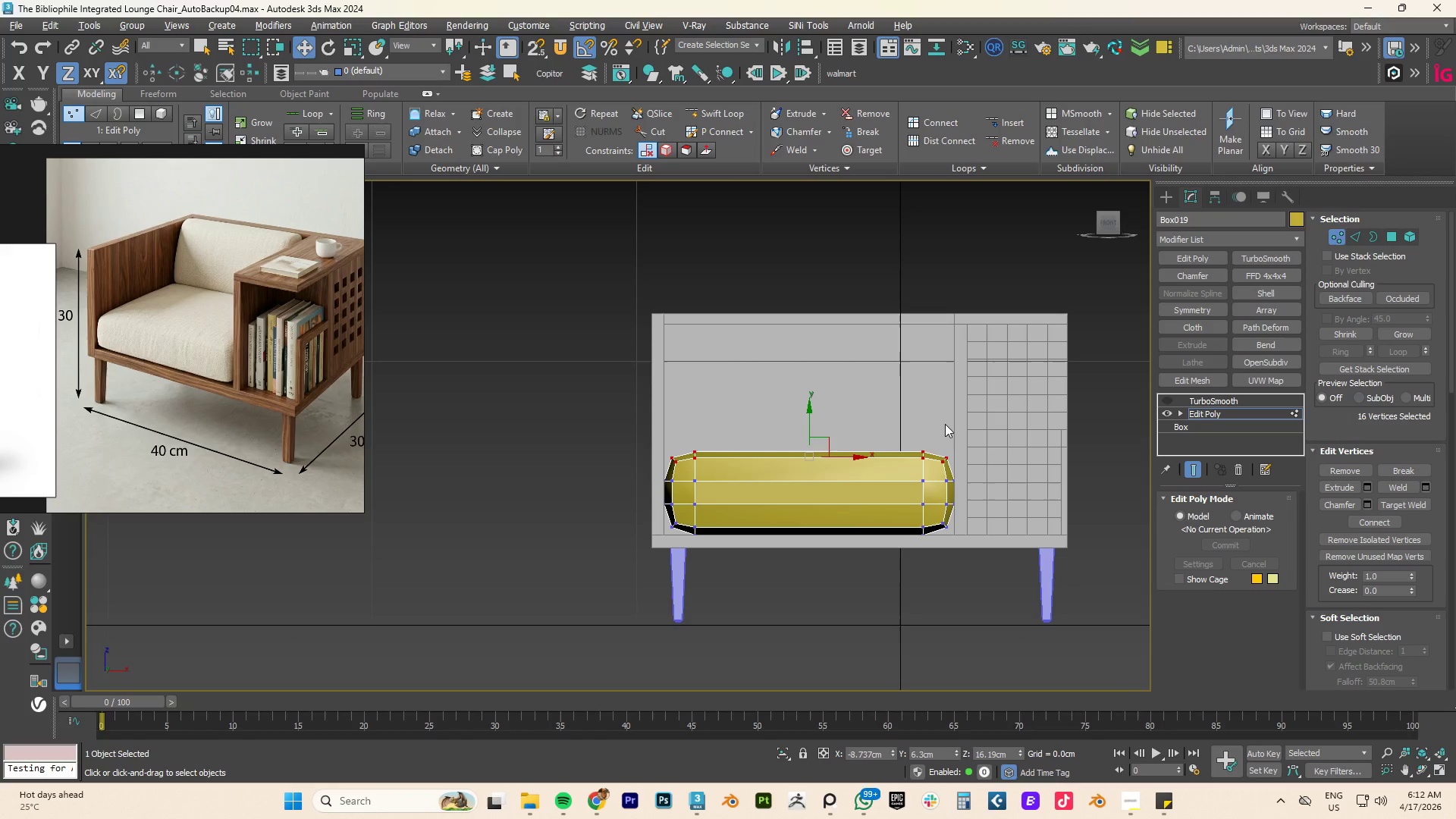 
left_click_drag(start_coordinate=[1056, 404], to_coordinate=[611, 488])
 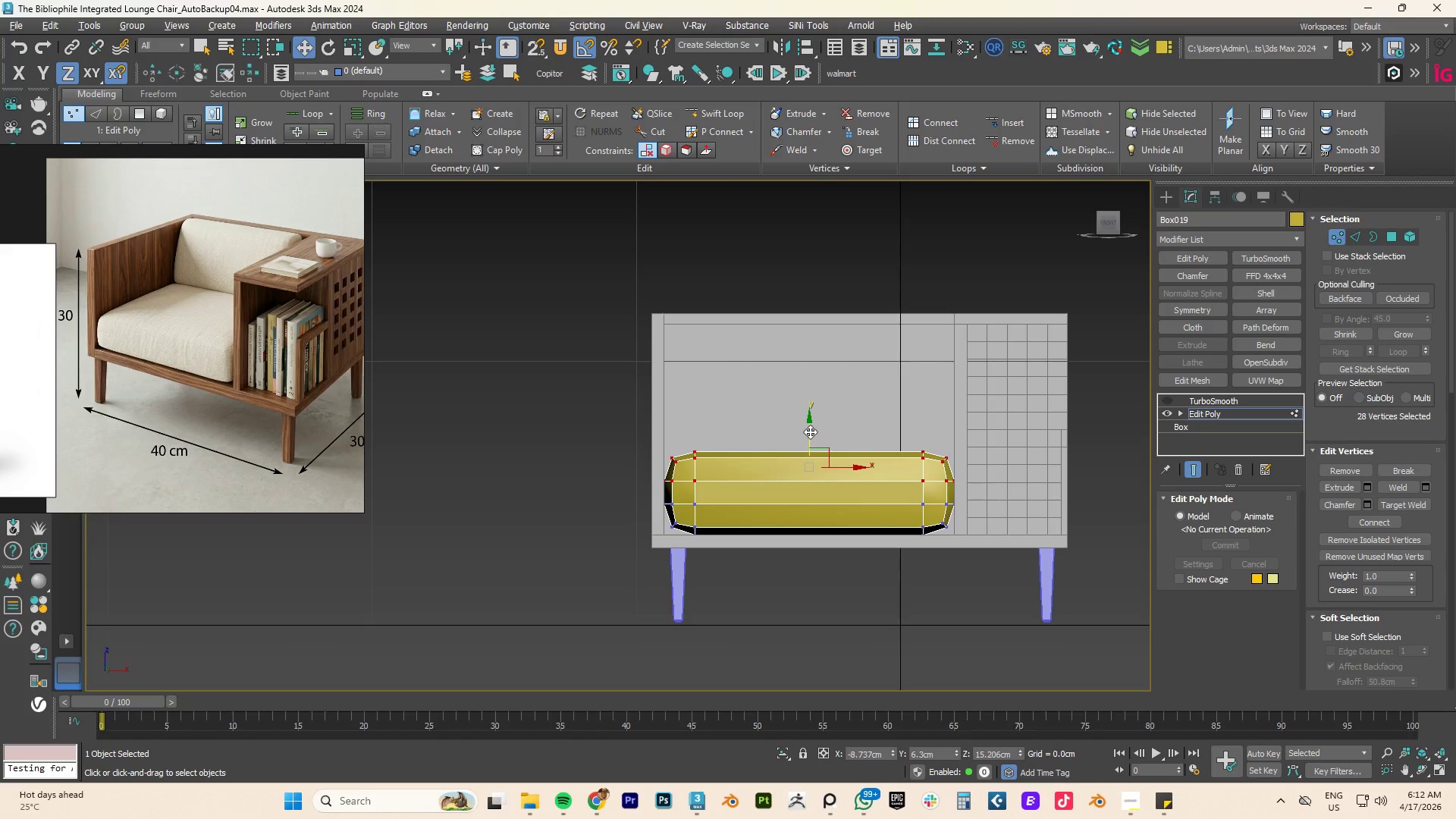 
left_click_drag(start_coordinate=[811, 431], to_coordinate=[811, 438])
 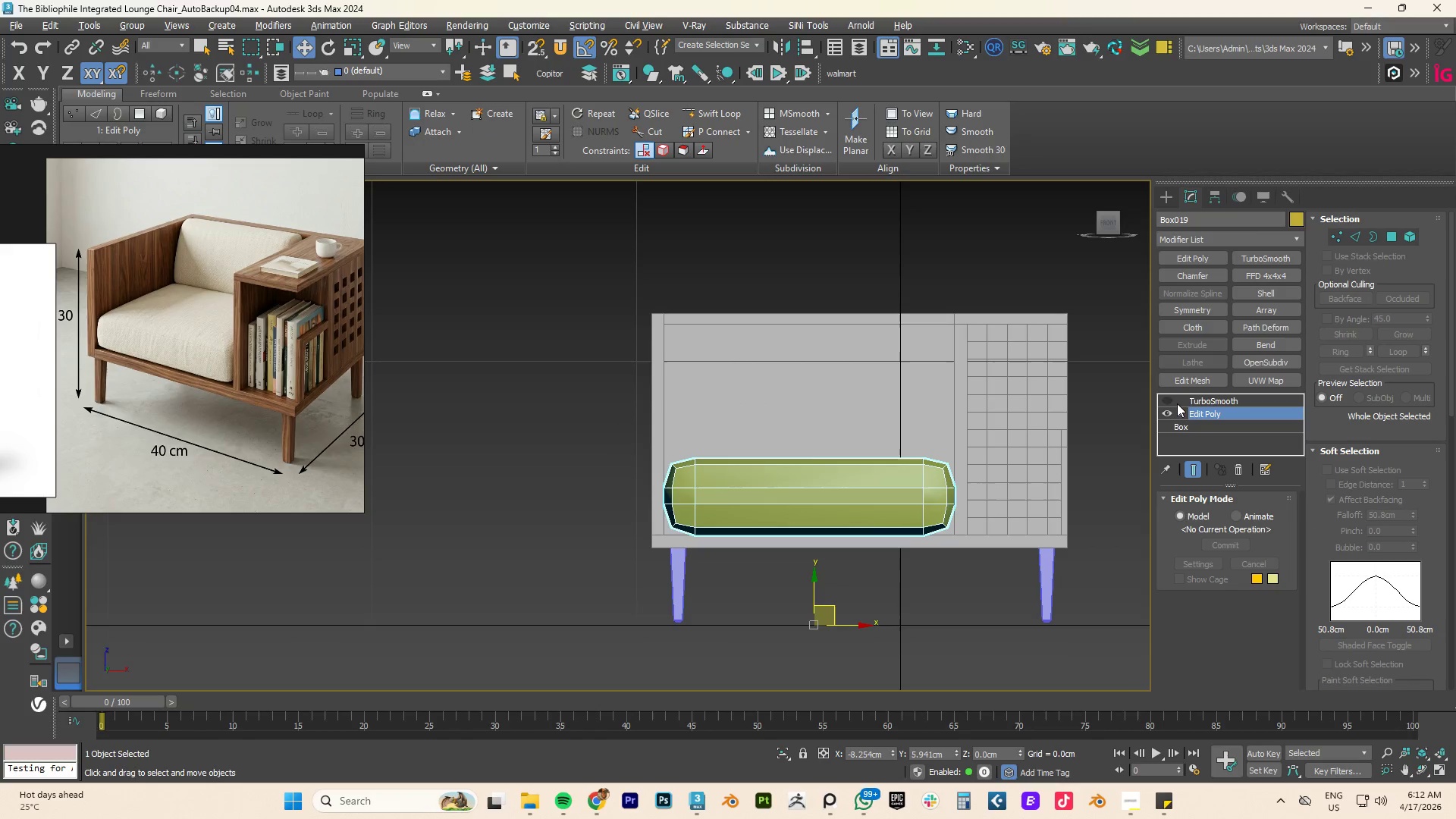 
left_click([1169, 399])
 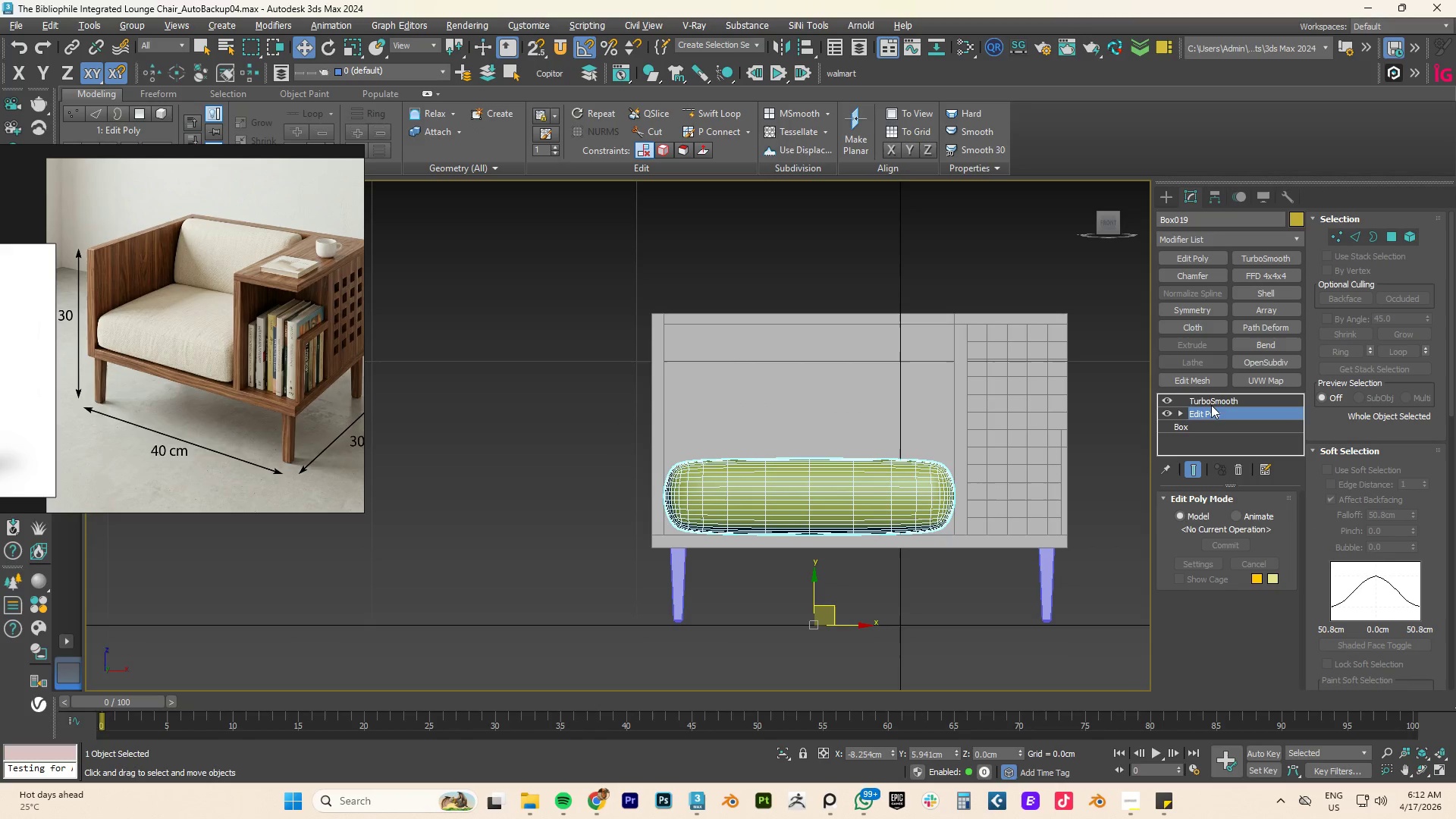 
left_click([1218, 400])
 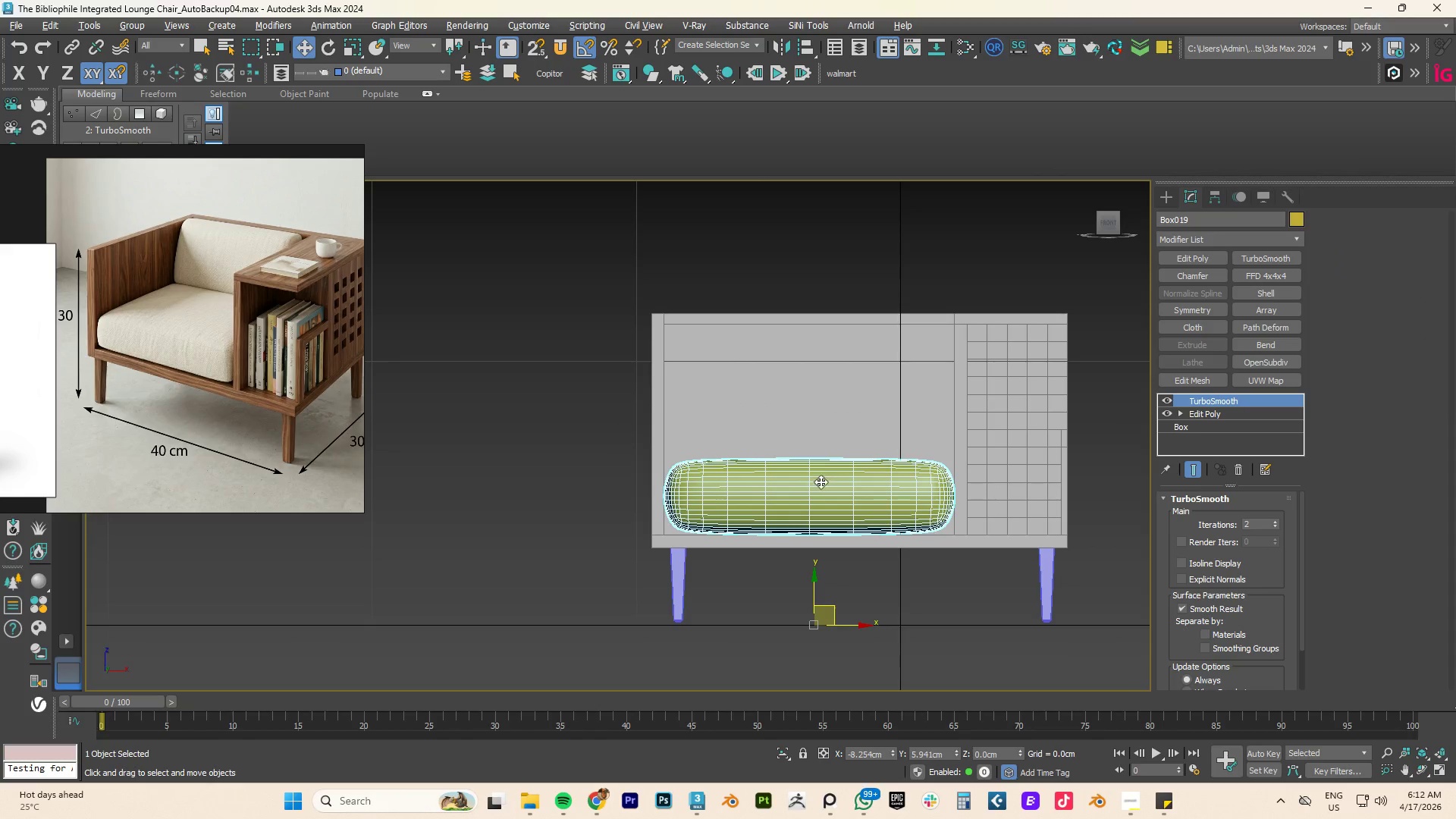 
hold_key(key=AltLeft, duration=0.95)
 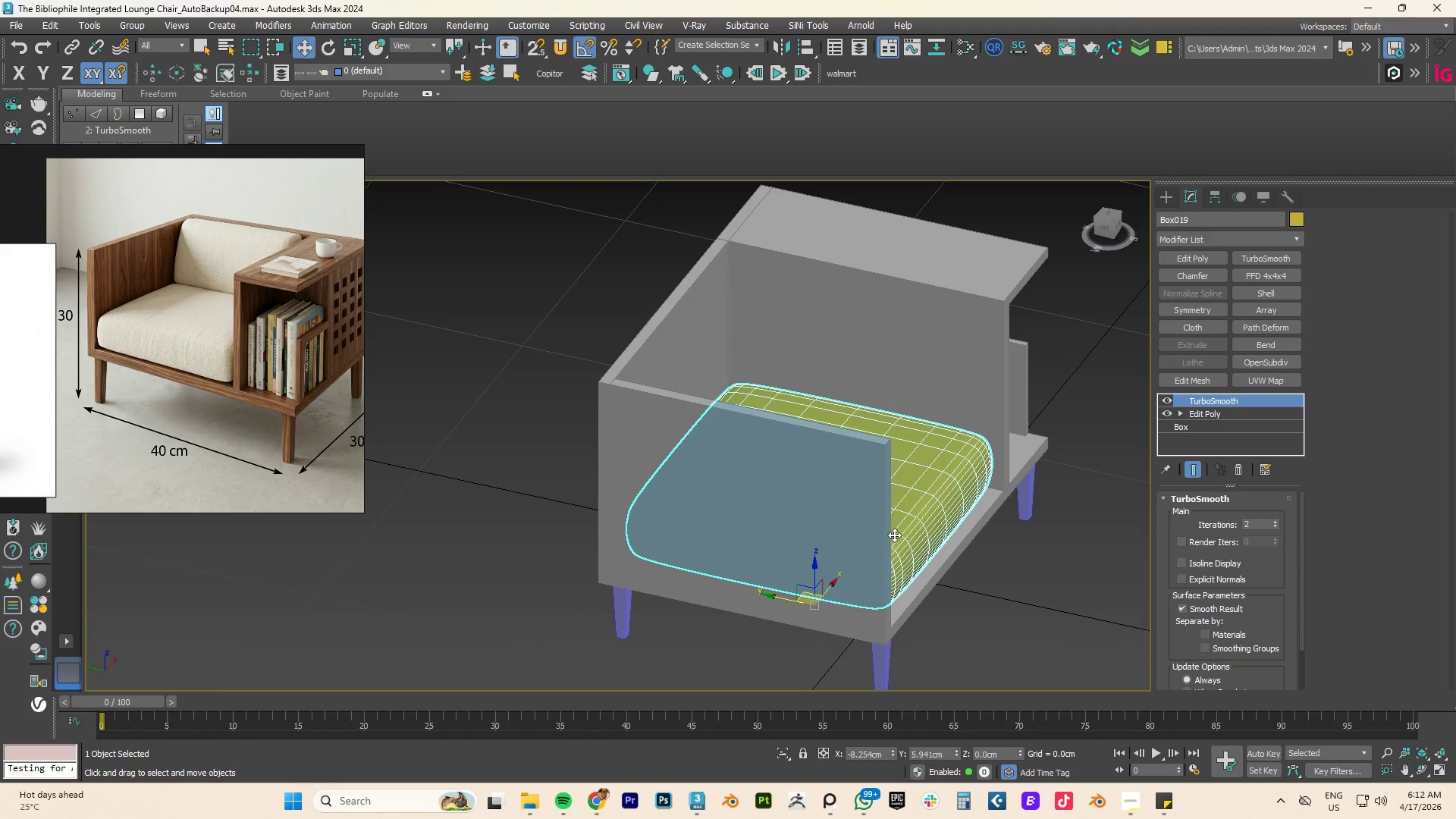 
hold_key(key=ControlLeft, duration=1.53)
 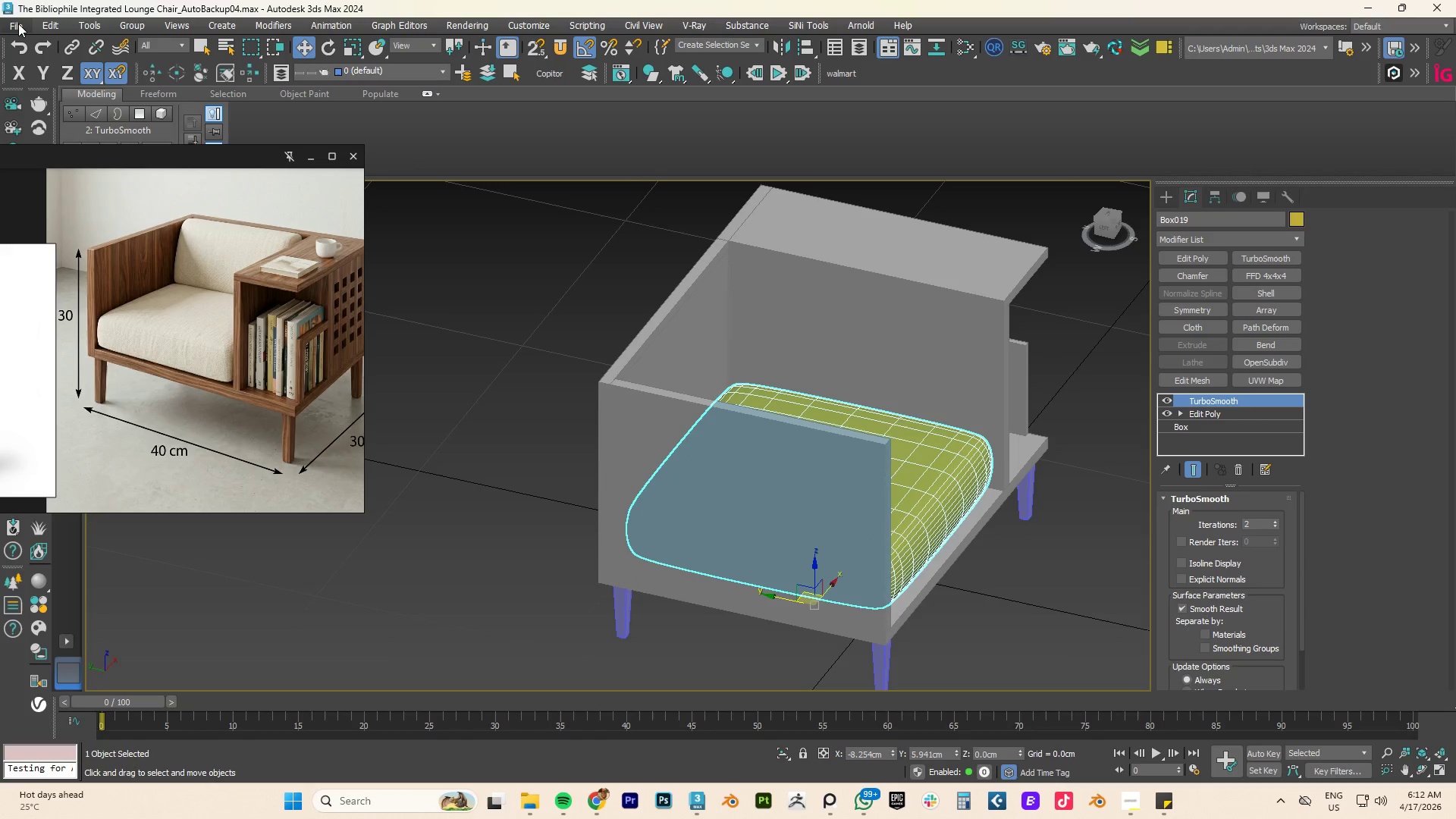 
left_click([18, 24])
 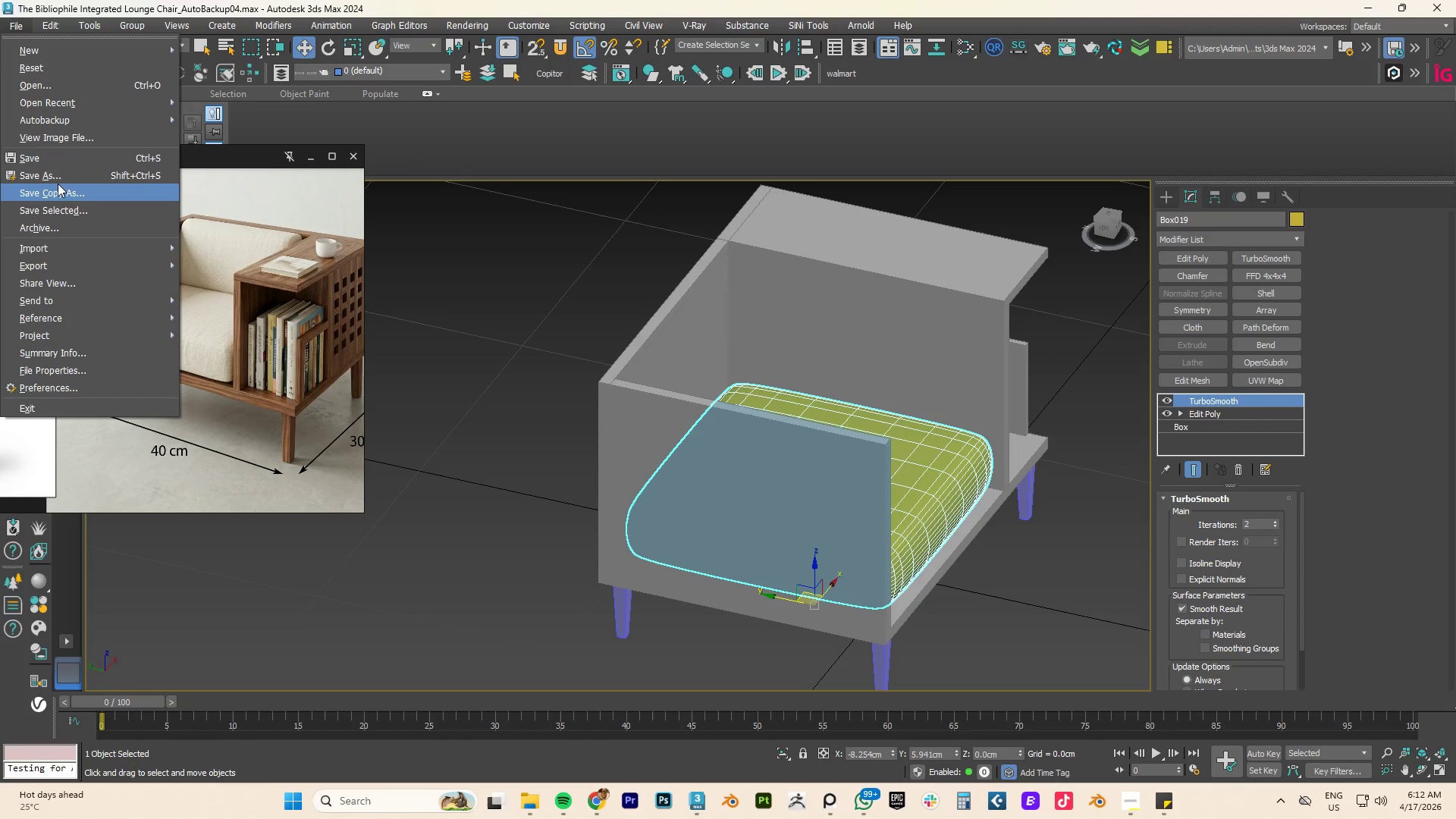 
left_click([49, 177])
 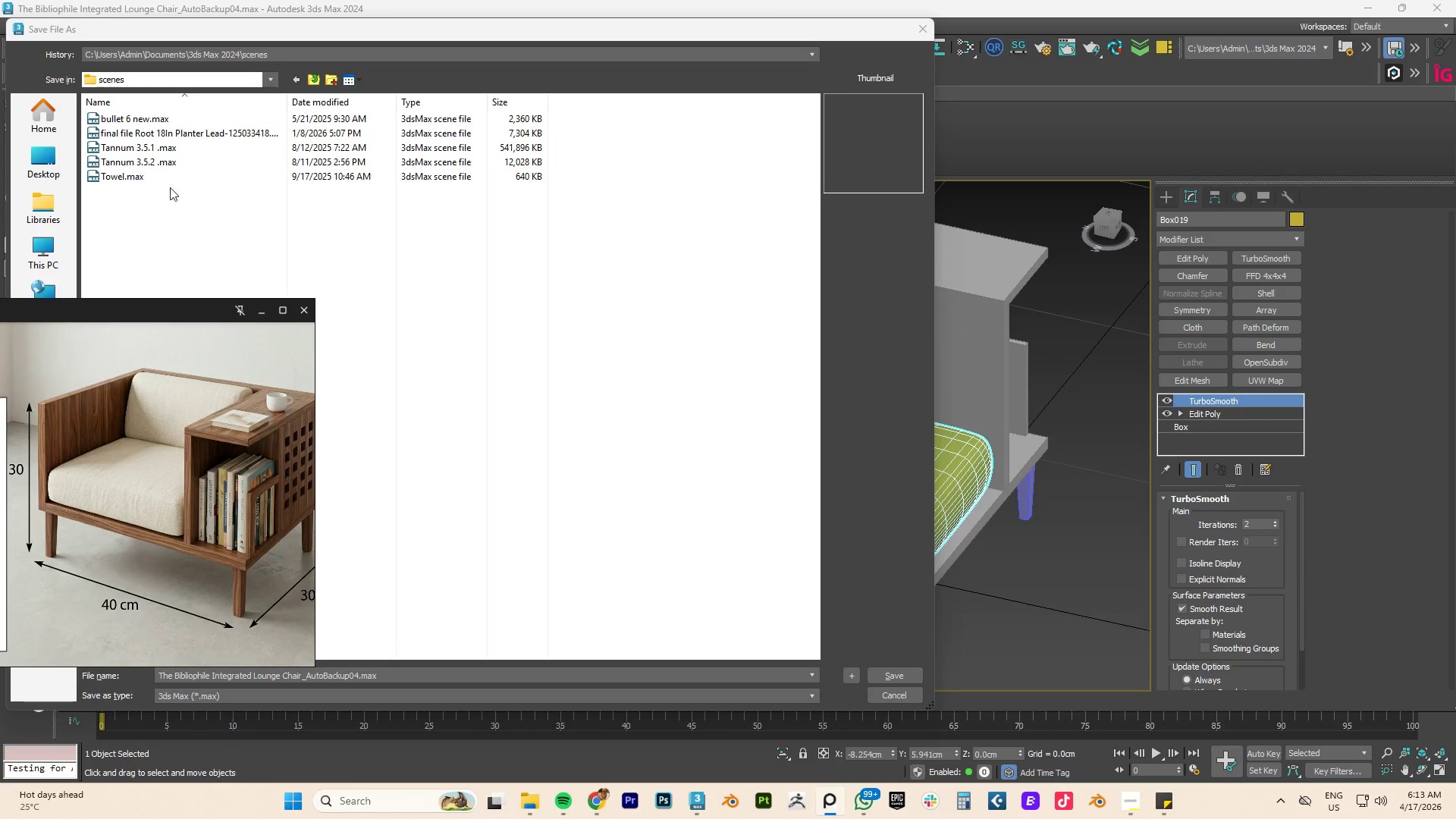 
left_click([275, 74])
 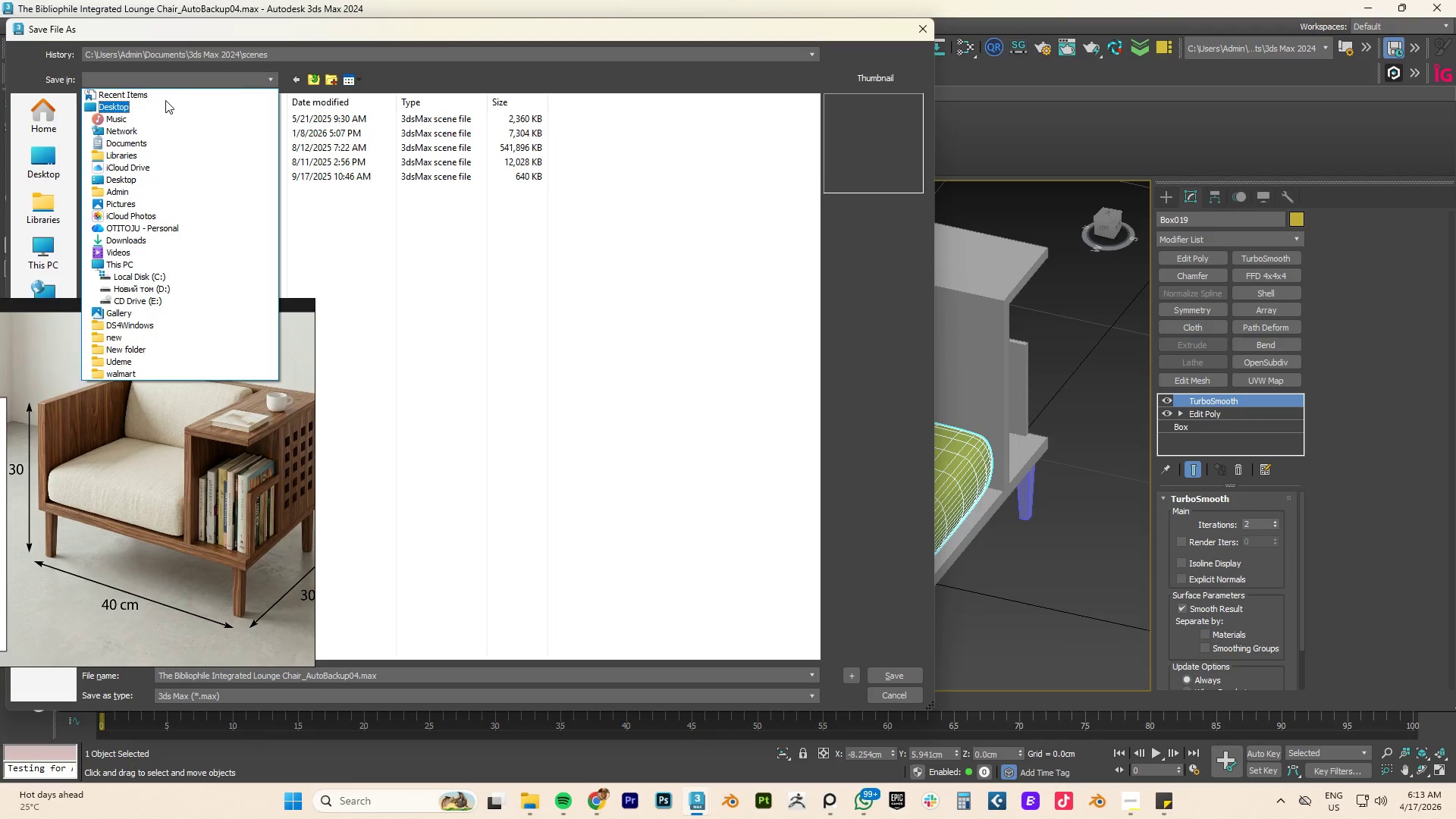 
left_click([149, 96])
 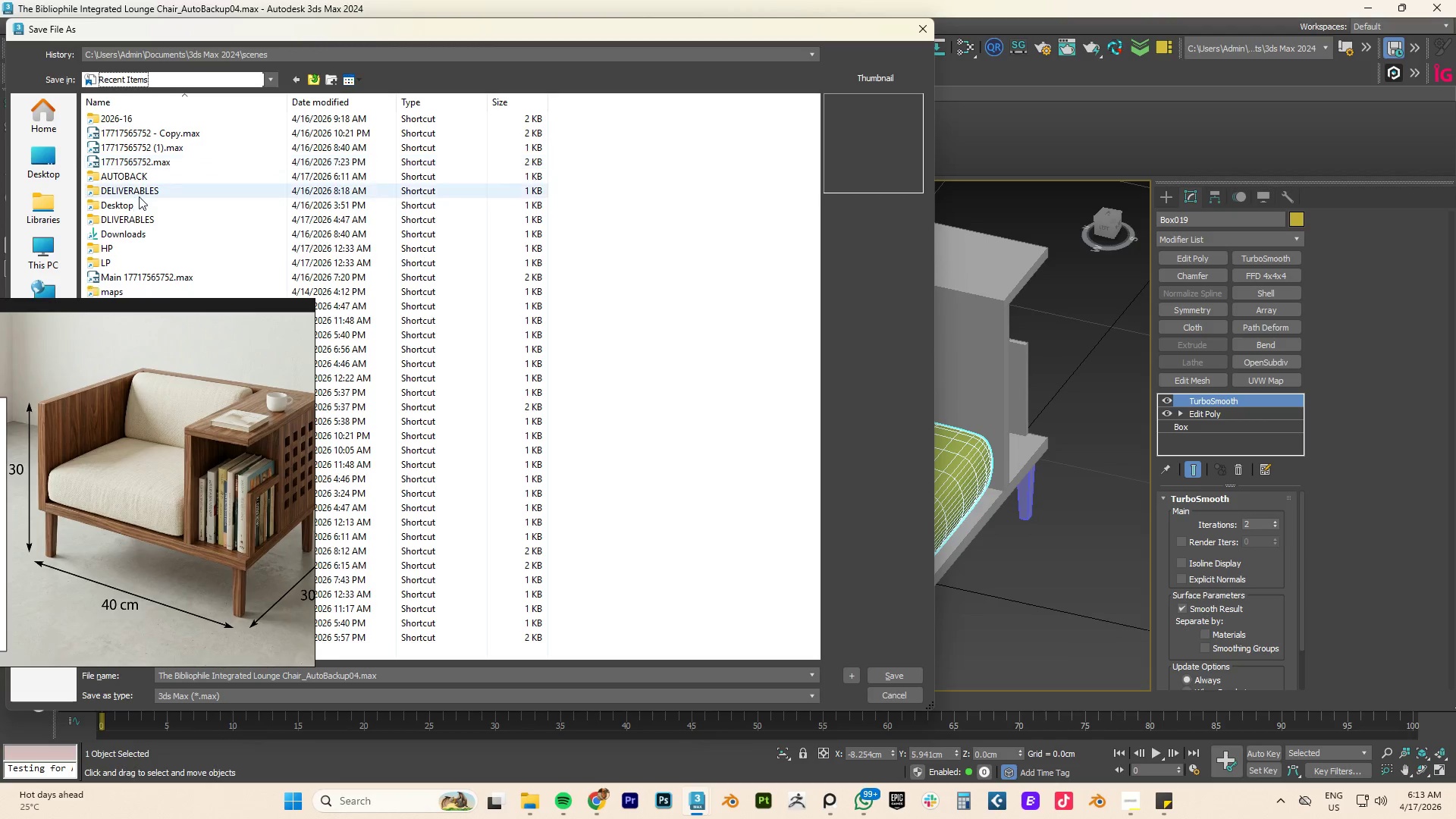 
double_click([139, 193])
 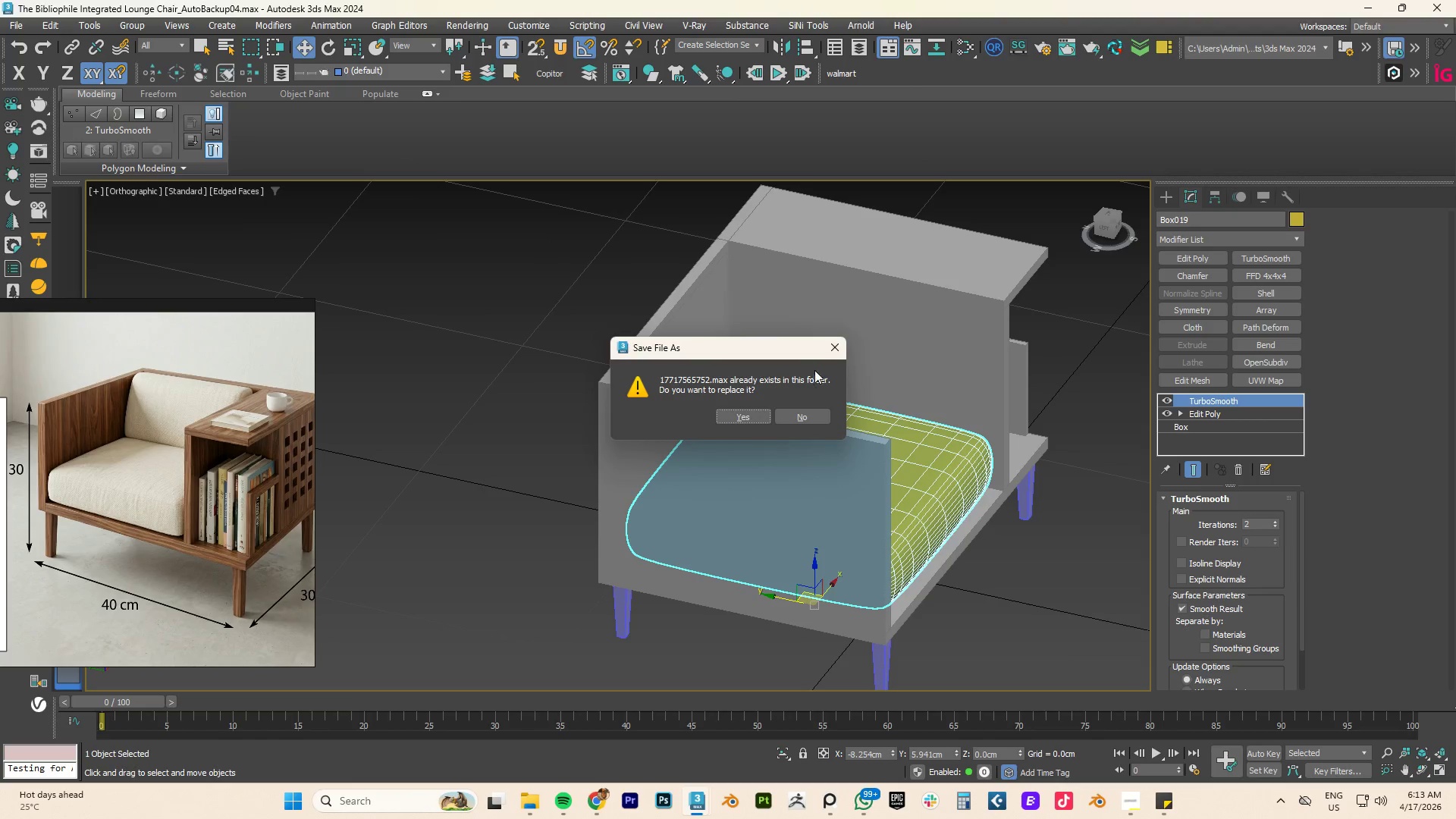 
left_click([832, 354])
 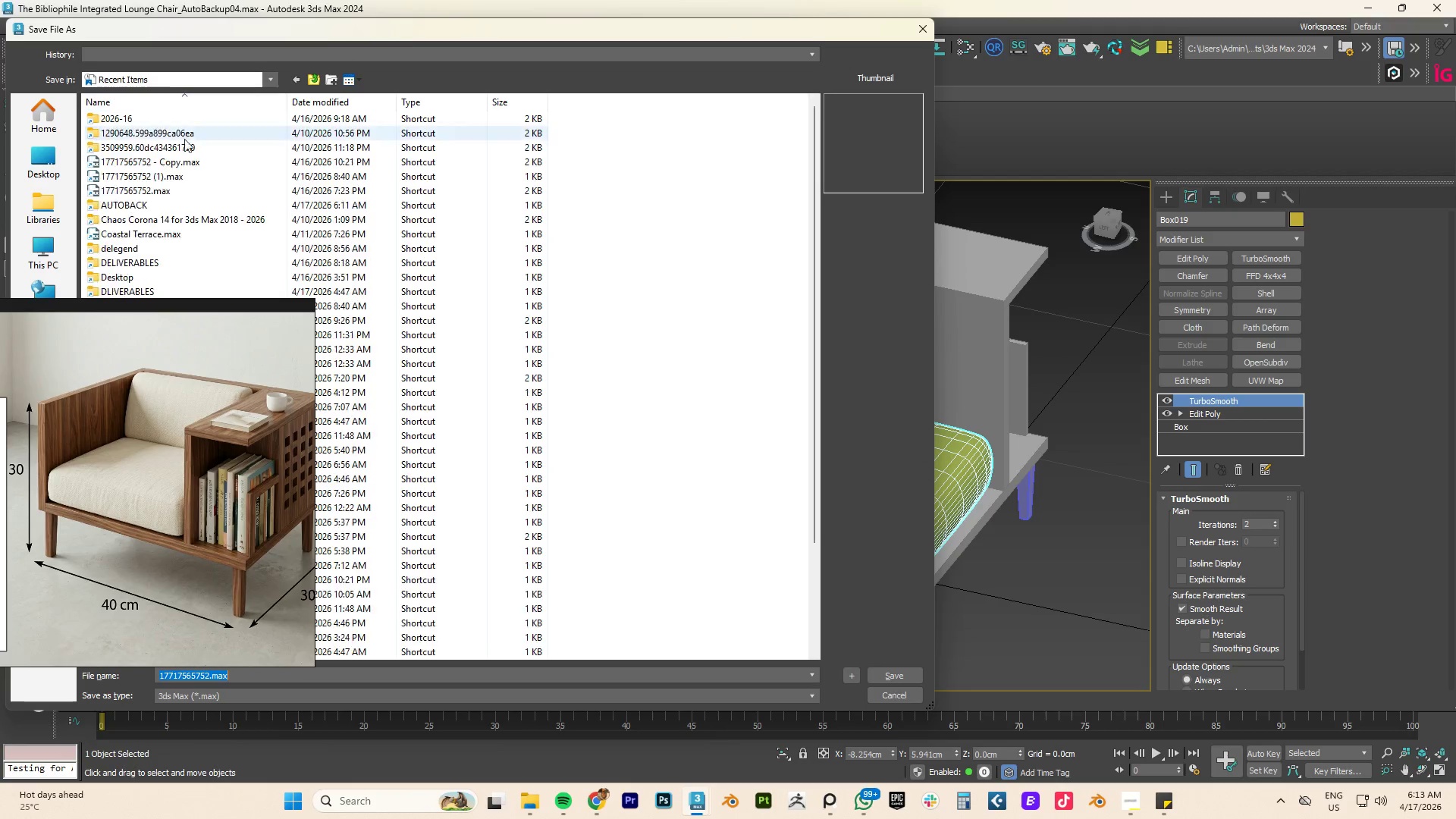 
mouse_move([147, 199])
 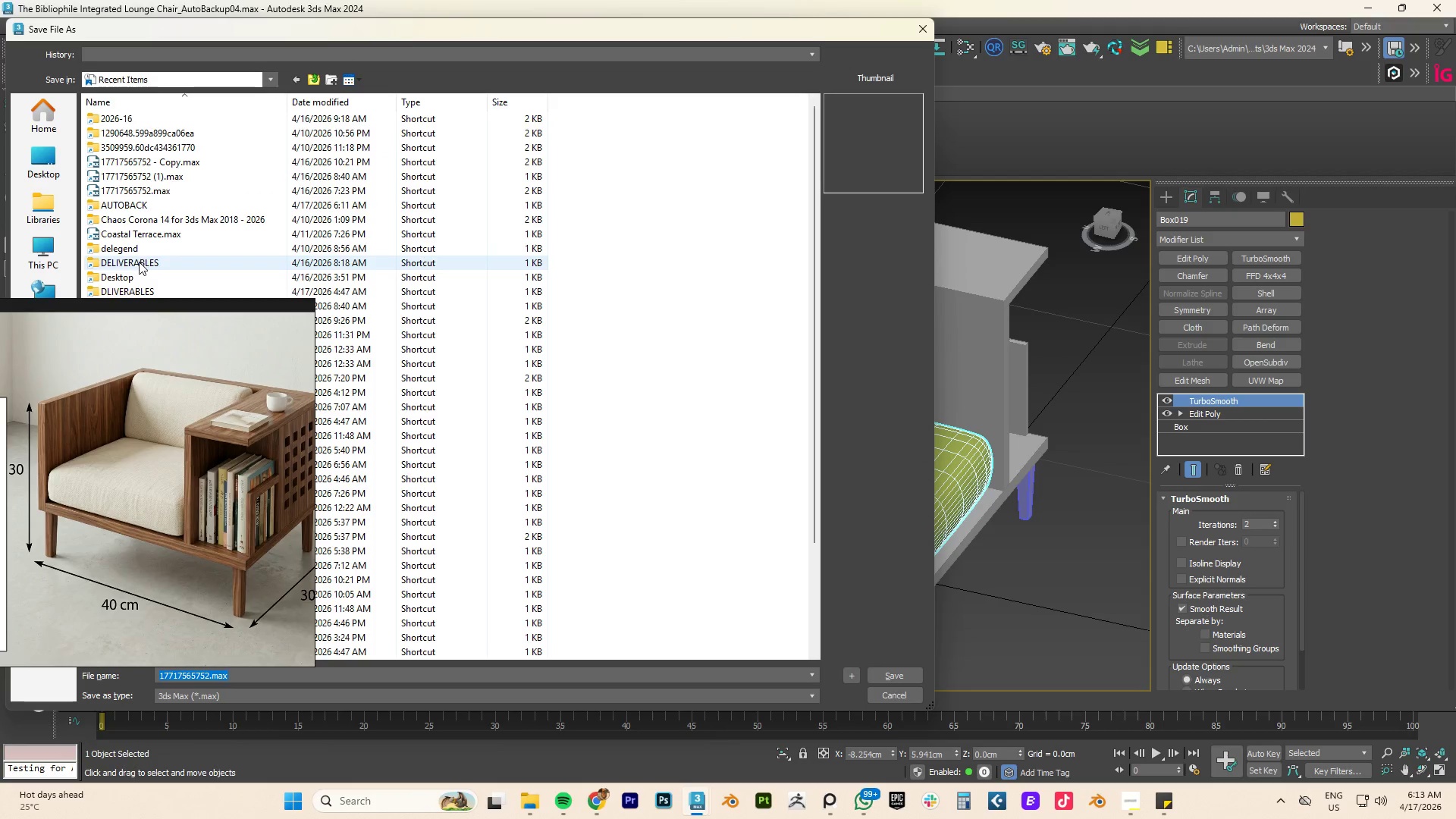 
double_click([139, 262])
 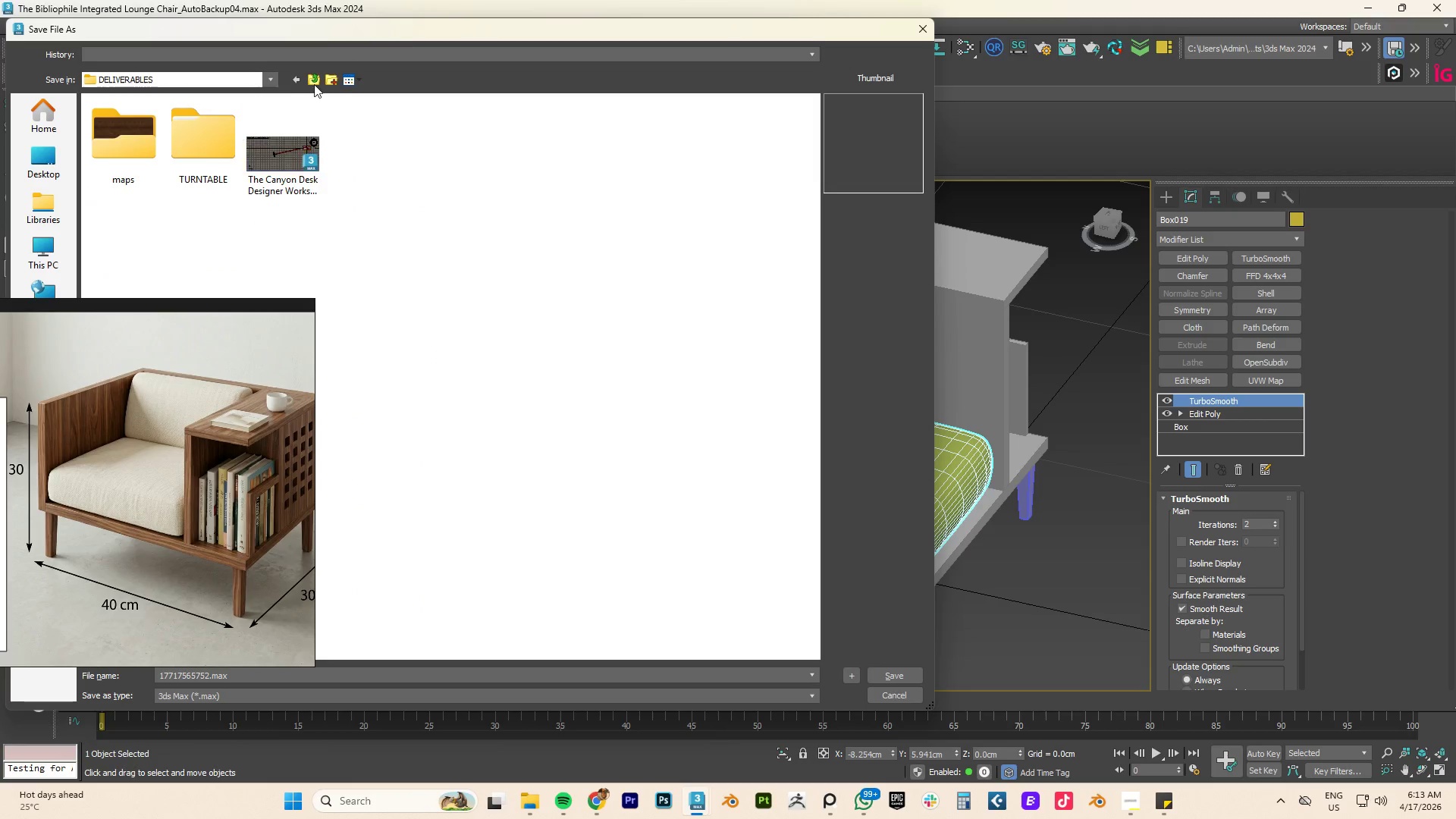 
double_click([315, 83])
 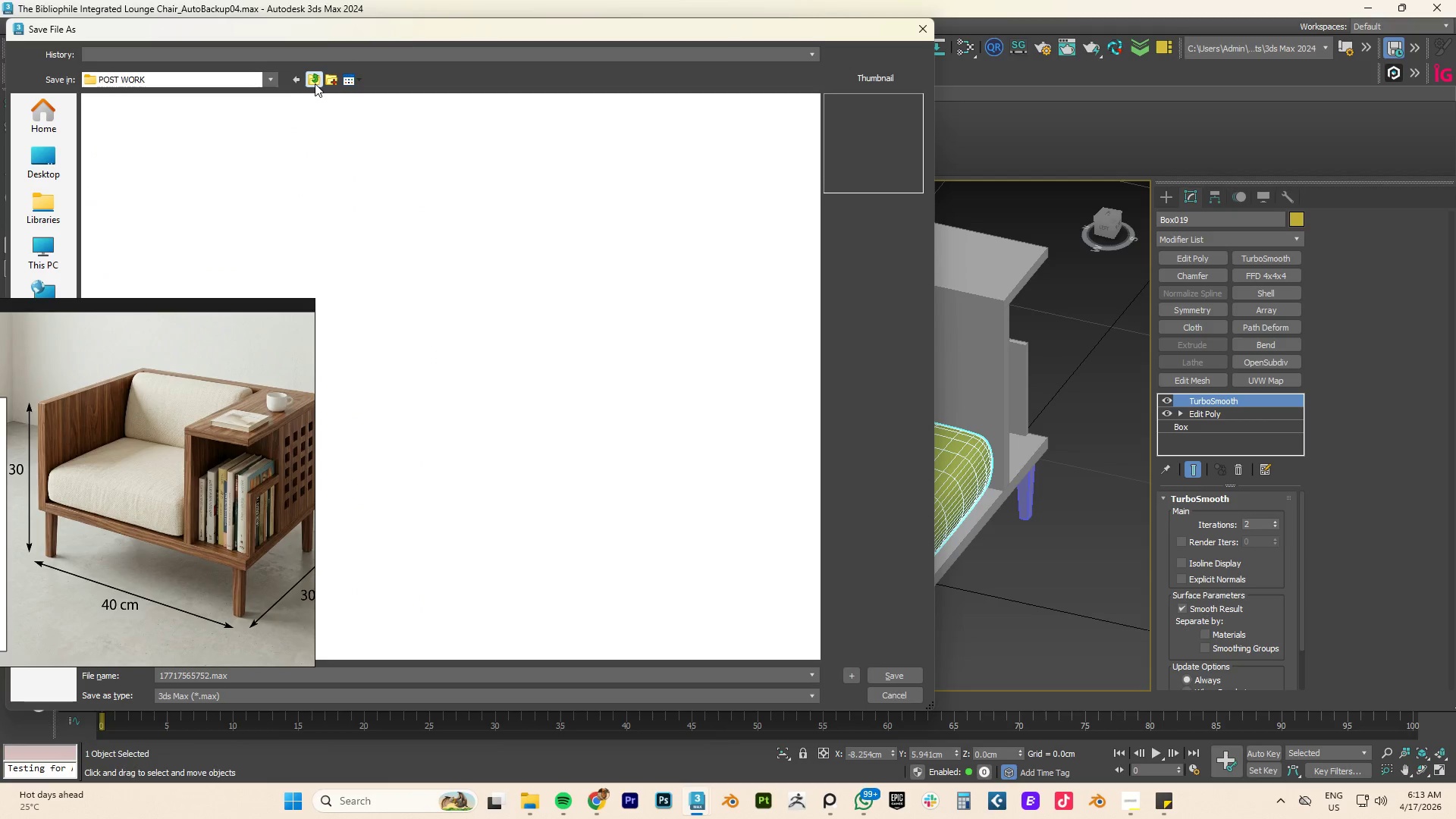 
triple_click([315, 83])
 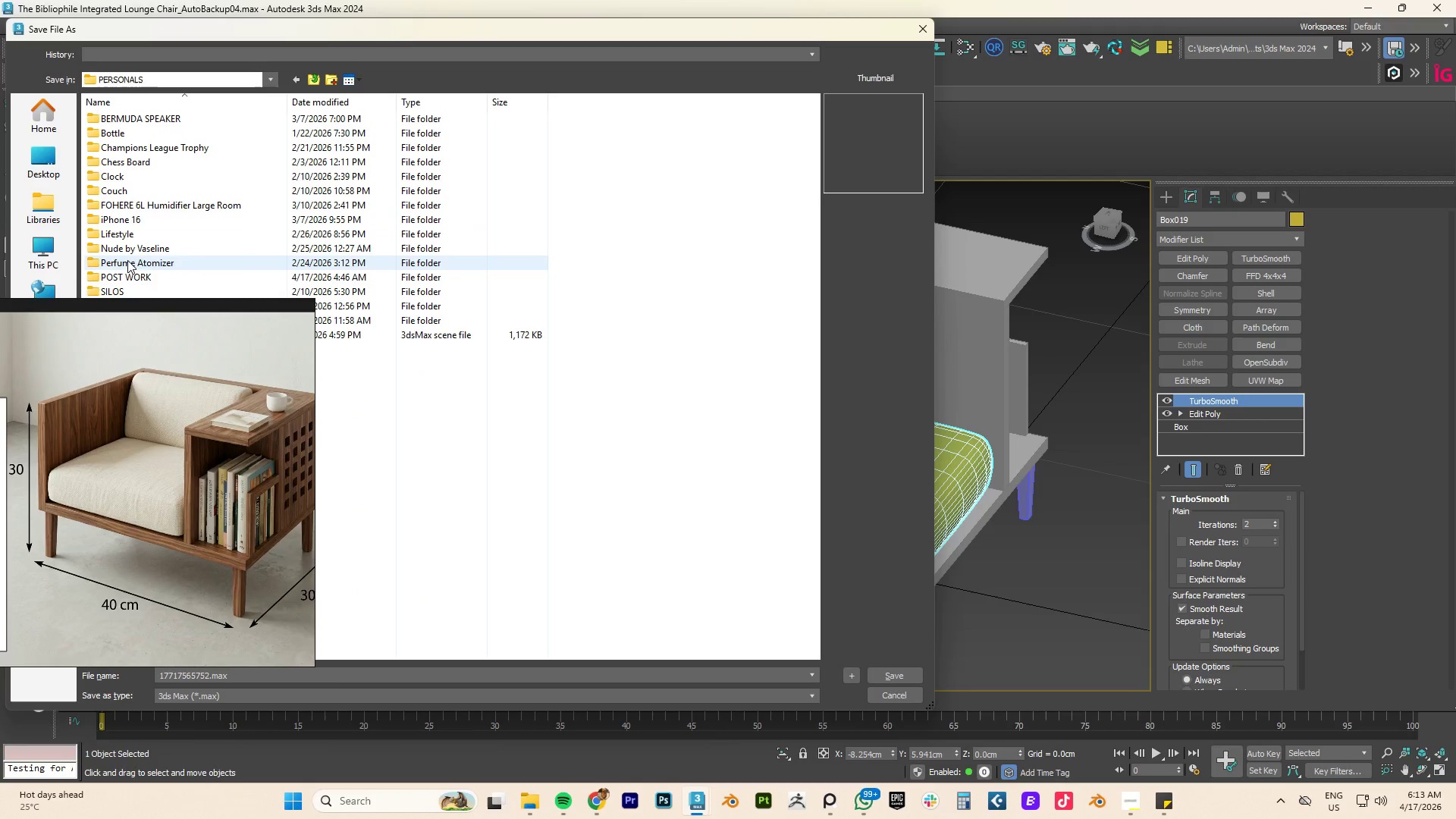 
double_click([124, 274])
 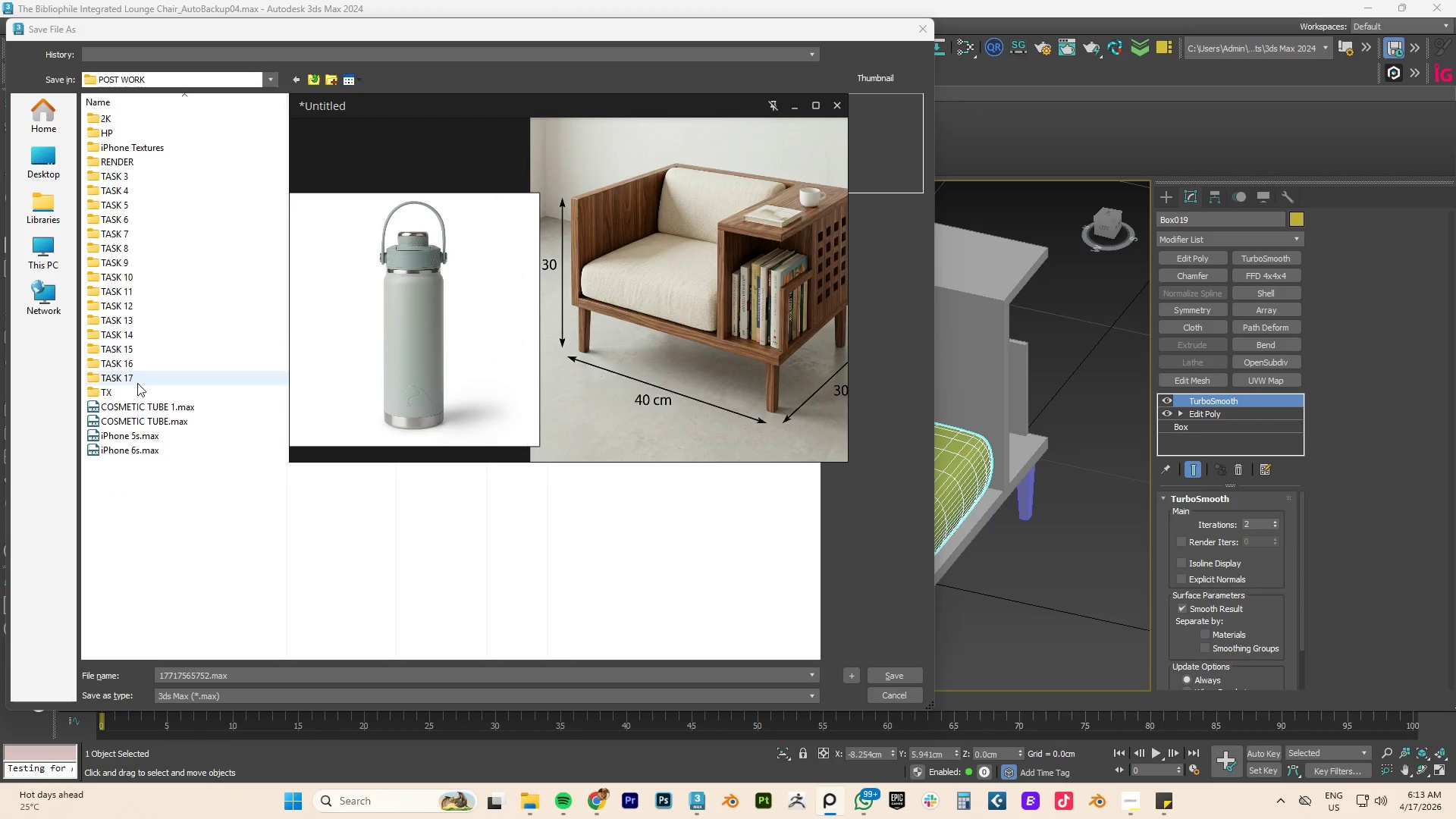 
double_click([111, 379])
 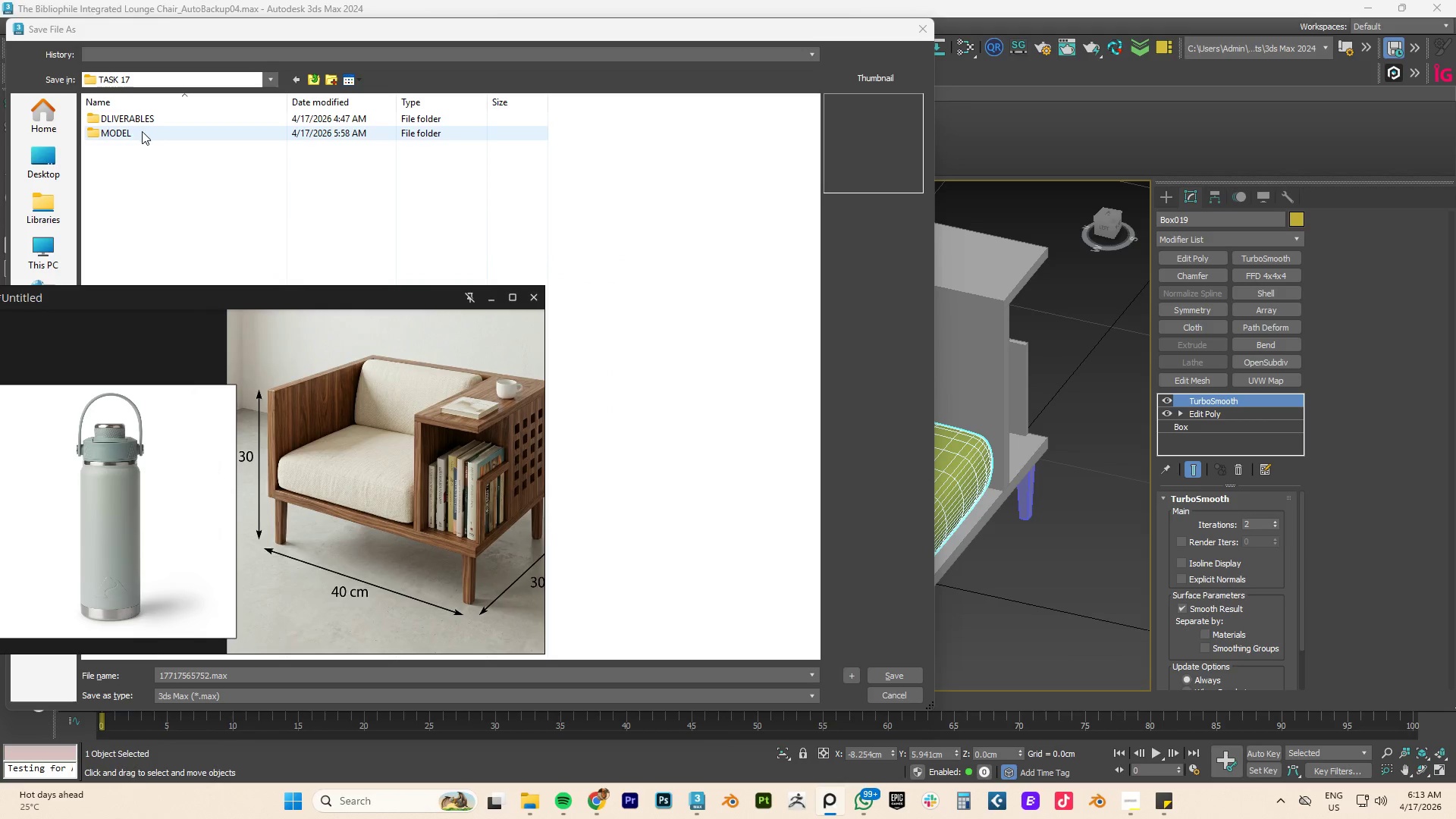 
double_click([136, 130])
 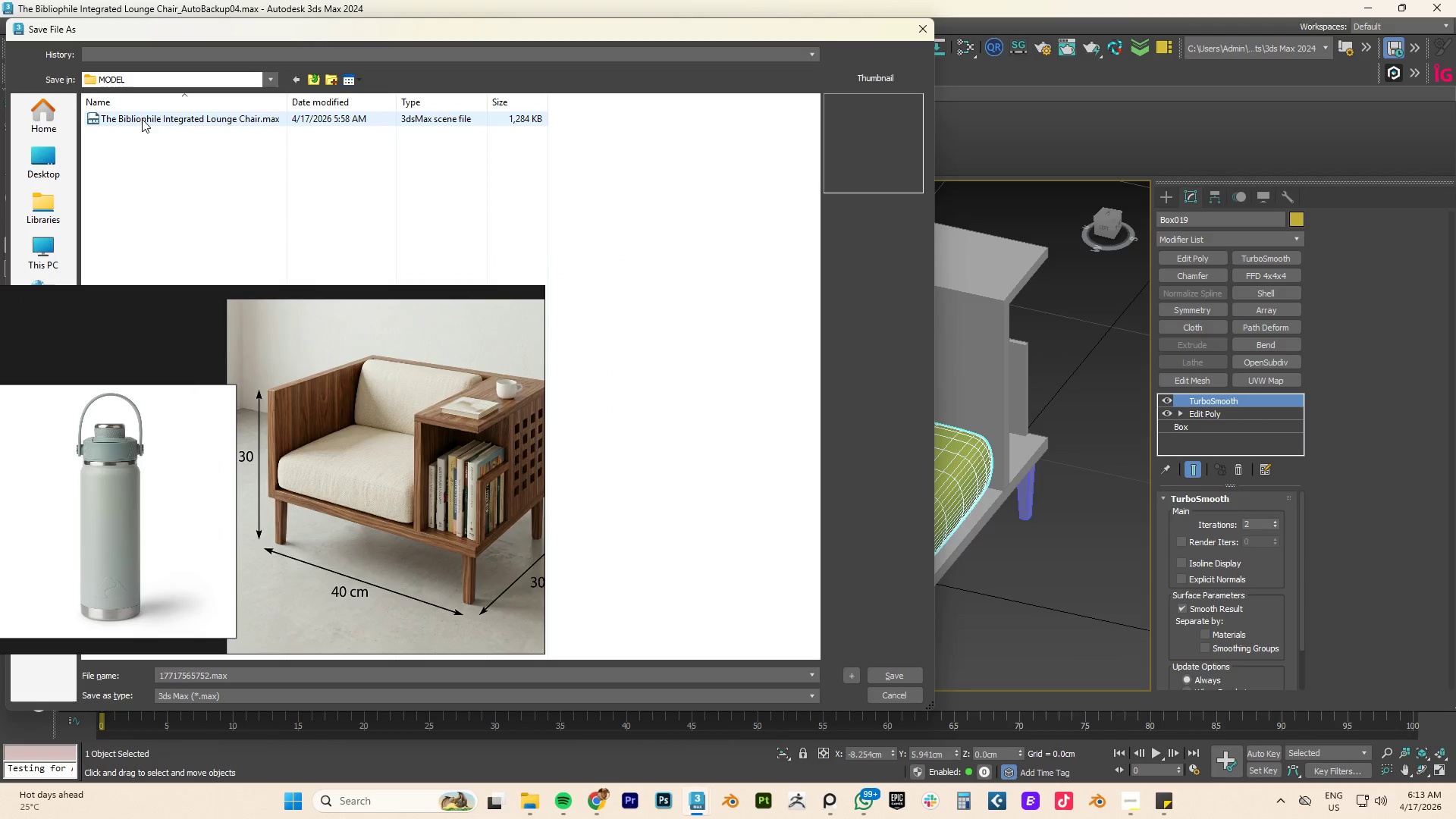 
double_click([142, 119])
 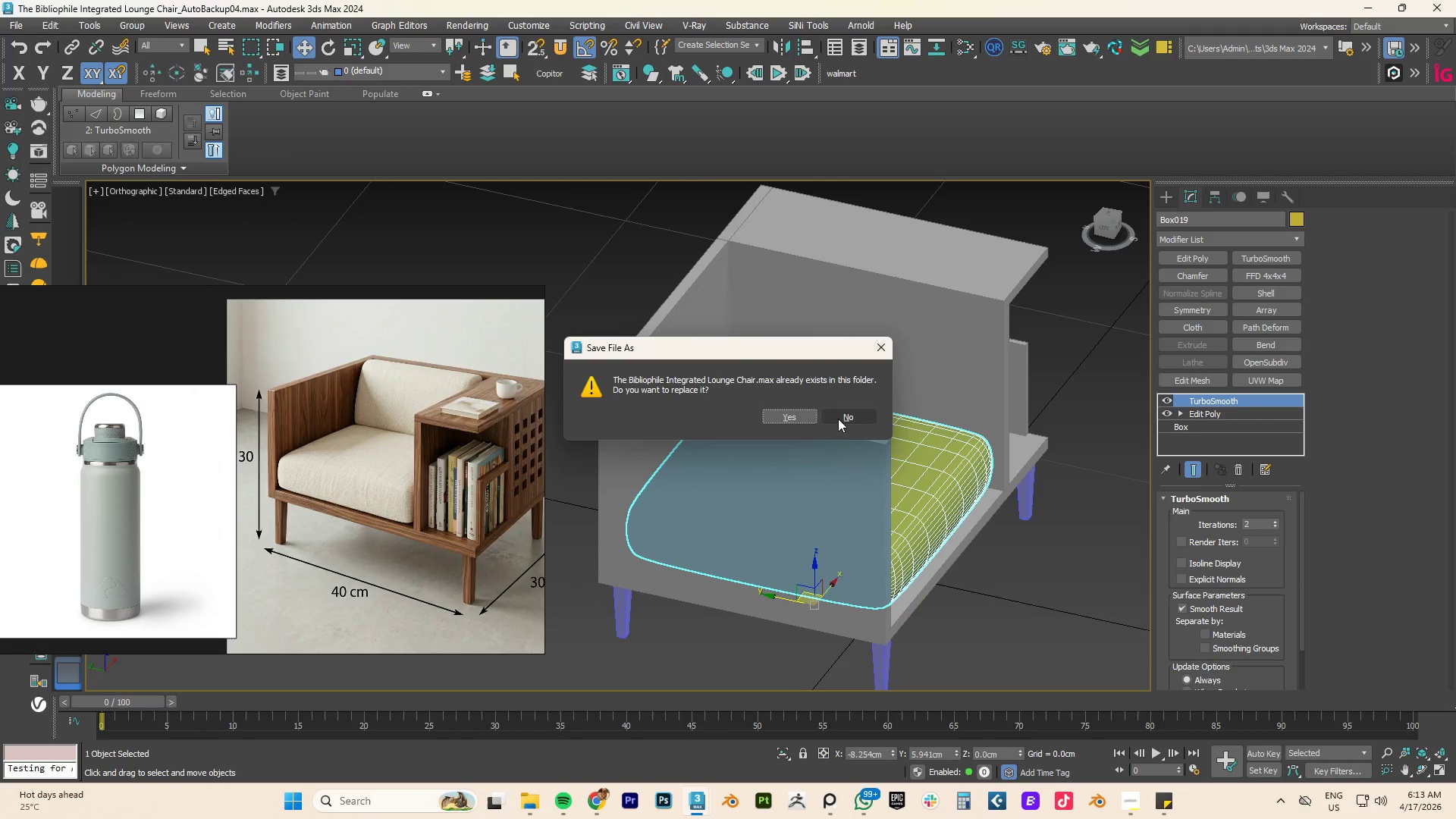 
left_click([791, 419])
 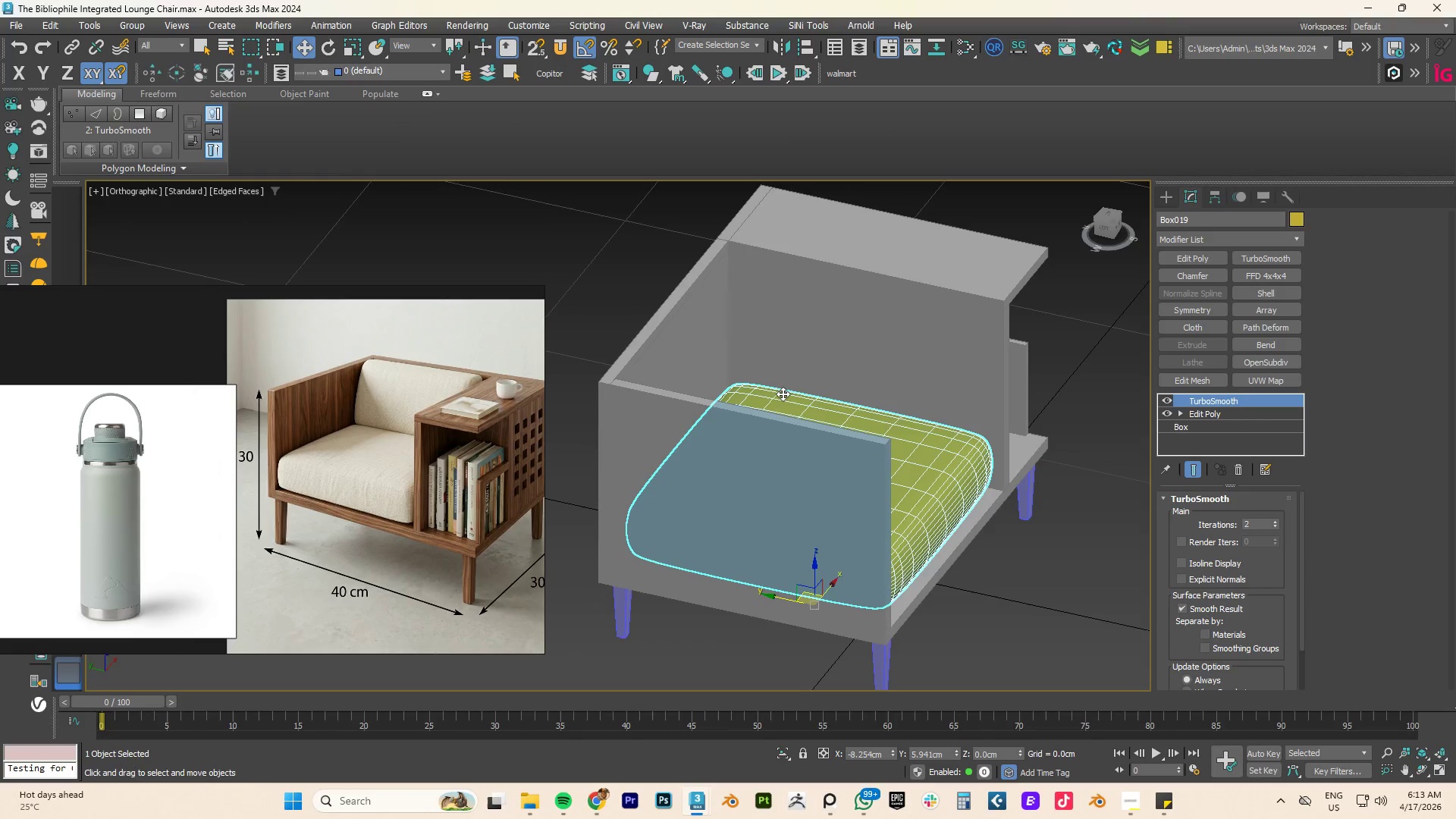 
key(E)
 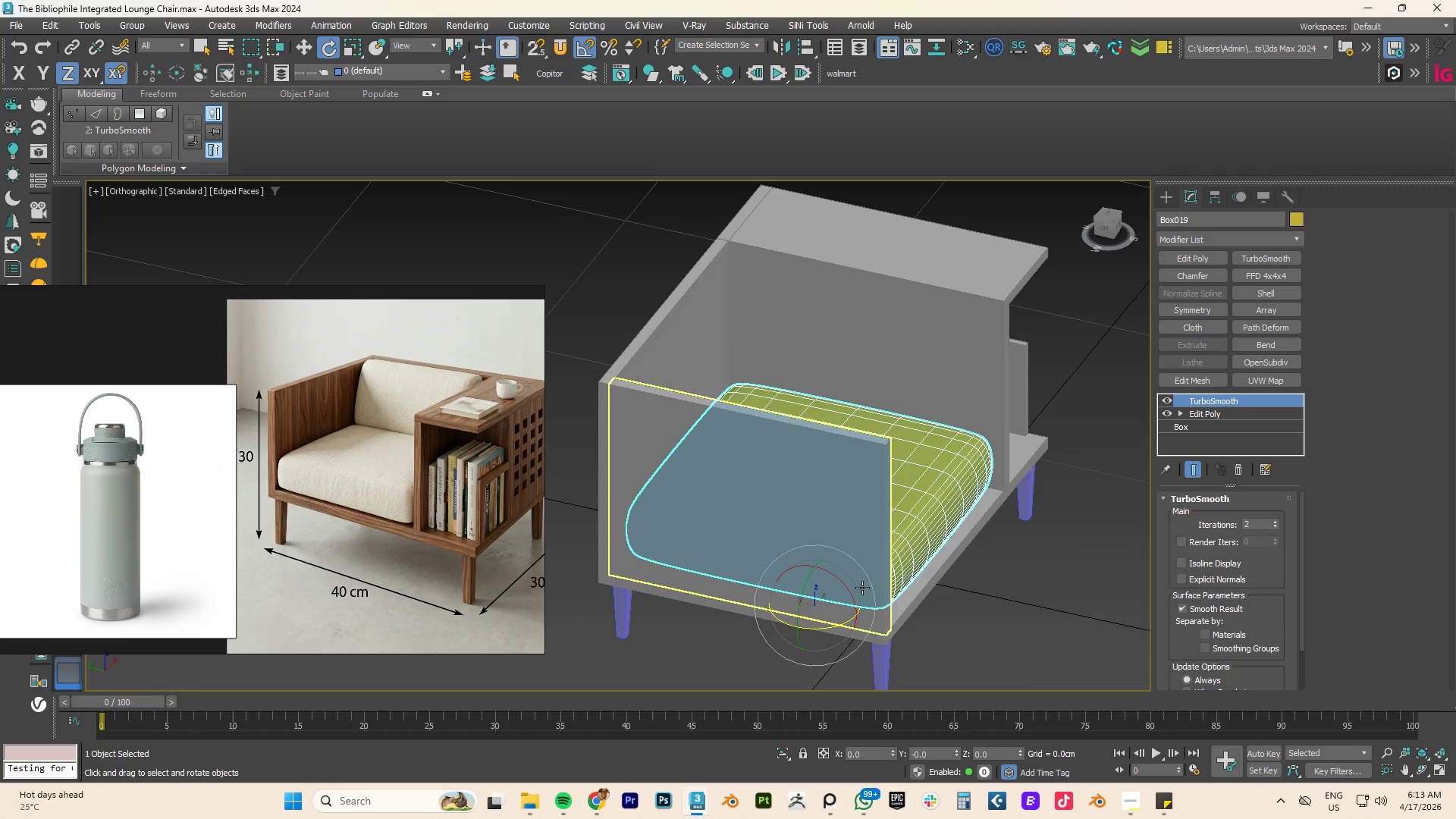 
hold_key(key=ShiftLeft, duration=5.31)
left_click_drag(start_coordinate=[851, 592], to_coordinate=[905, 641])
 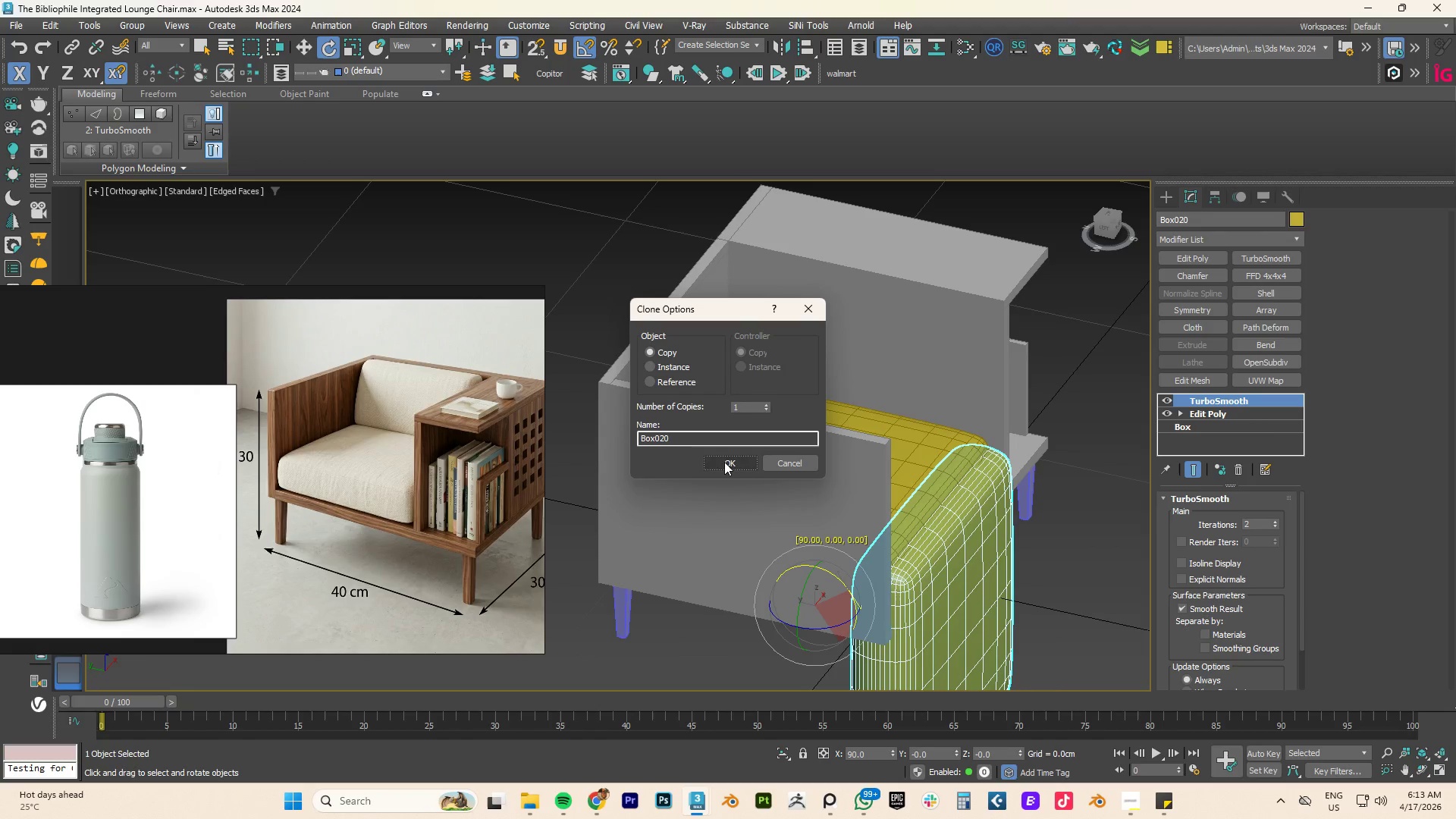 
left_click([724, 463])
 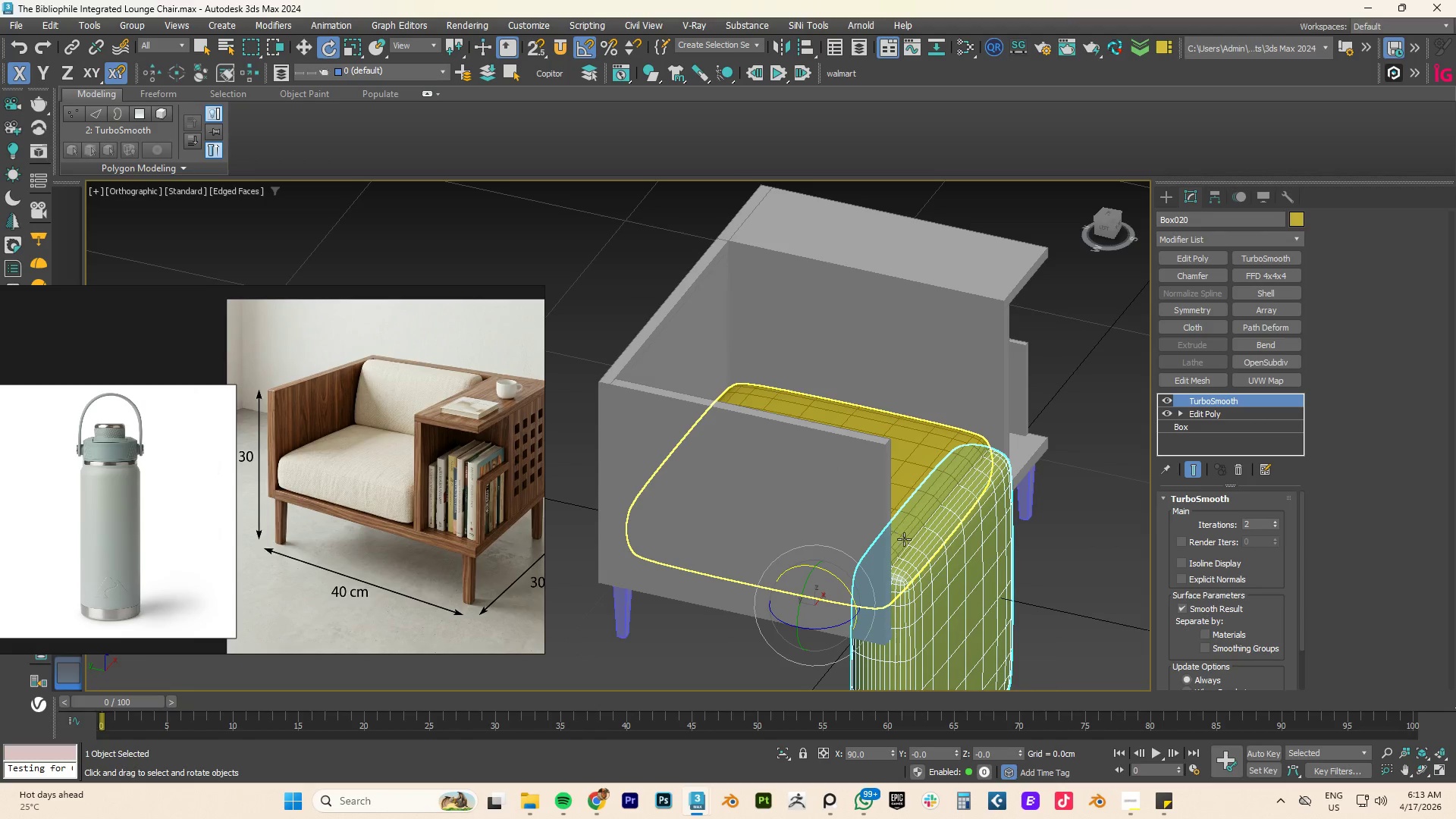 
key(W)
 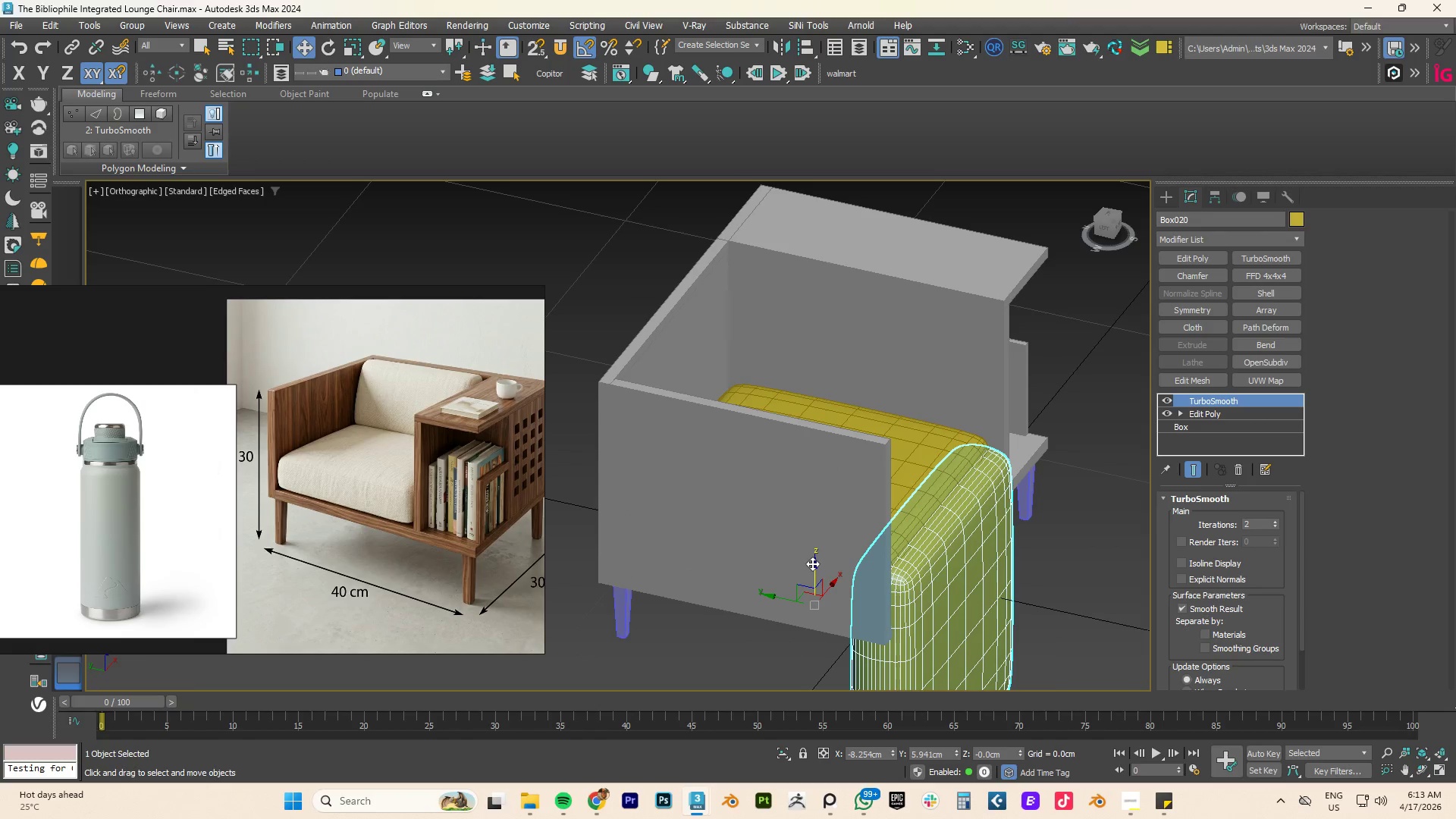 
left_click_drag(start_coordinate=[817, 565], to_coordinate=[784, 315])
 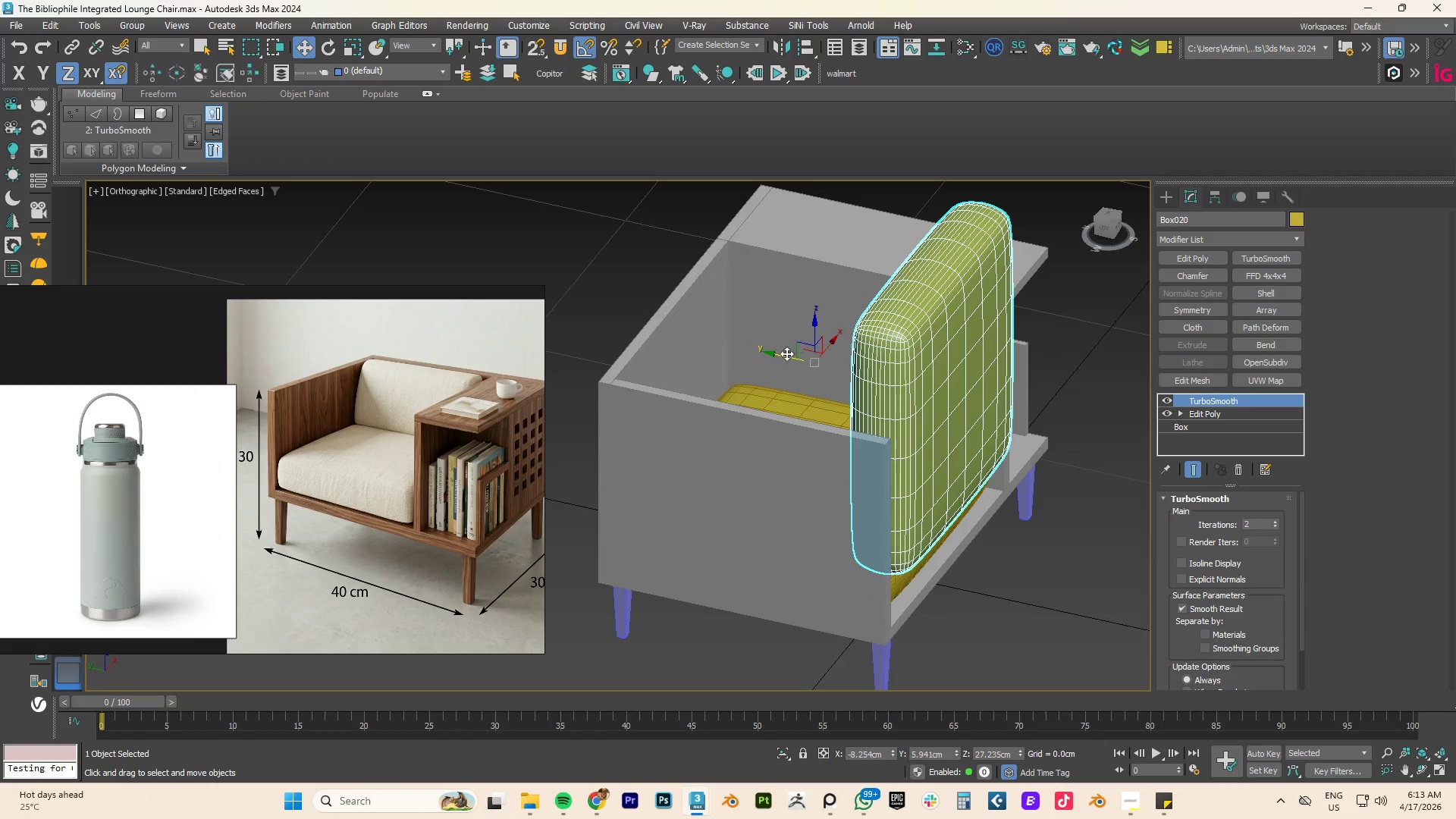 
left_click_drag(start_coordinate=[777, 355], to_coordinate=[544, 318])
 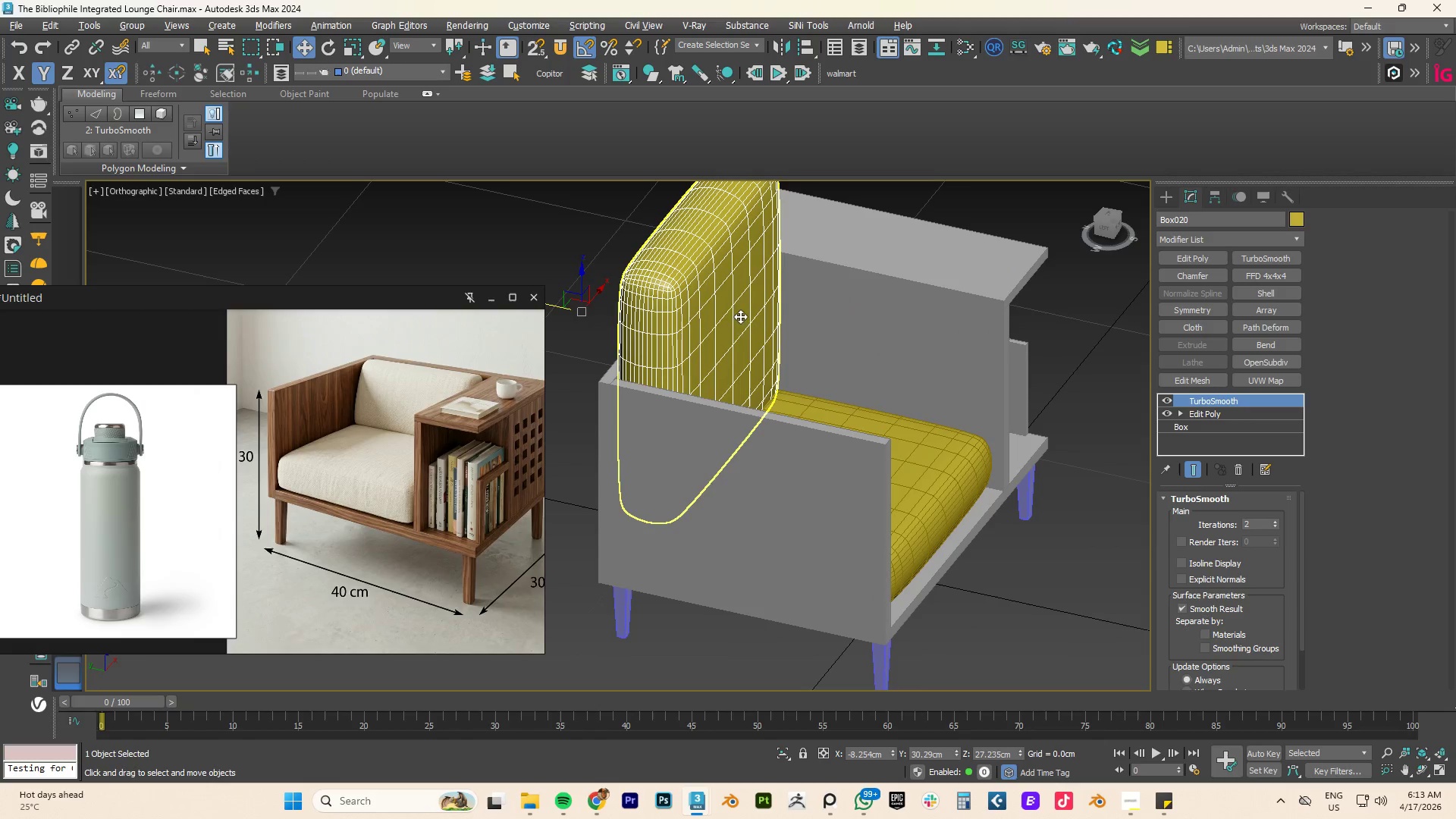 
hold_key(key=AltLeft, duration=2.12)
 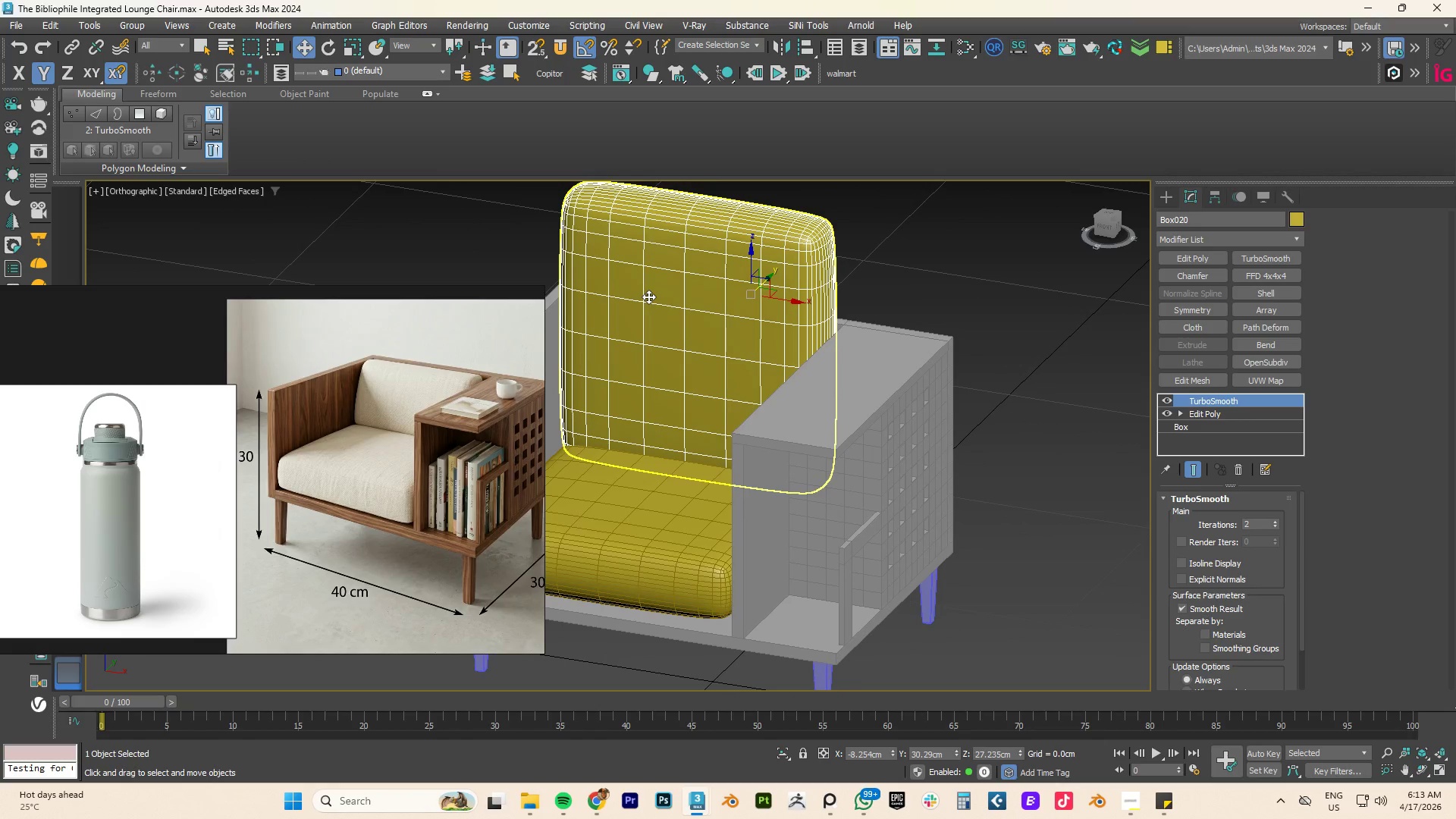 
hold_key(key=AltLeft, duration=3.67)
 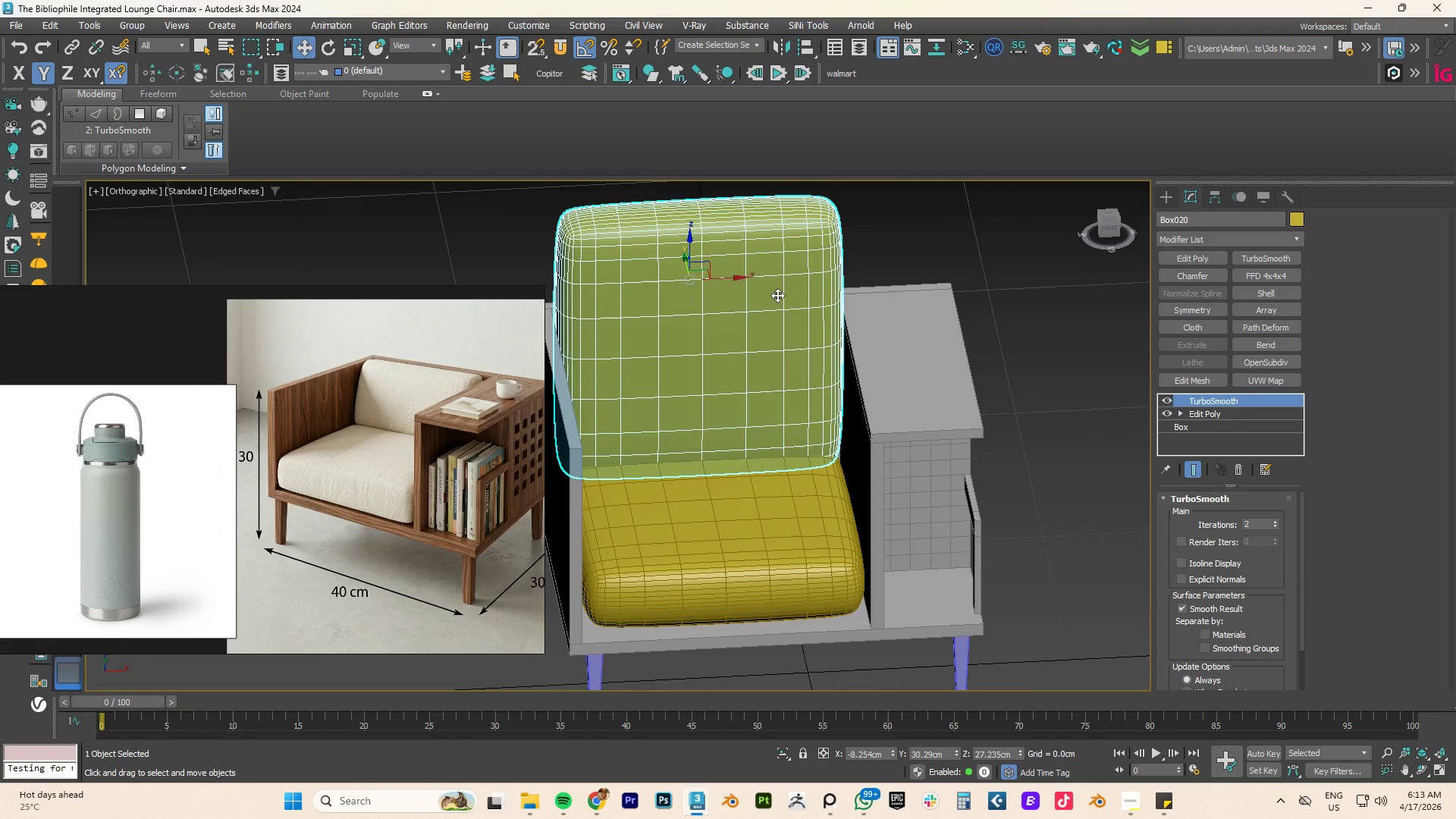 
hold_key(key=AltLeft, duration=0.91)
 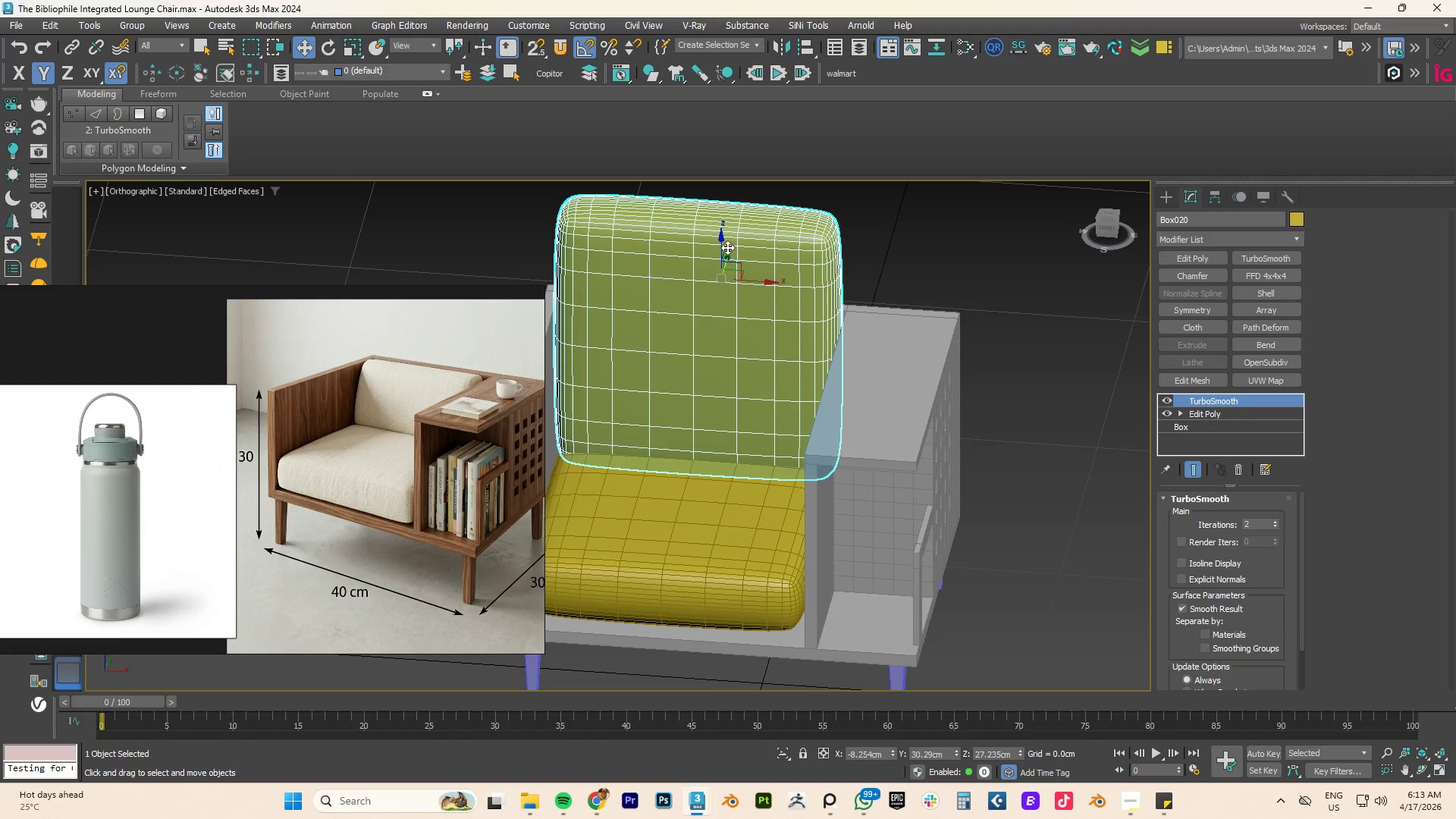 
left_click_drag(start_coordinate=[720, 246], to_coordinate=[720, 229])
 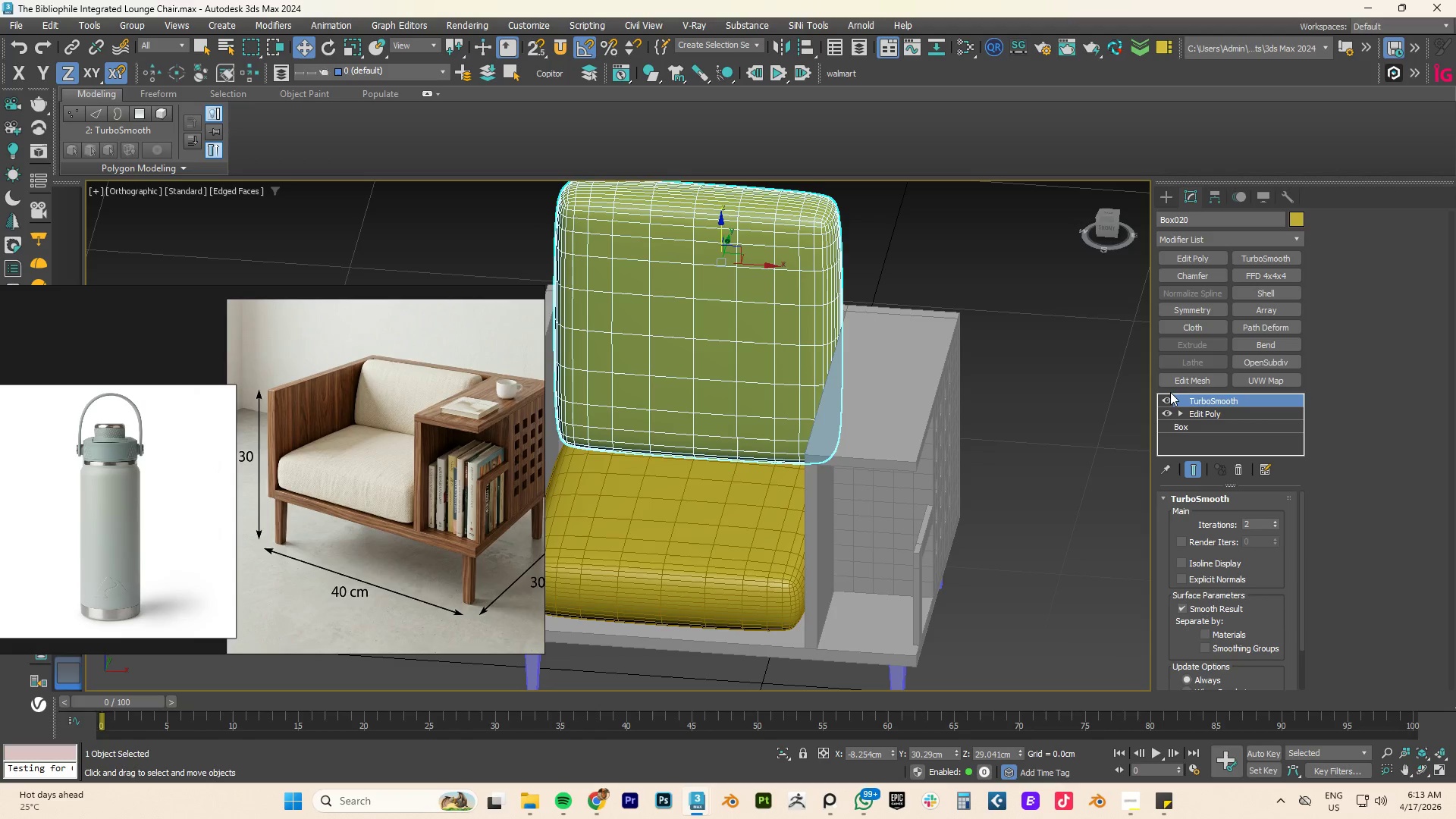 
left_click([1169, 397])
 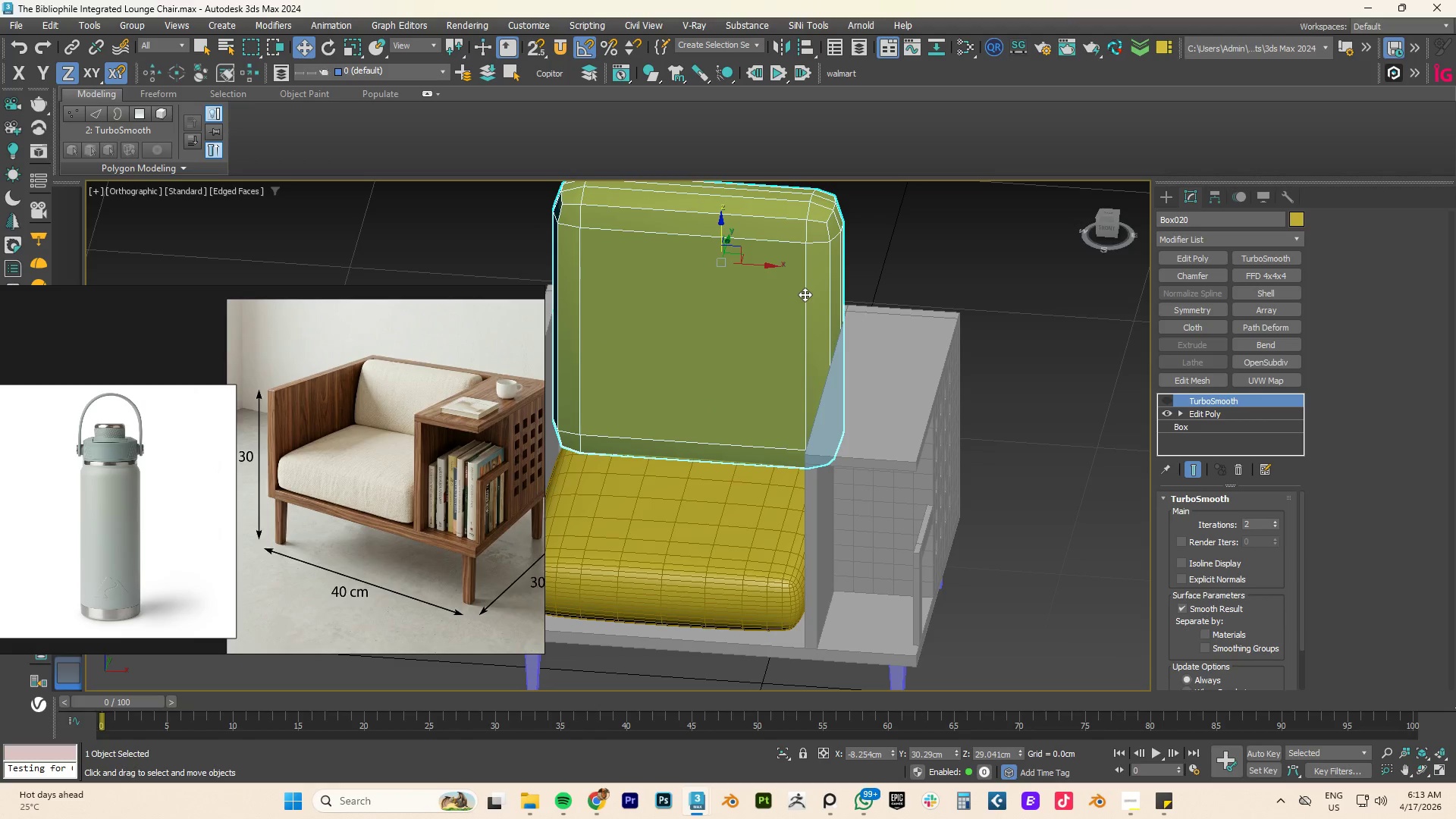 
key(1)
 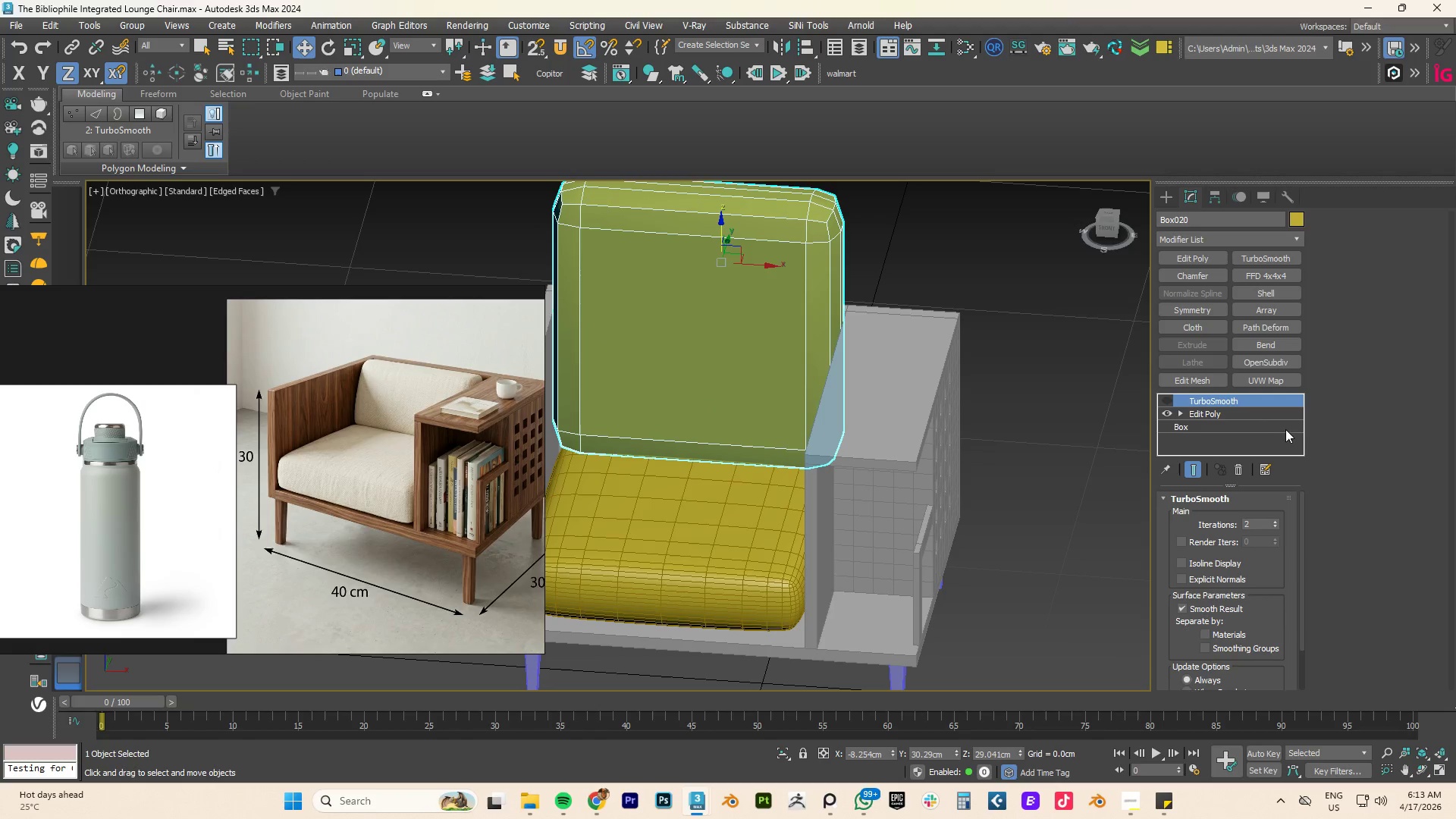 
left_click([1234, 419])
 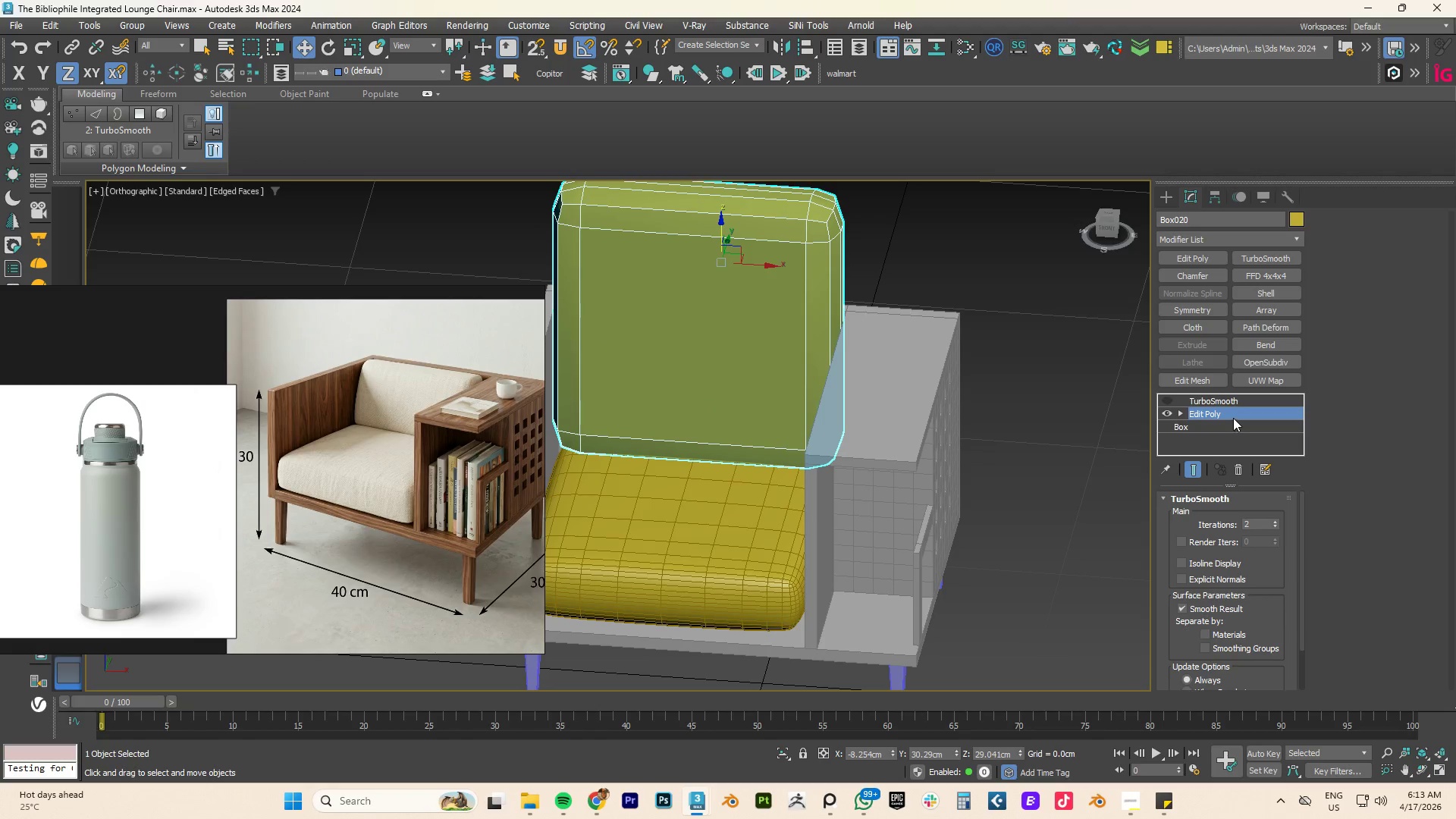 
type(1fz)
 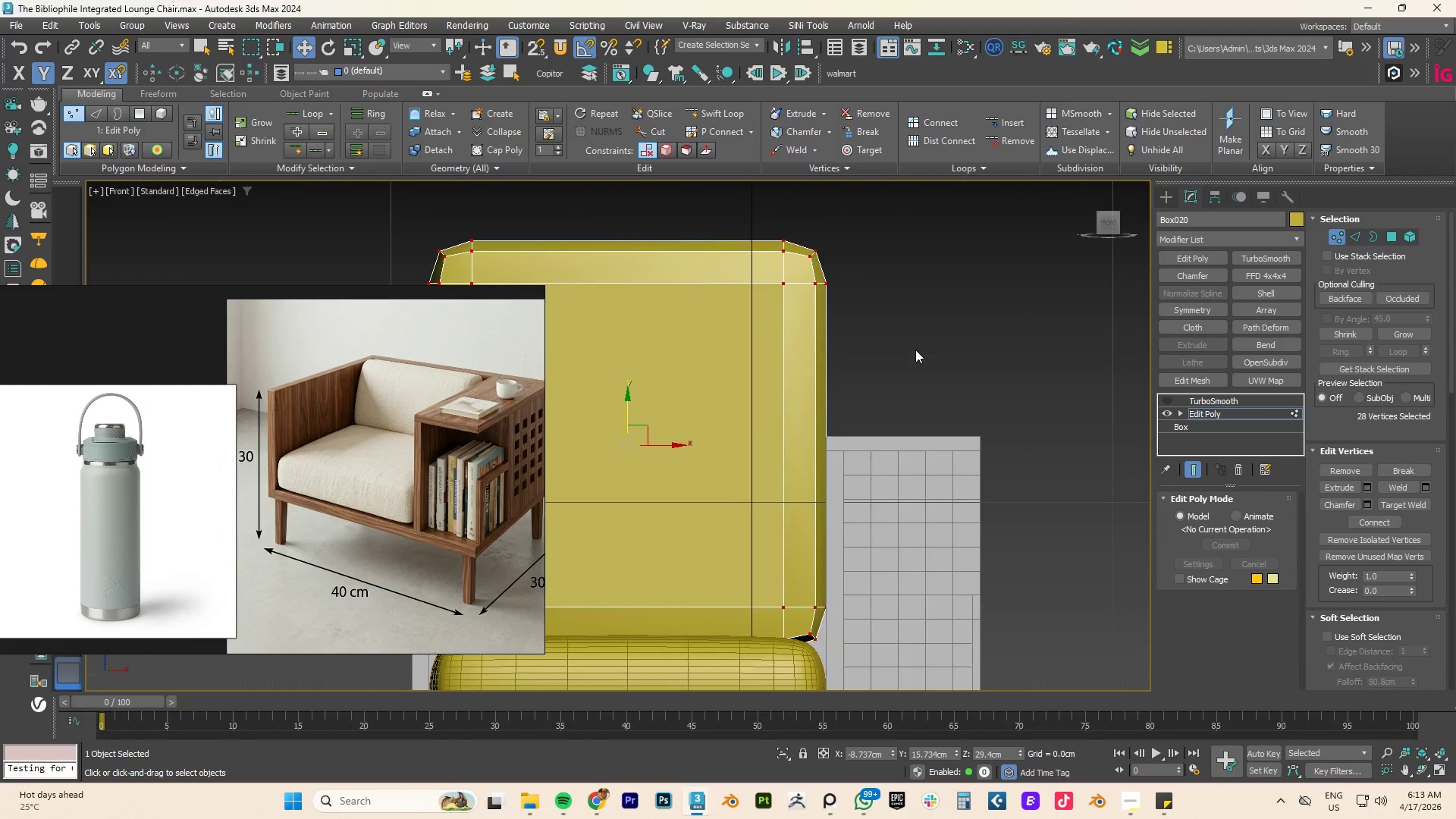 
scroll: coordinate [915, 350], scroll_direction: down, amount: 4.0
 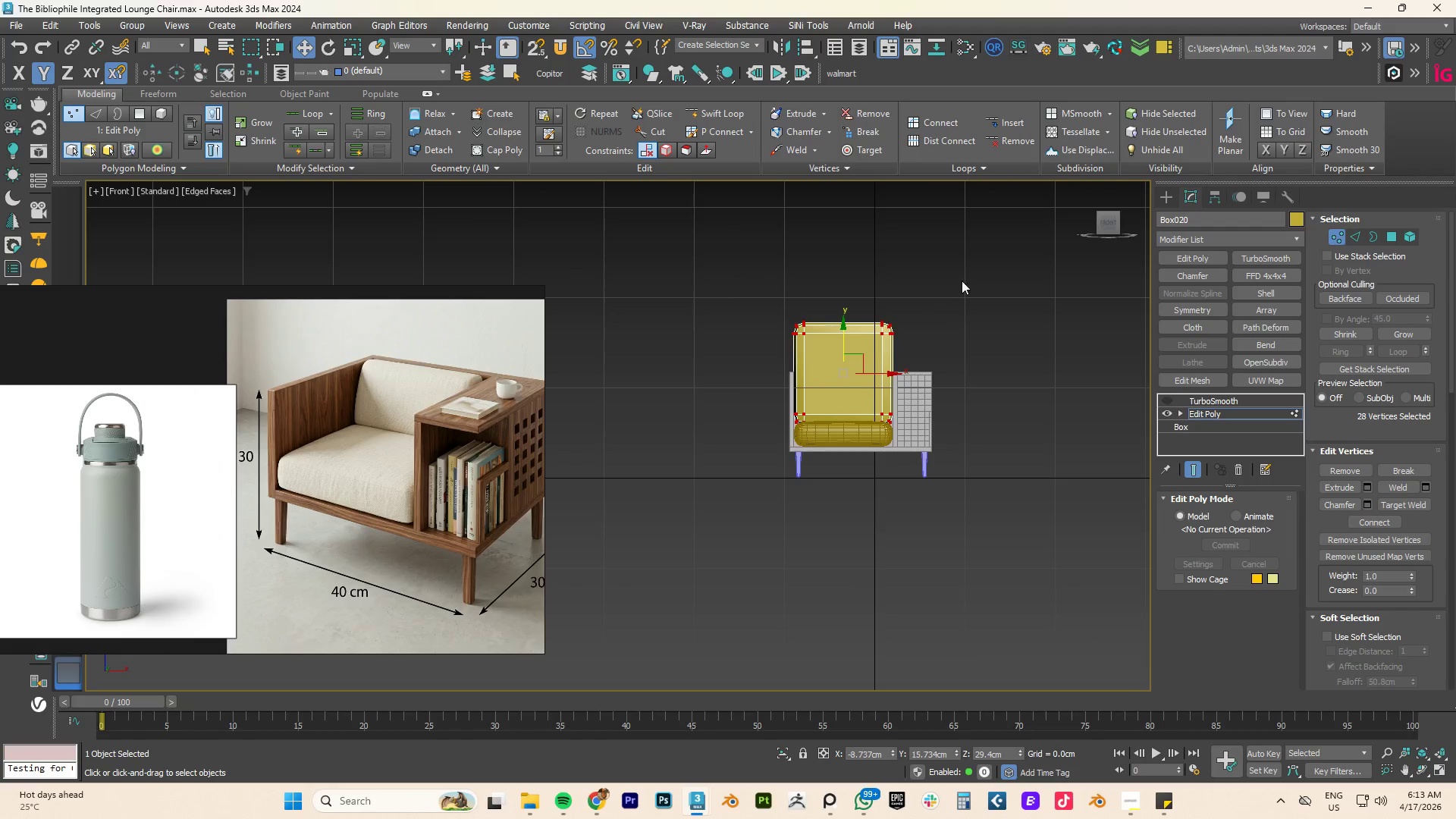 
left_click_drag(start_coordinate=[956, 283], to_coordinate=[734, 378])
 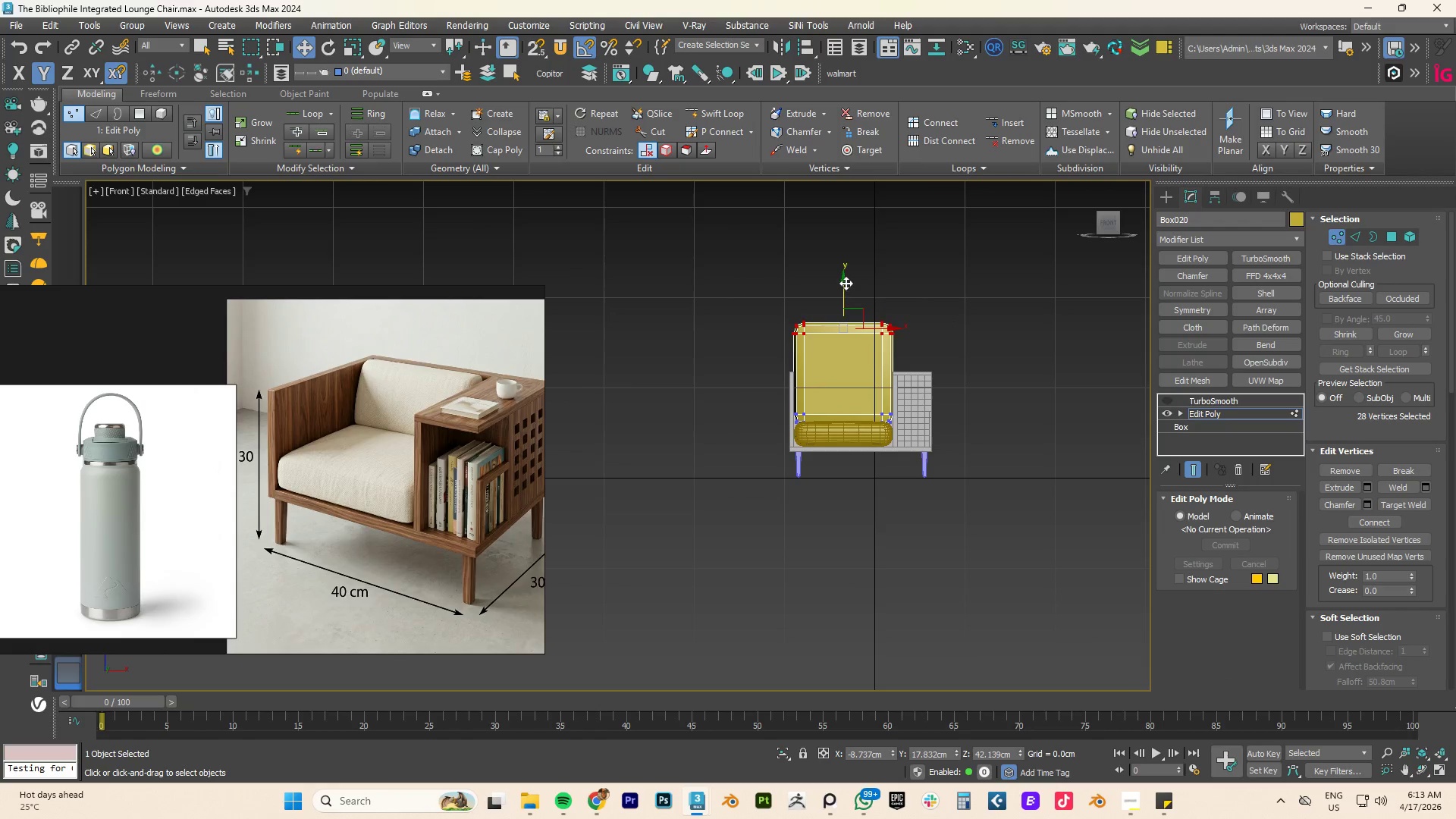 
left_click_drag(start_coordinate=[843, 282], to_coordinate=[852, 332])
 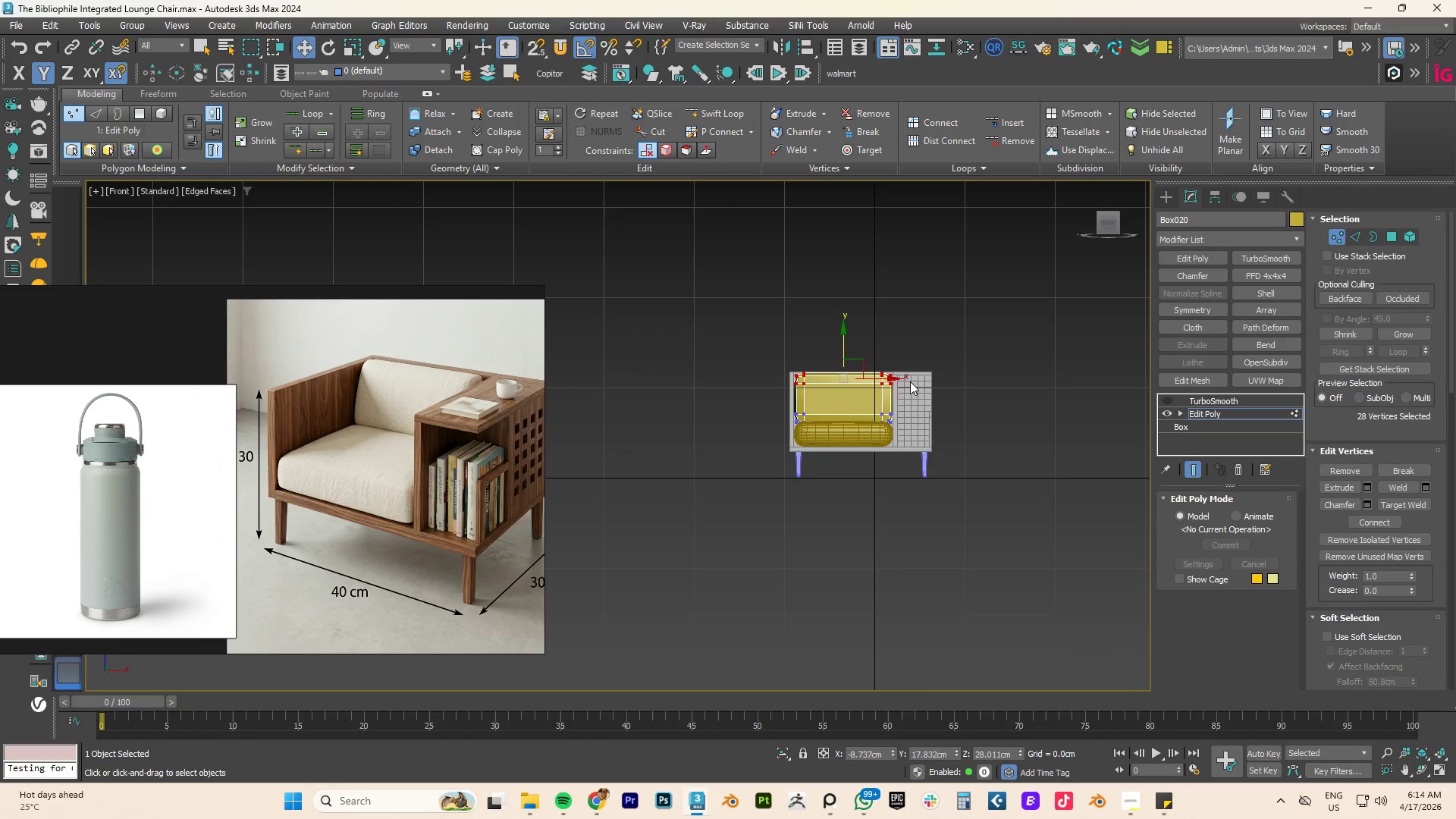 
hold_key(key=AltLeft, duration=0.47)
 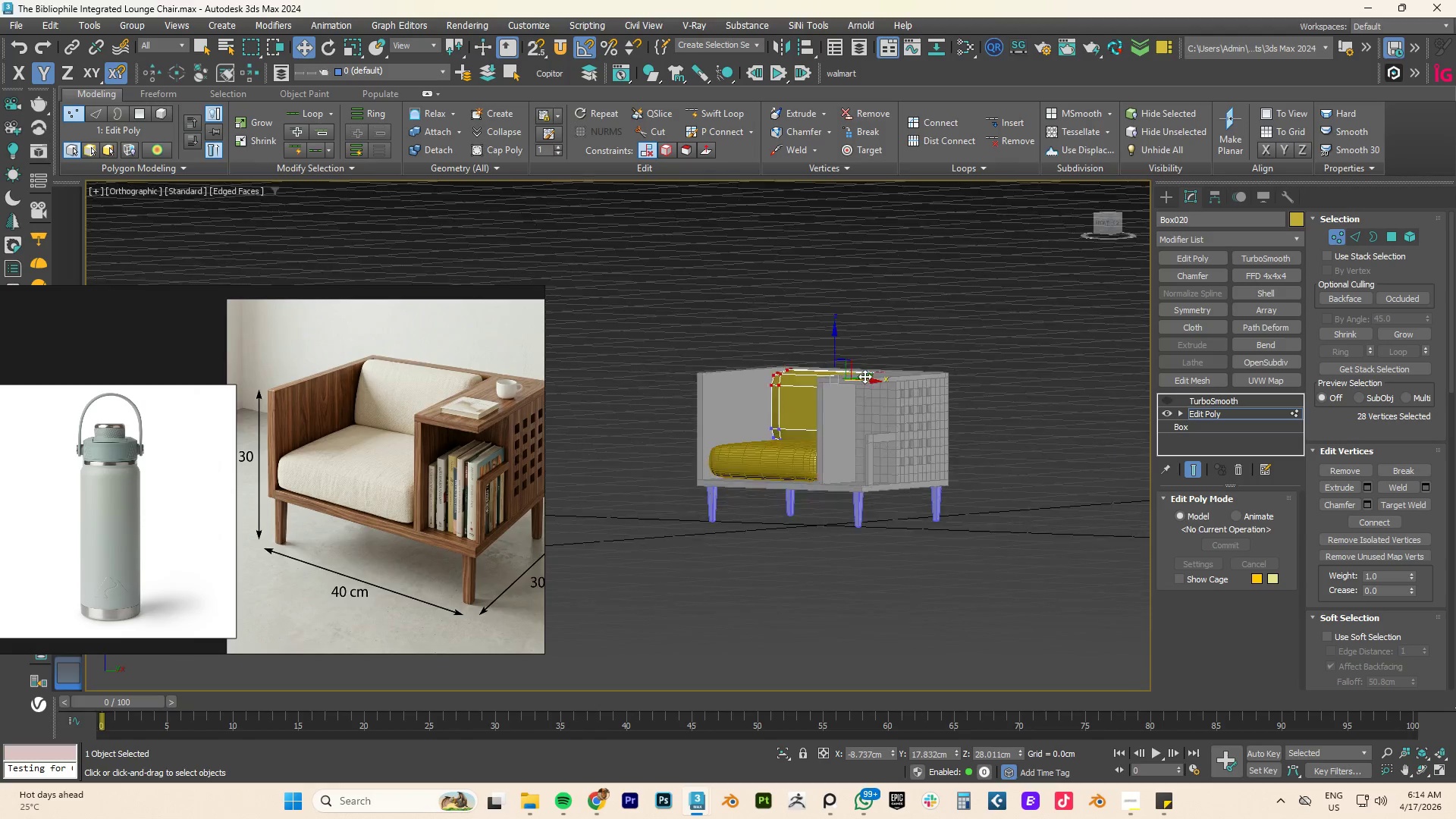 
scroll: coordinate [866, 376], scroll_direction: up, amount: 3.0
 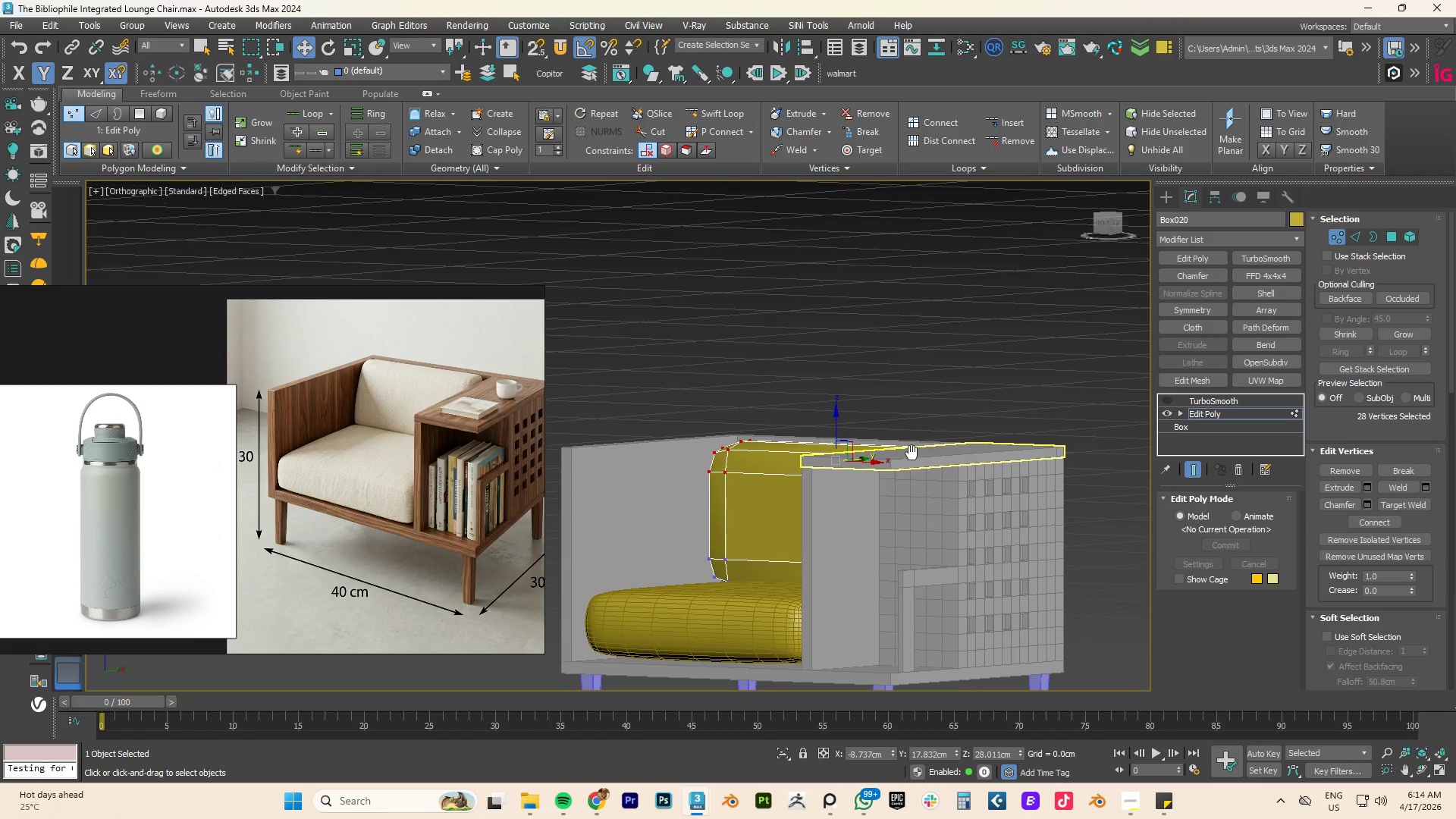 
hold_key(key=AltLeft, duration=0.59)
 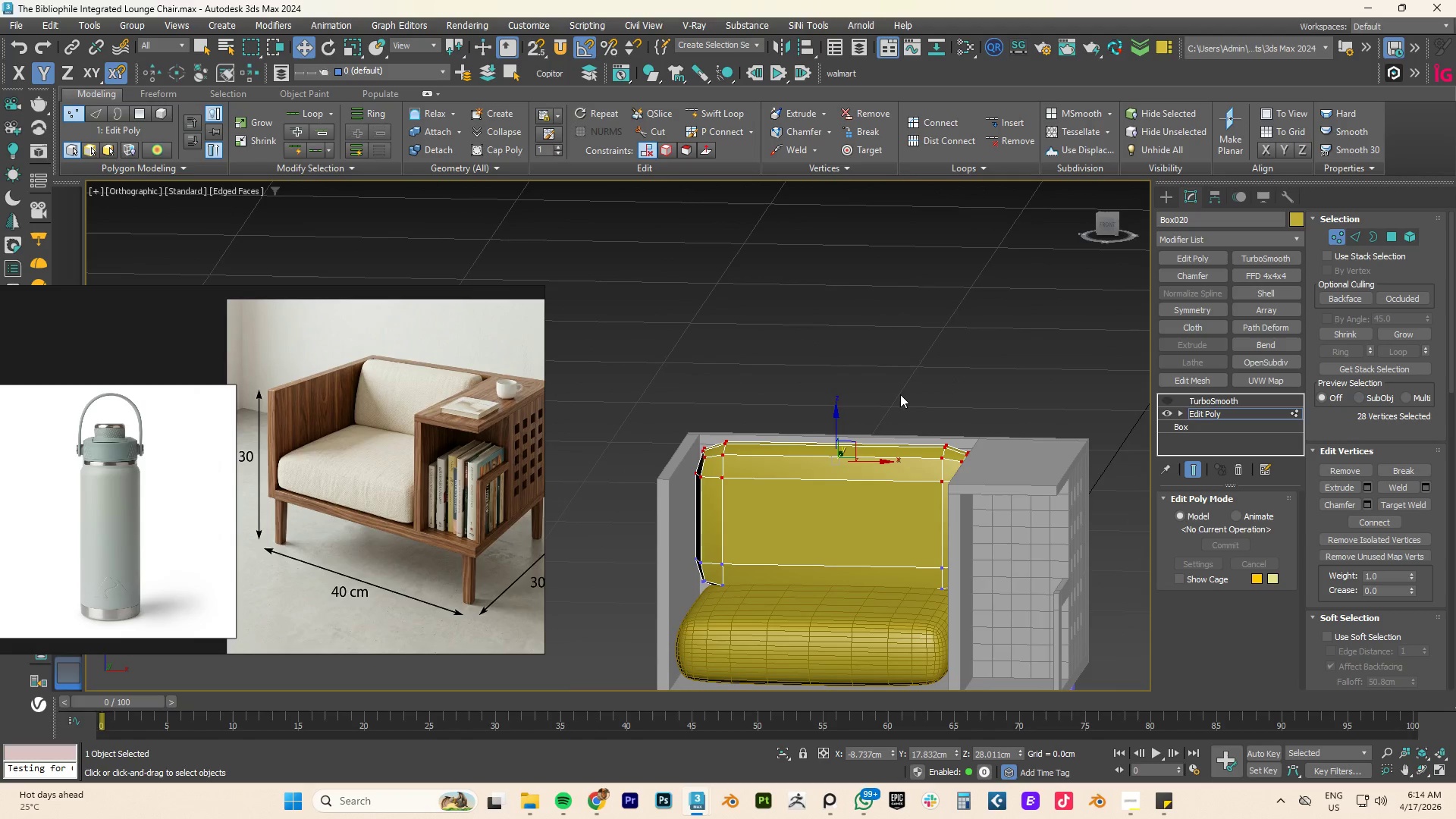 
type(fz)
 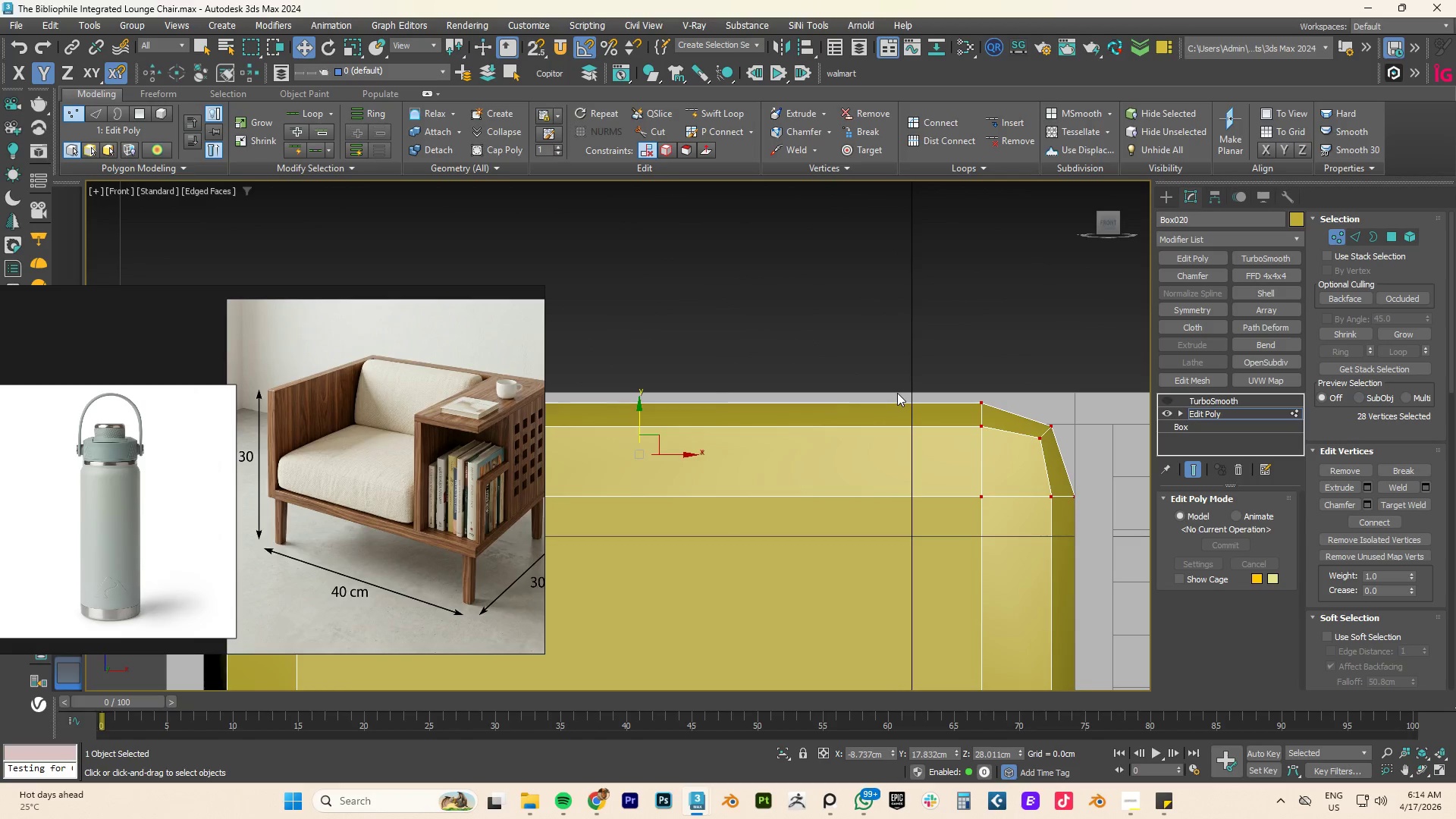 
scroll: coordinate [897, 393], scroll_direction: down, amount: 5.0
 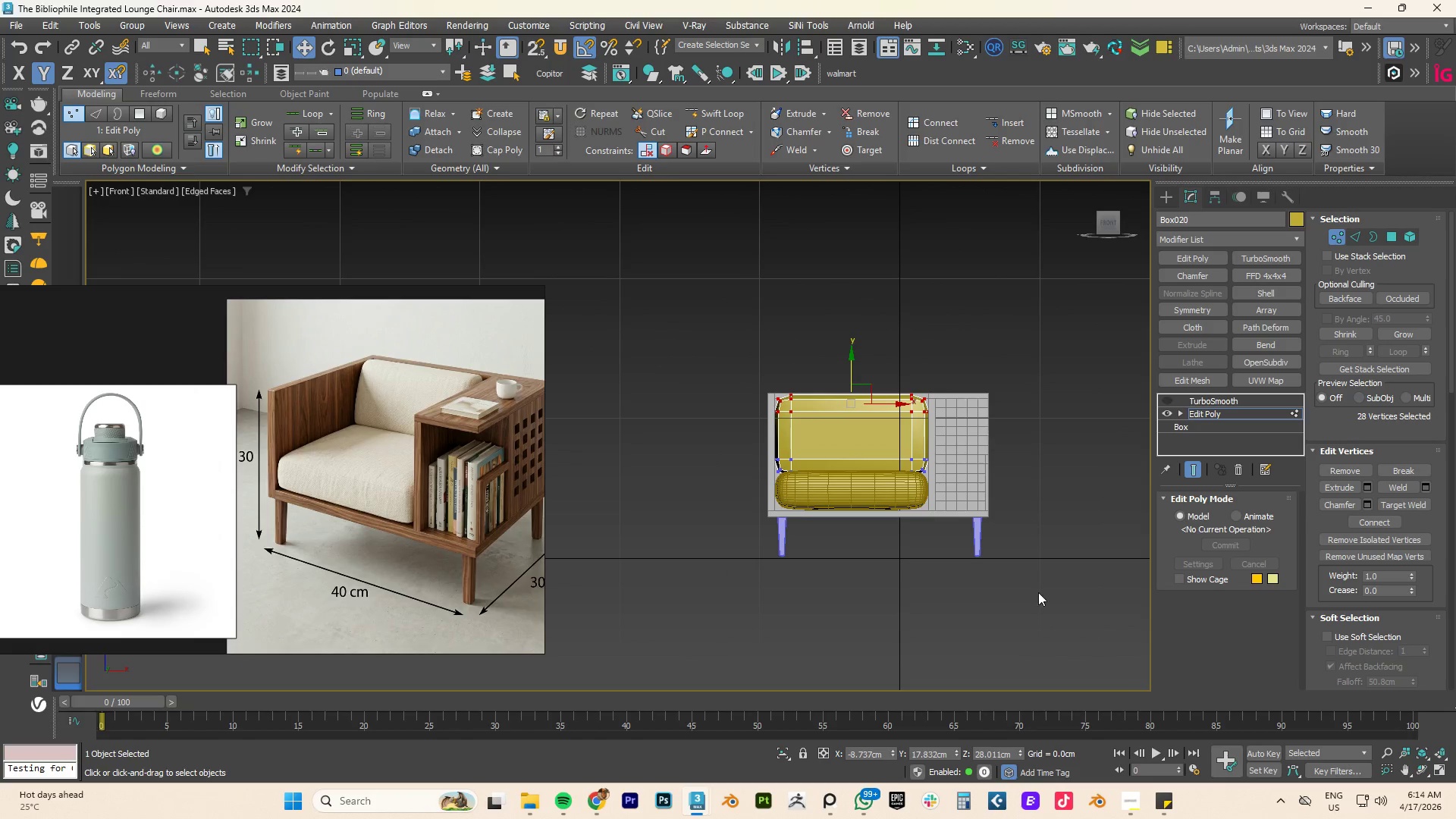 
left_click_drag(start_coordinate=[1034, 588], to_coordinate=[696, 459])
 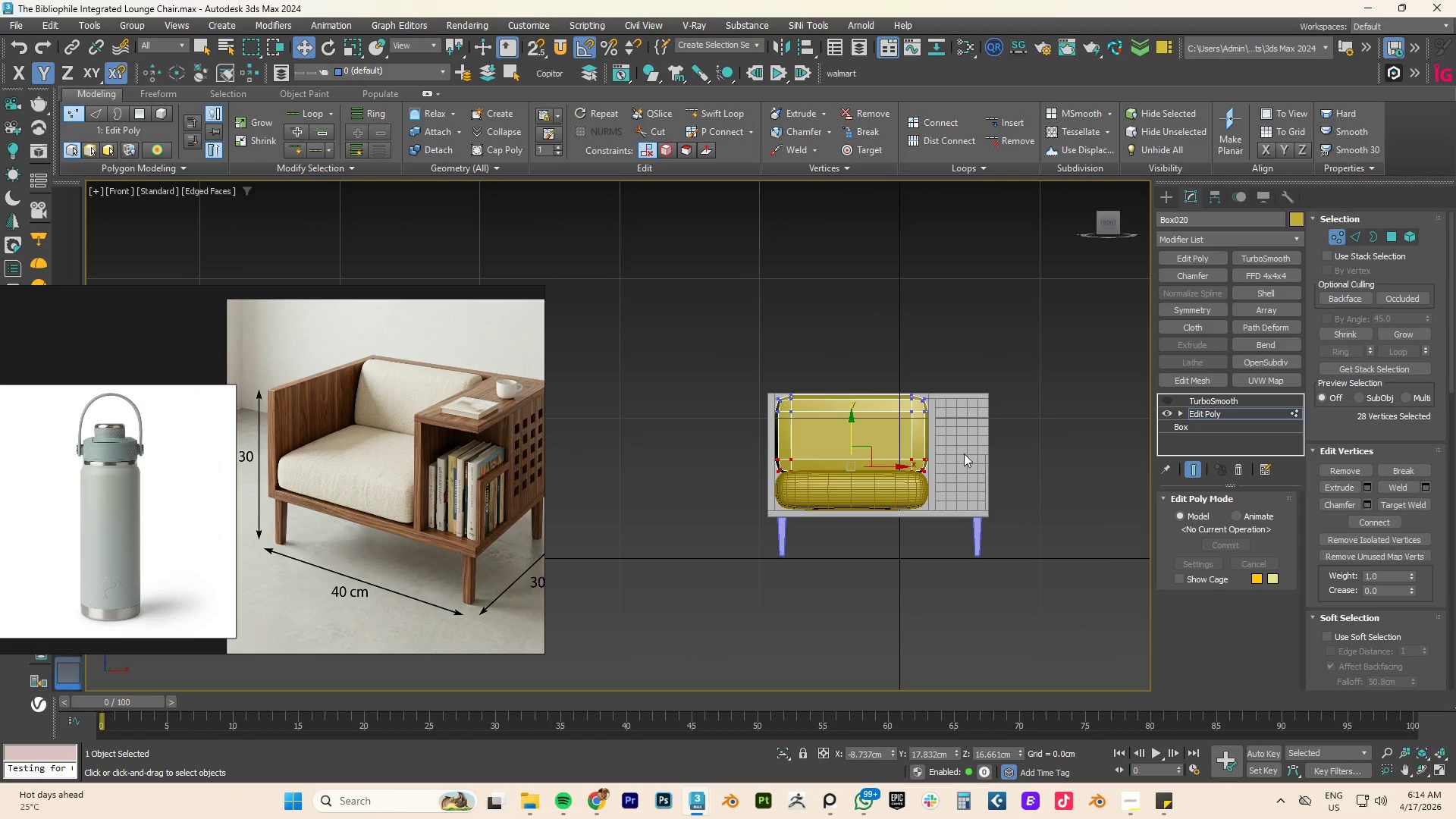 
left_click_drag(start_coordinate=[1030, 535], to_coordinate=[668, 428])
 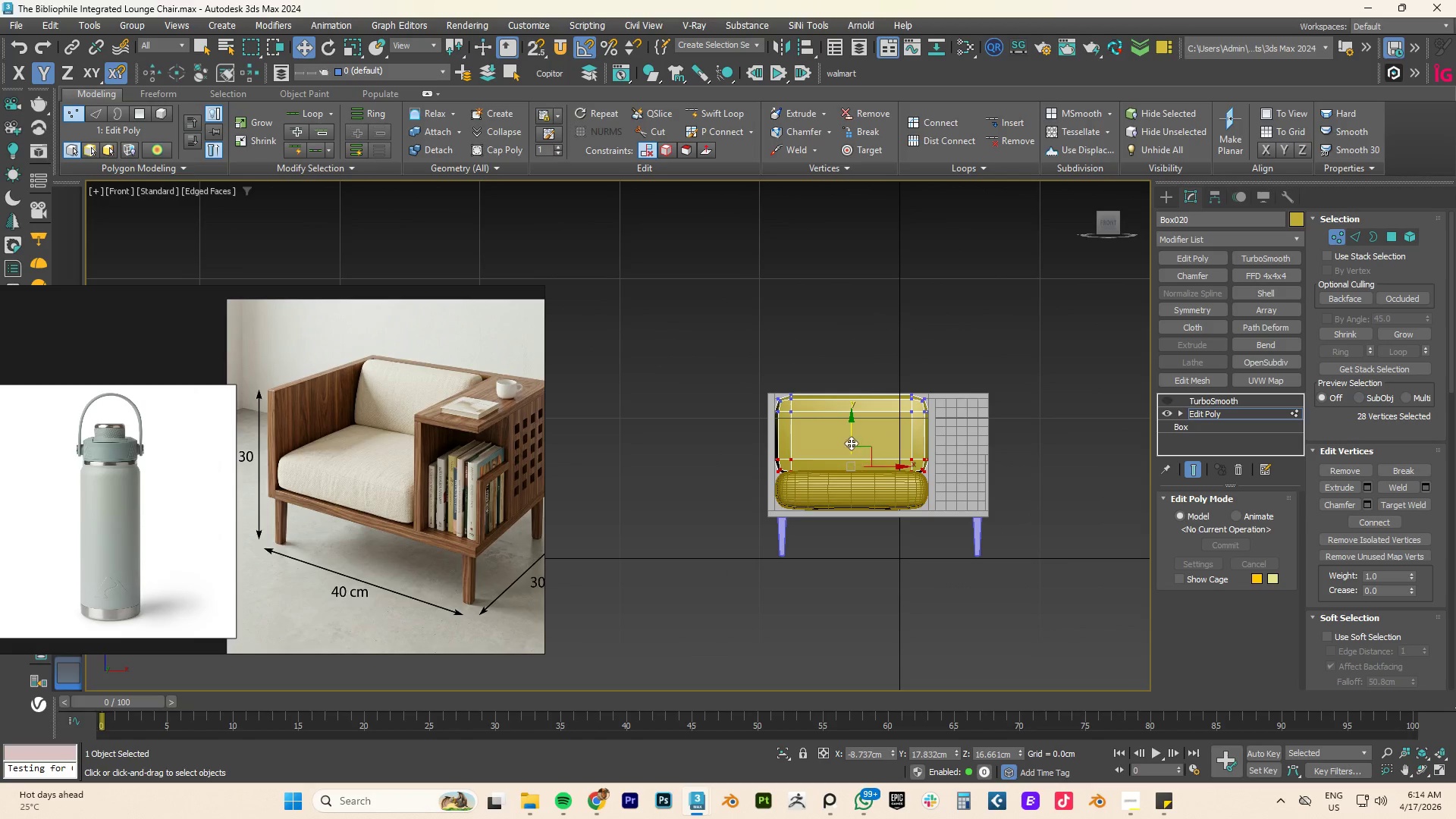 
left_click_drag(start_coordinate=[850, 438], to_coordinate=[854, 435])
 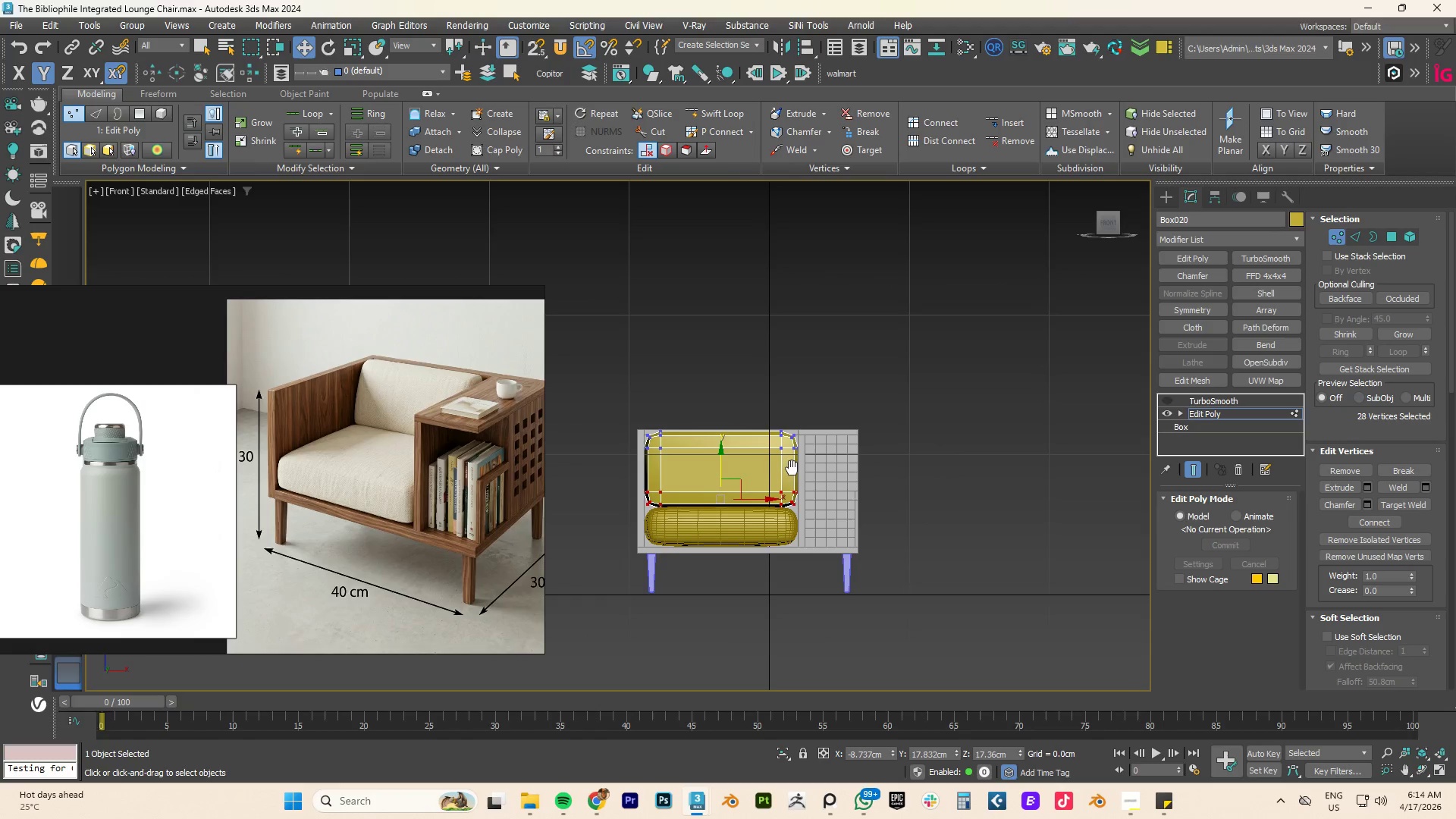 
scroll: coordinate [730, 469], scroll_direction: up, amount: 3.0
 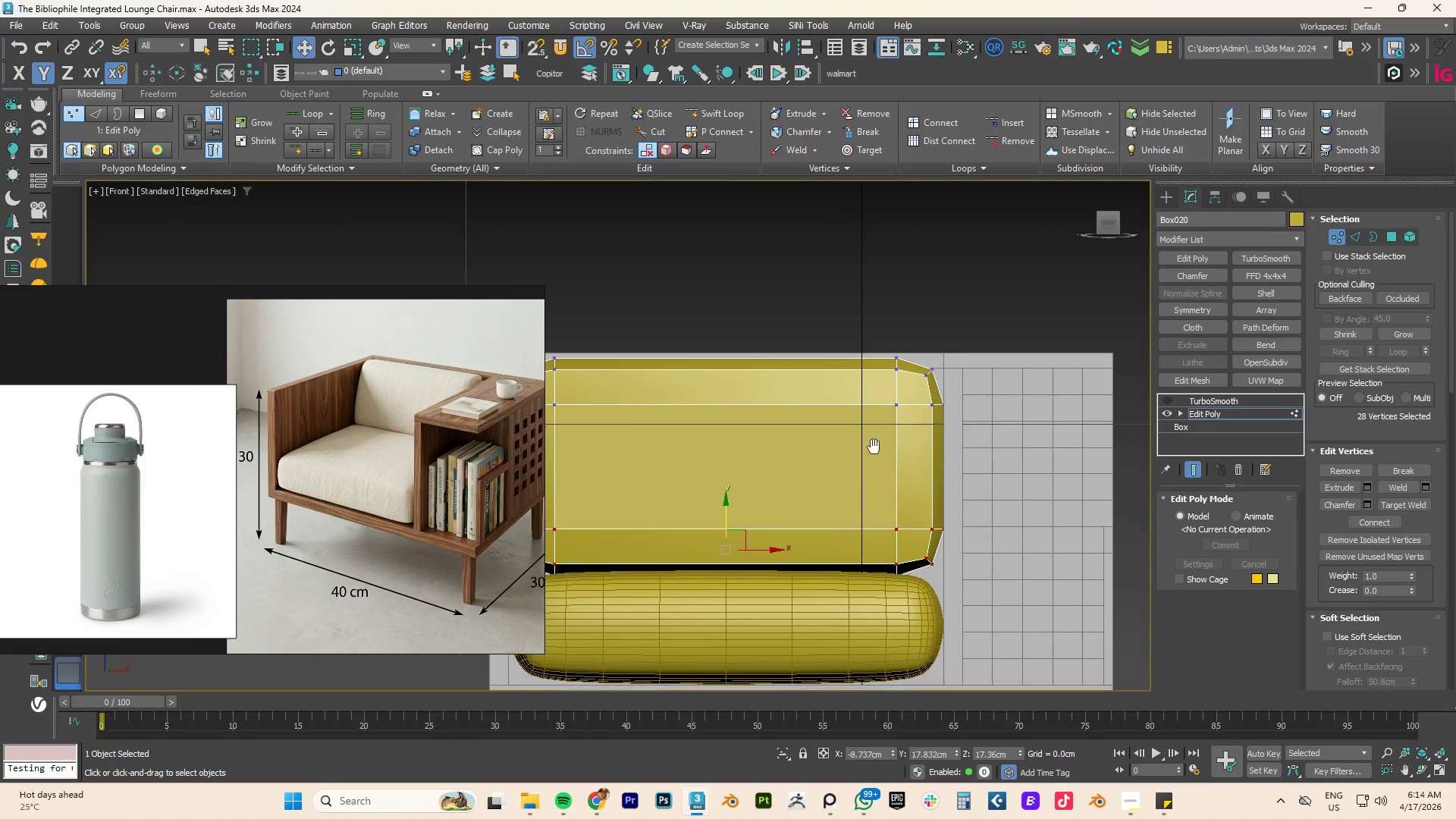 
key(Alt+AltLeft)
 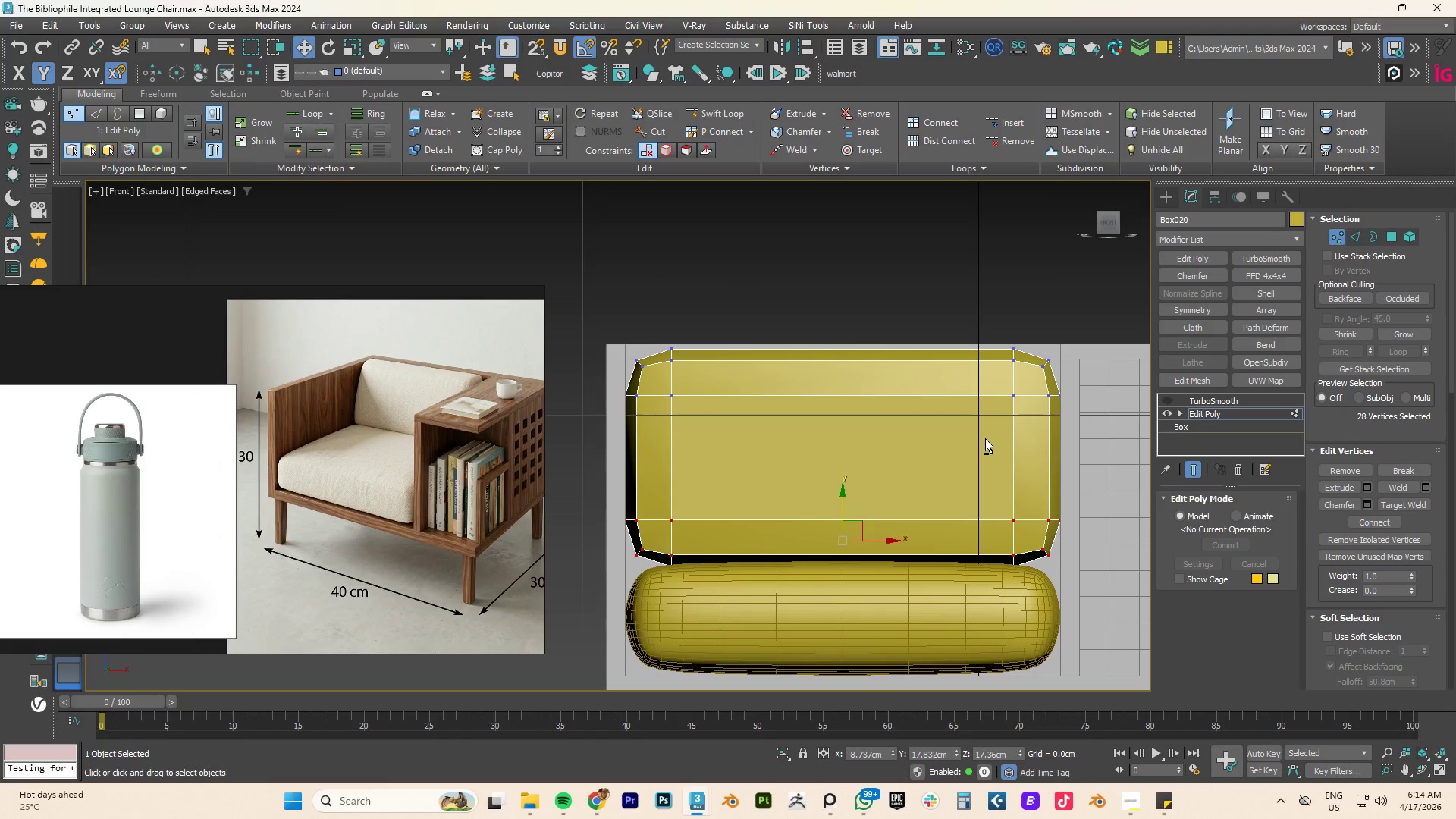 
key(Alt+1)
 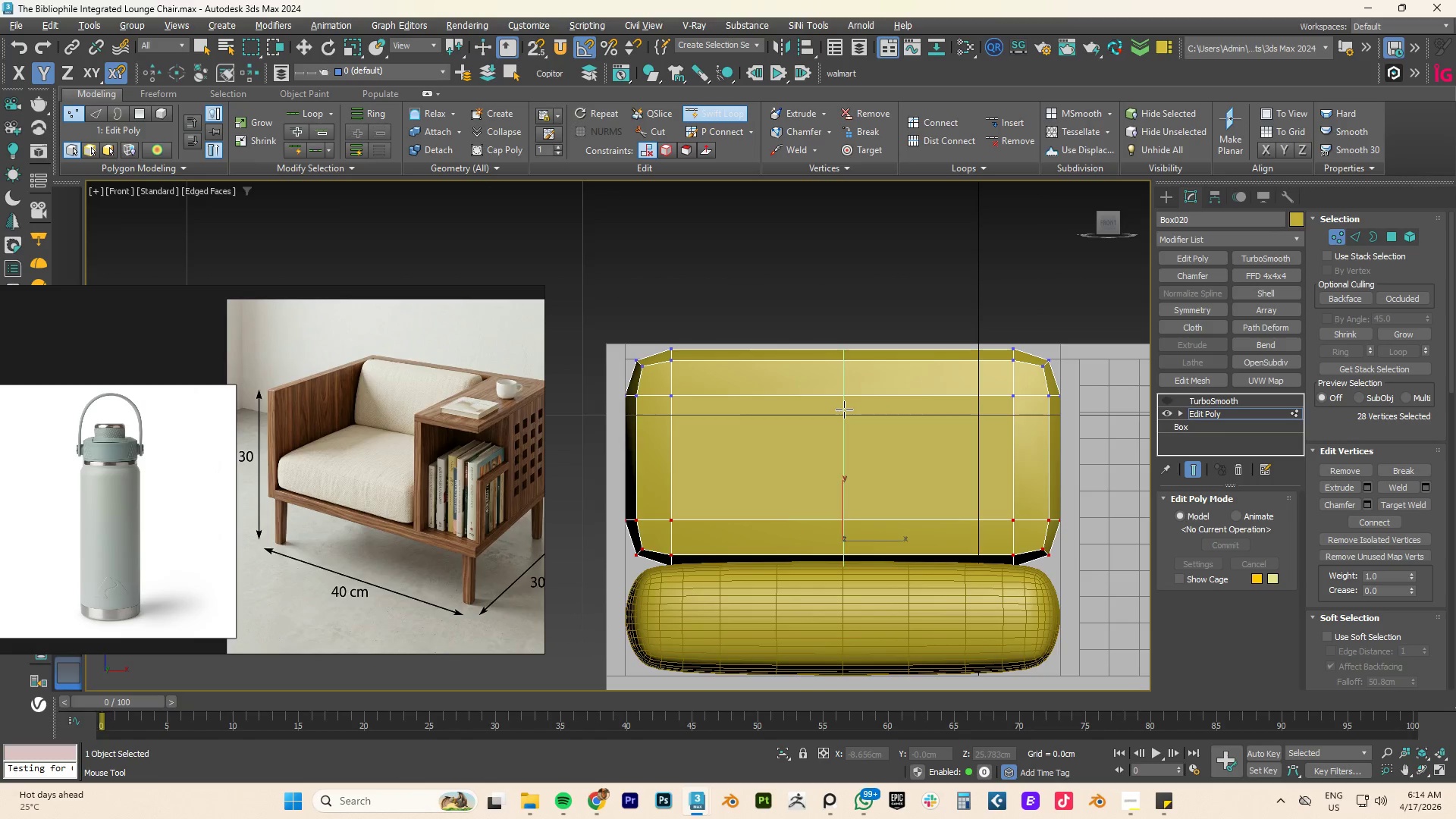 
wait(6.94)
 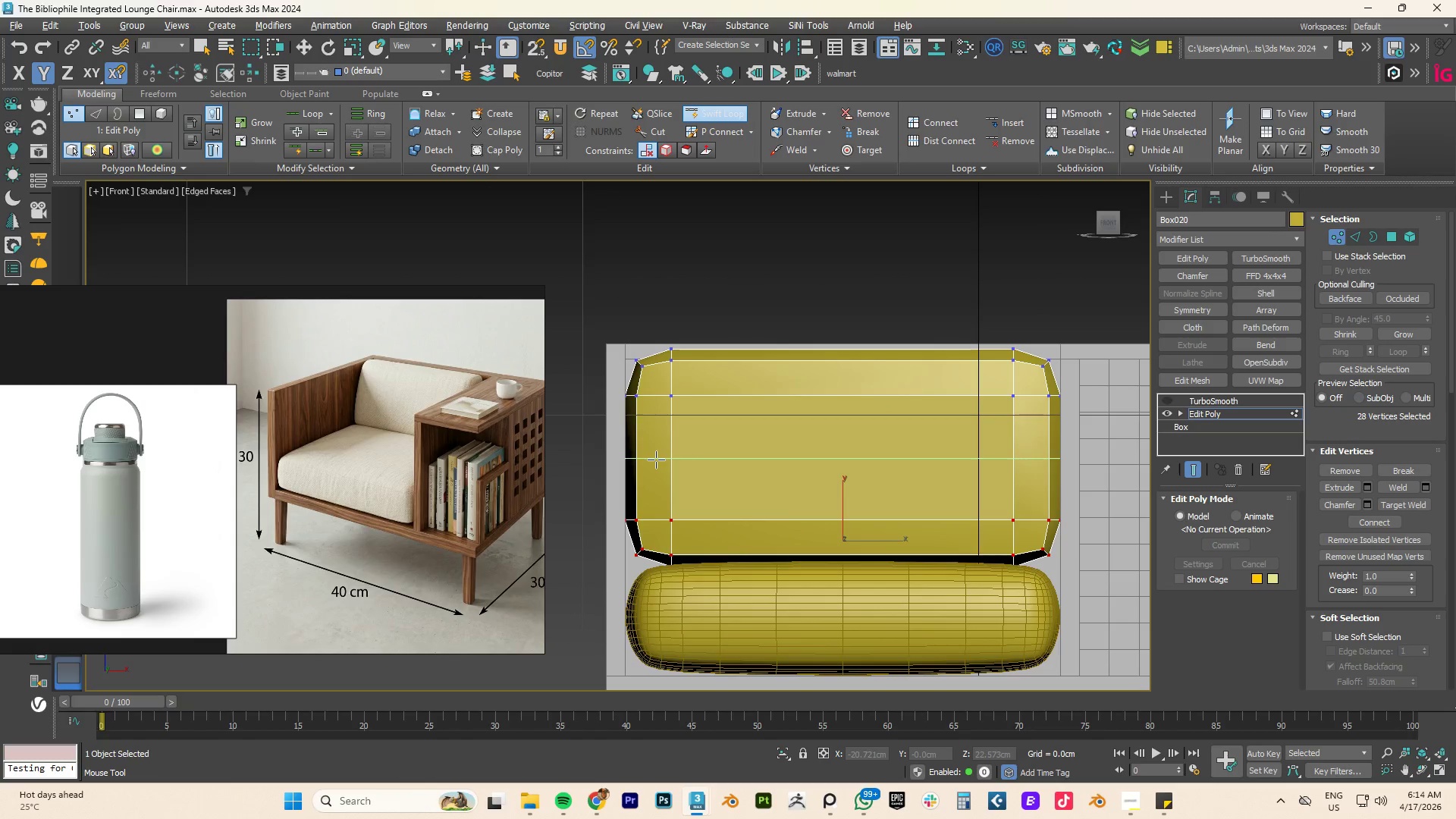 
left_click([843, 412])
 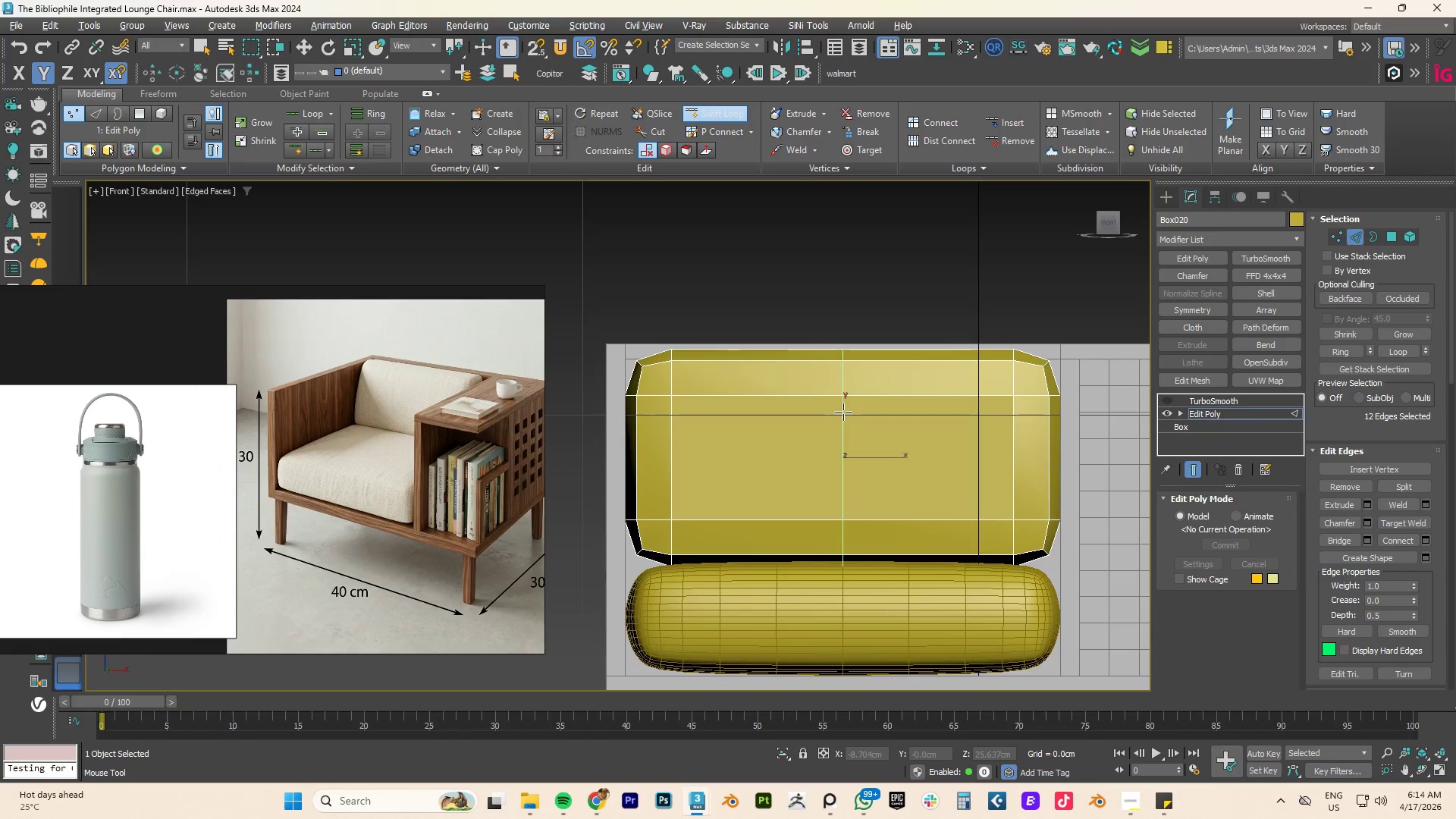 
right_click([843, 412])
 